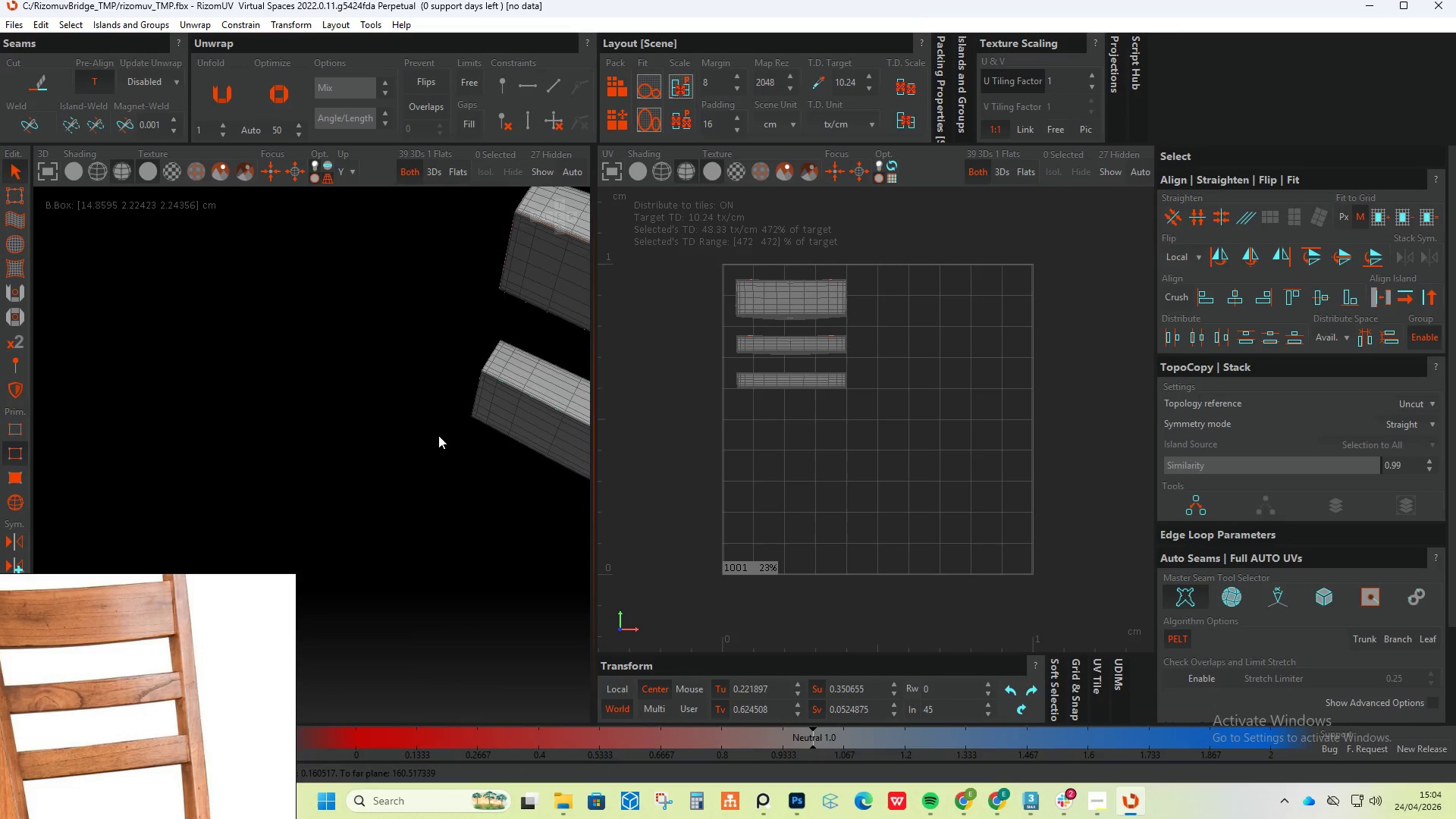 
hold_key(key=AltLeft, duration=0.61)
 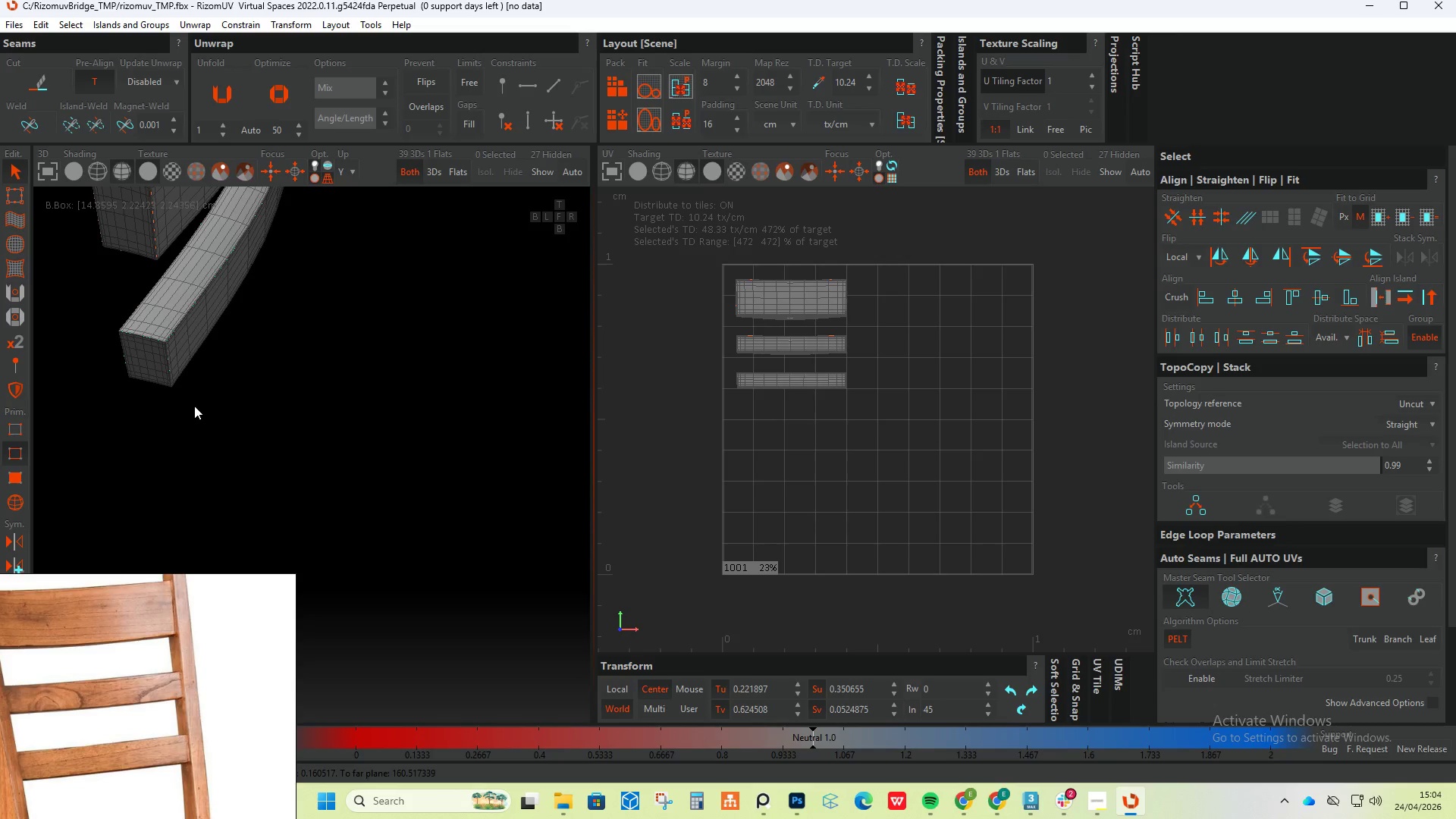 
scroll: coordinate [150, 369], scroll_direction: up, amount: 12.0
 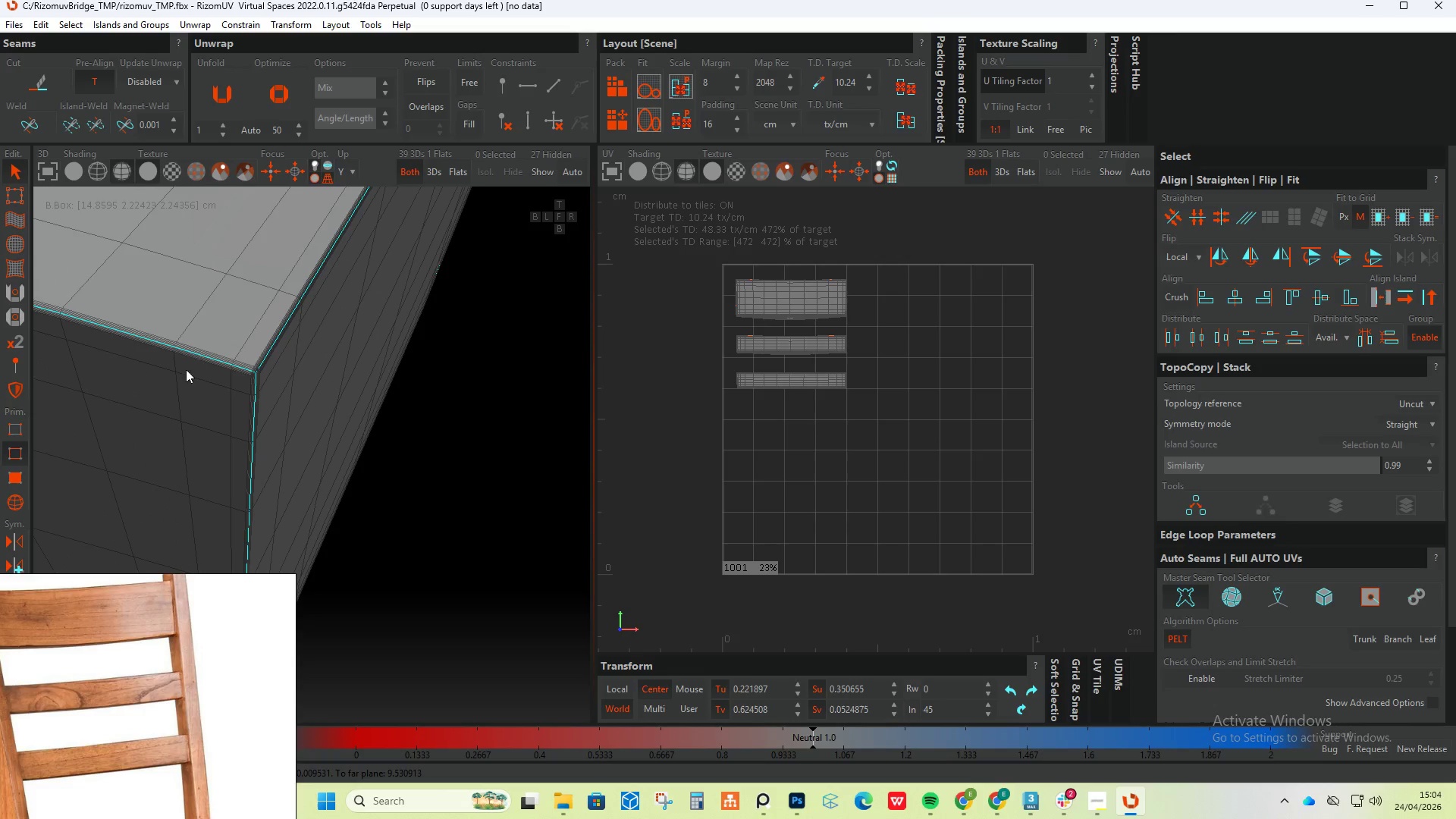 
scroll: coordinate [144, 362], scroll_direction: down, amount: 6.0
 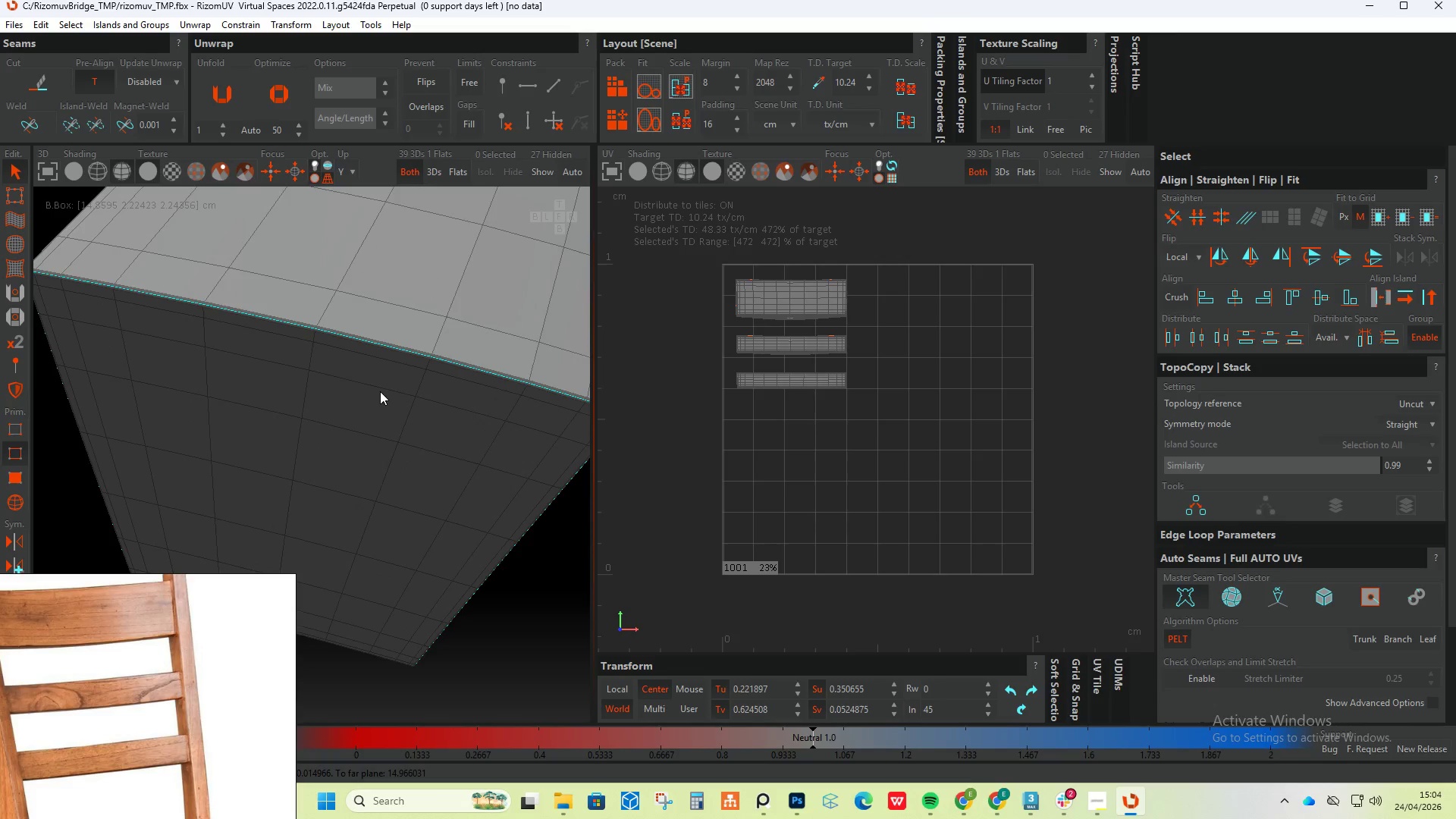 
hold_key(key=AltLeft, duration=0.78)
 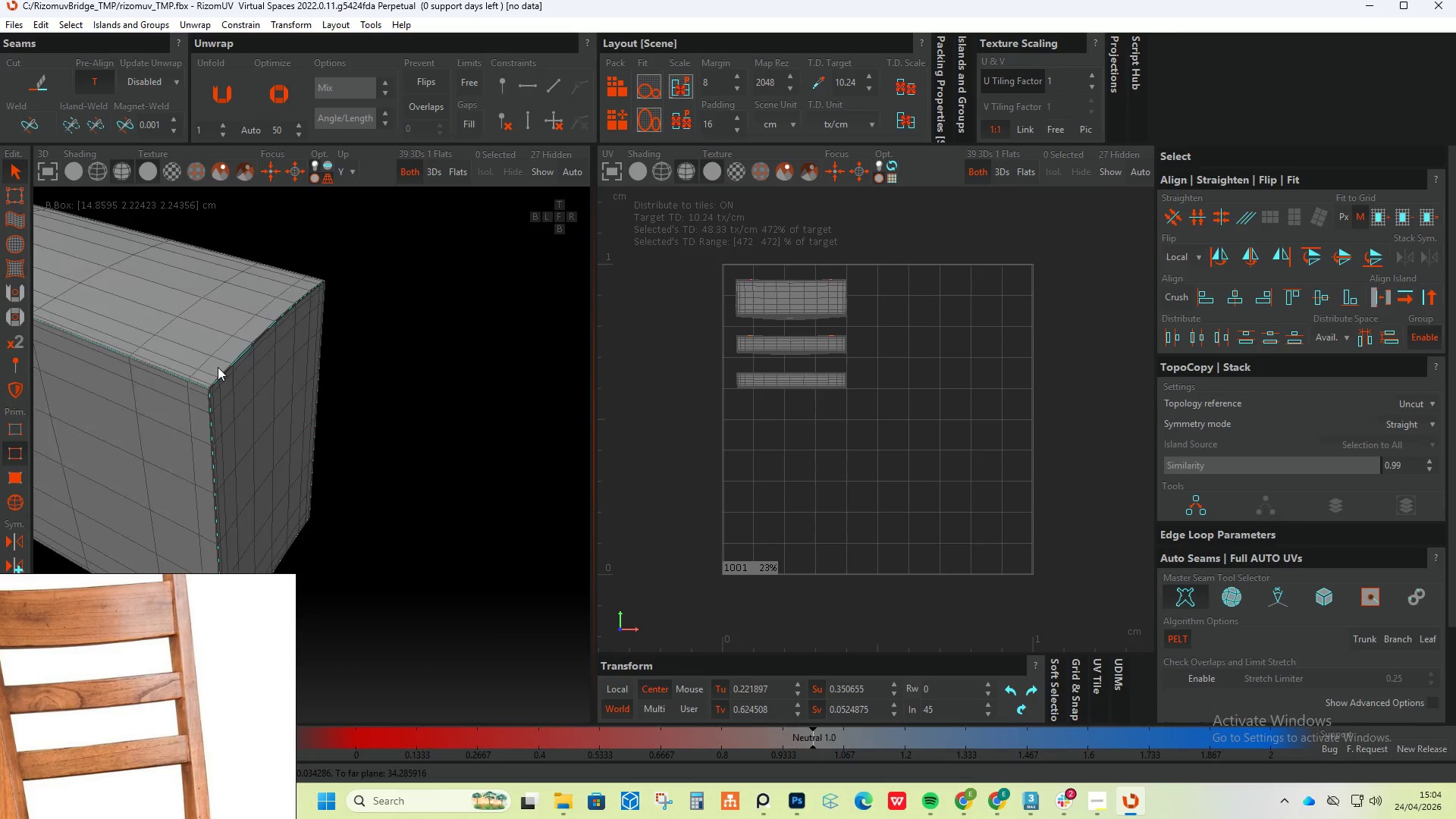 
scroll: coordinate [226, 372], scroll_direction: down, amount: 8.0
 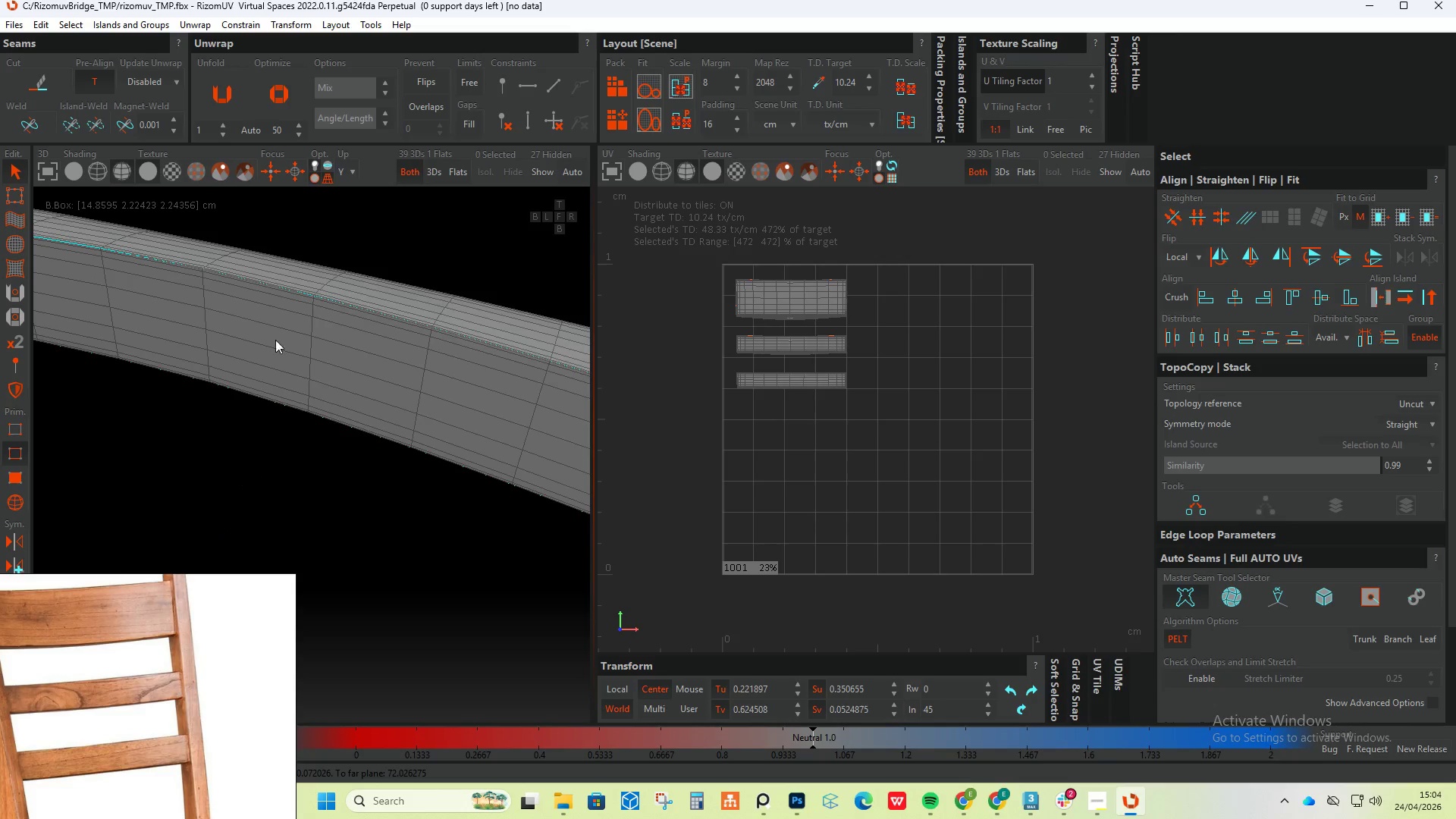 
key(C)
 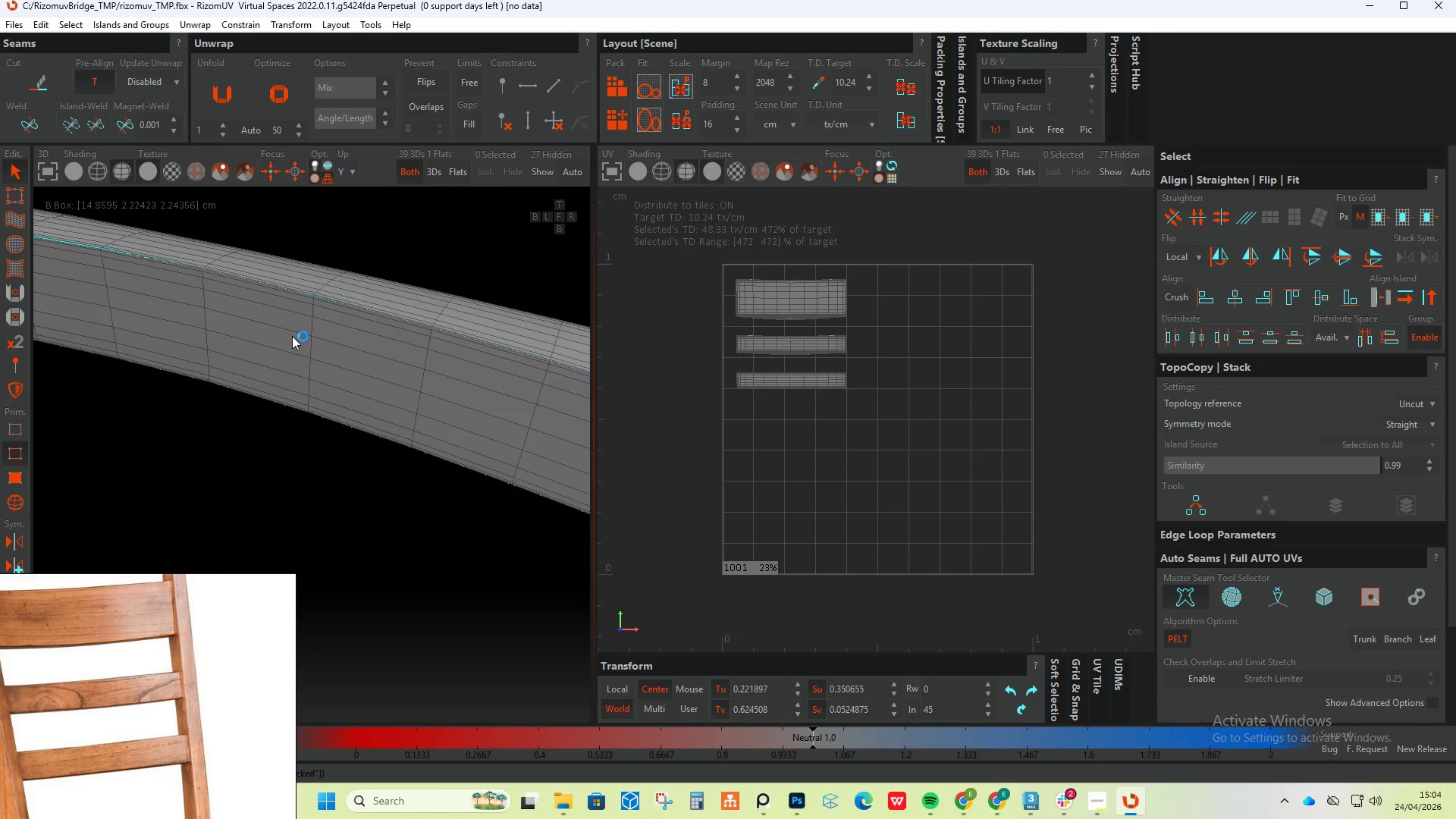 
scroll: coordinate [293, 336], scroll_direction: down, amount: 4.0
 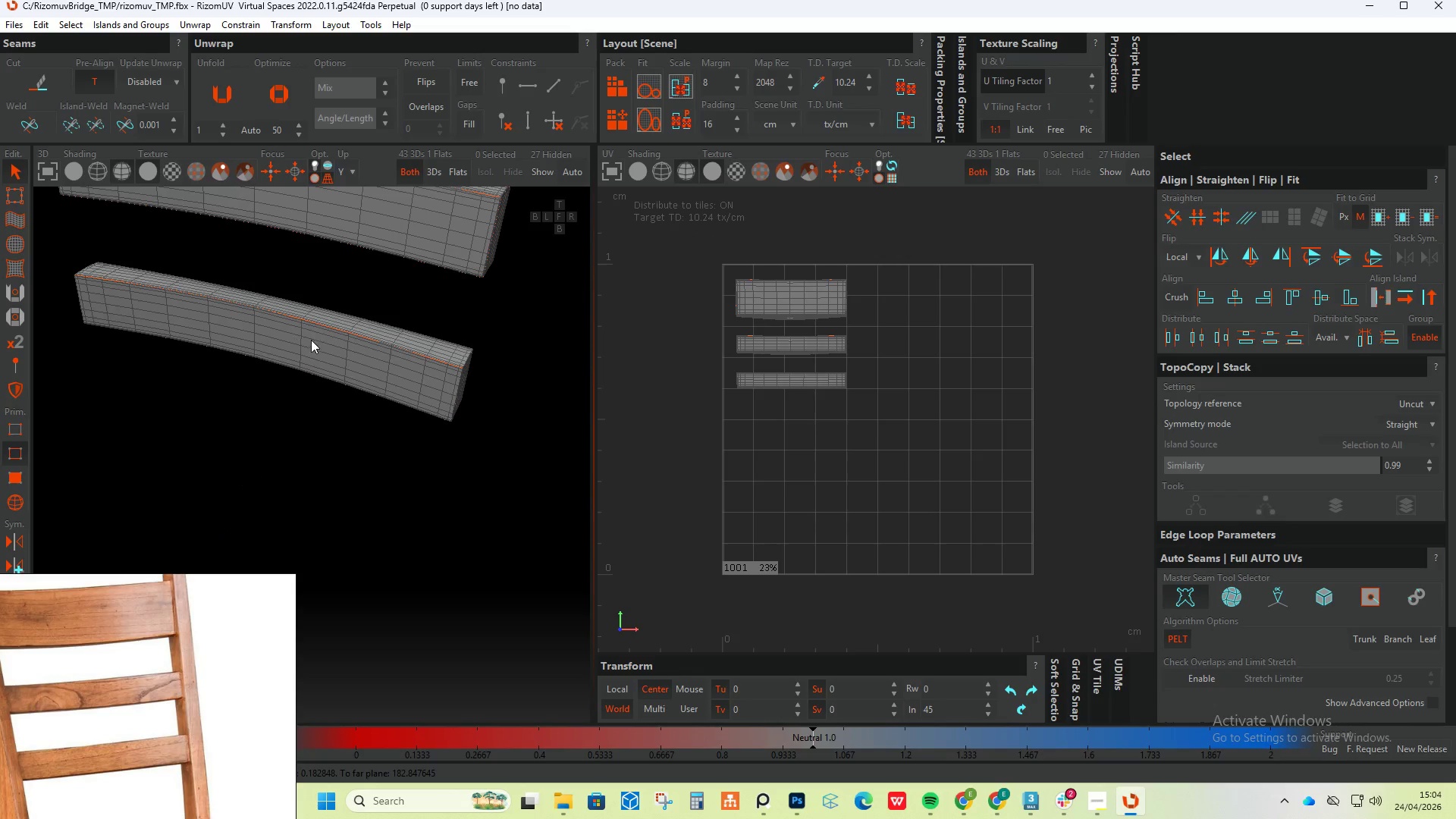 
hold_key(key=AltLeft, duration=0.69)
 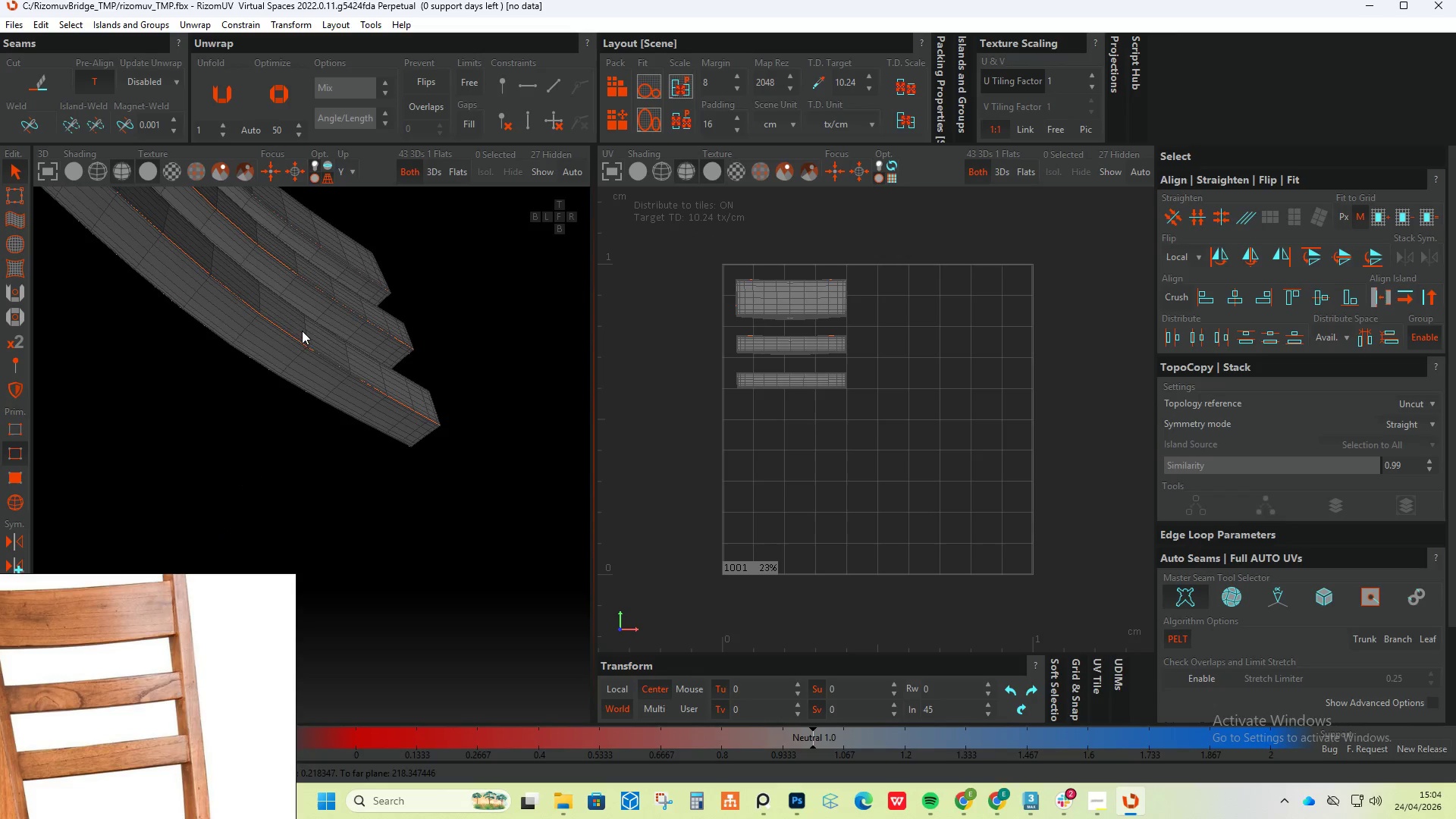 
hold_key(key=AltLeft, duration=0.73)
 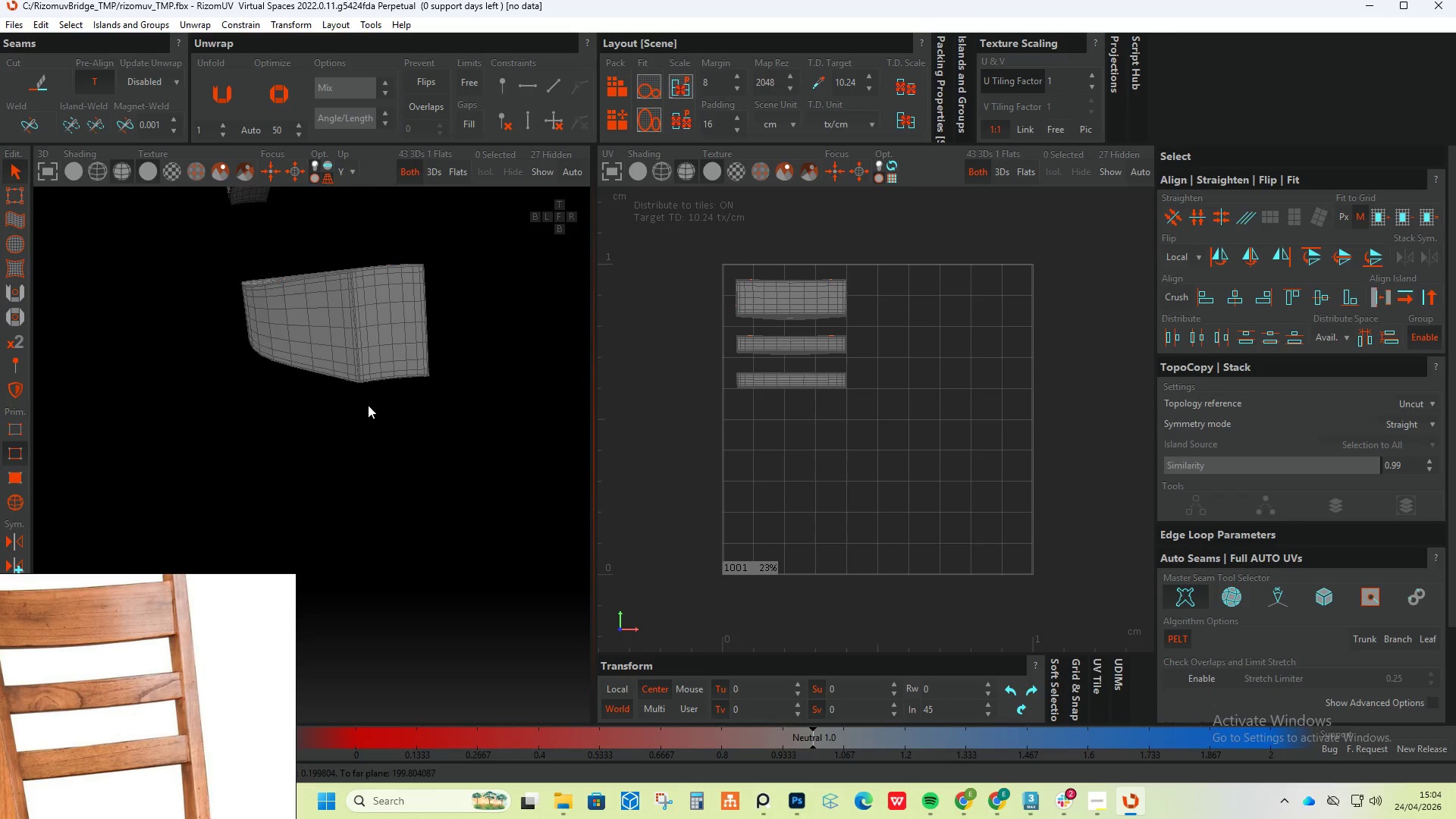 
scroll: coordinate [366, 405], scroll_direction: down, amount: 2.0
 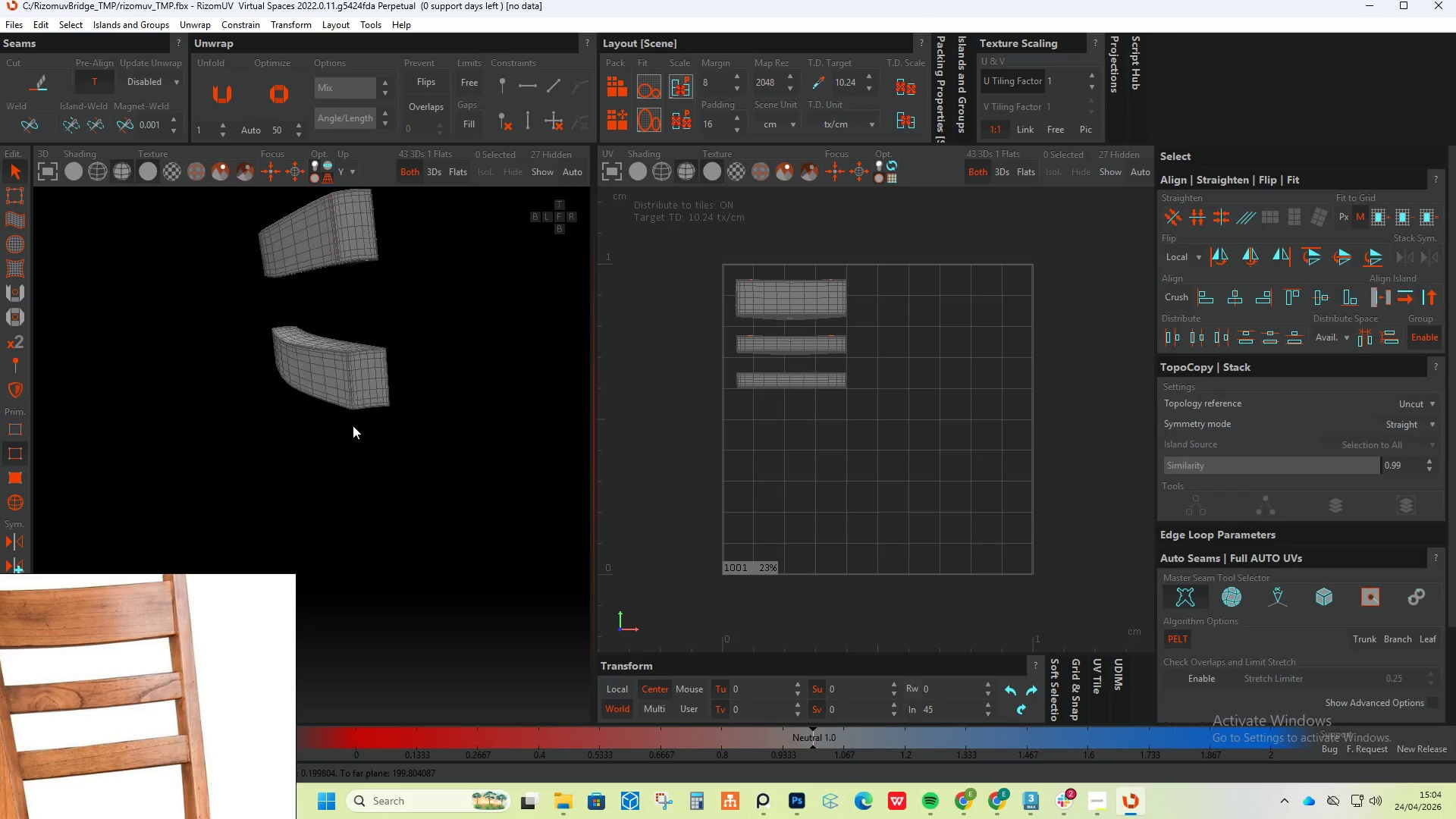 
key(Control+A)
 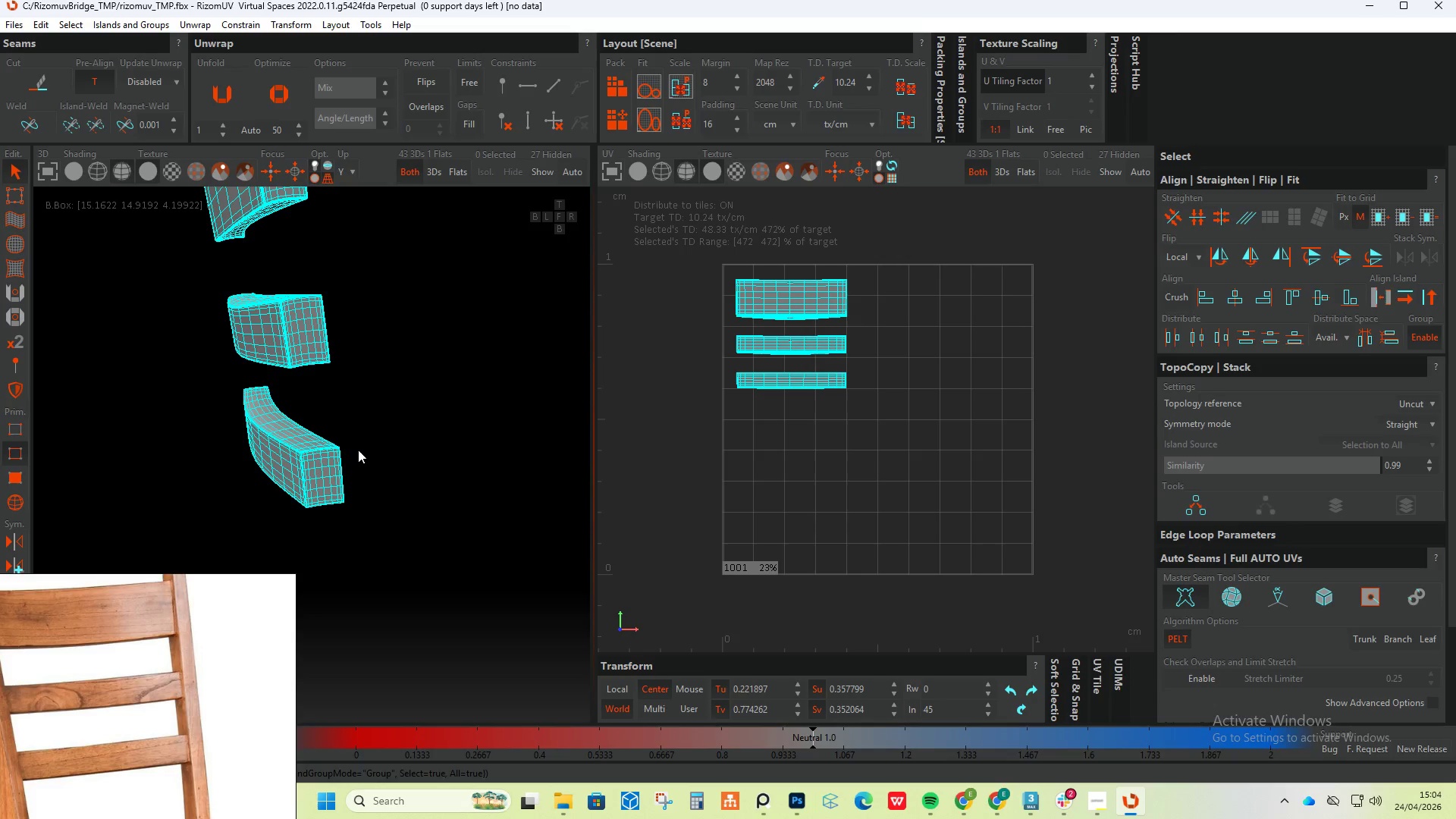 
type(up)
 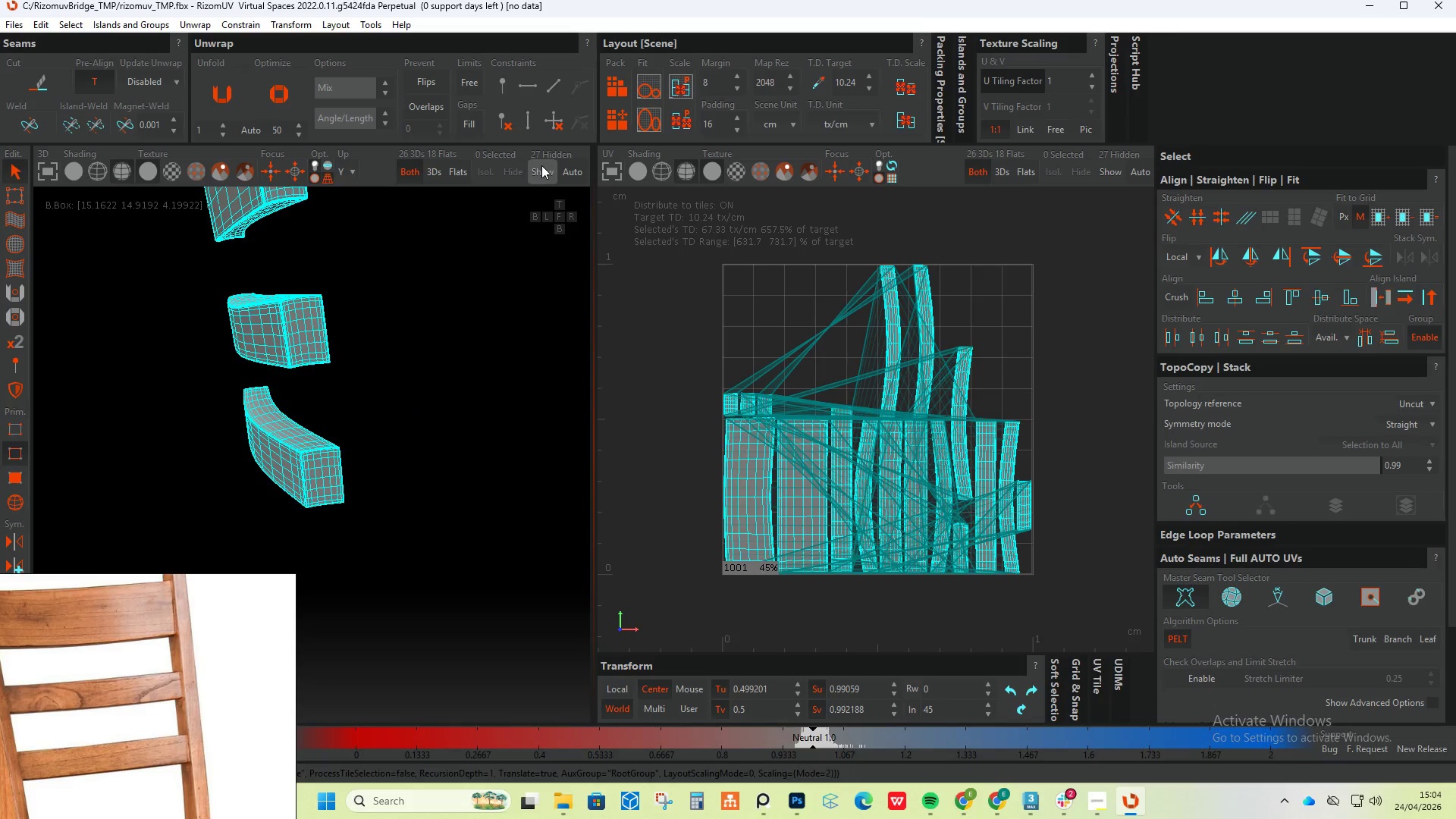 
hold_key(key=AltLeft, duration=0.55)
 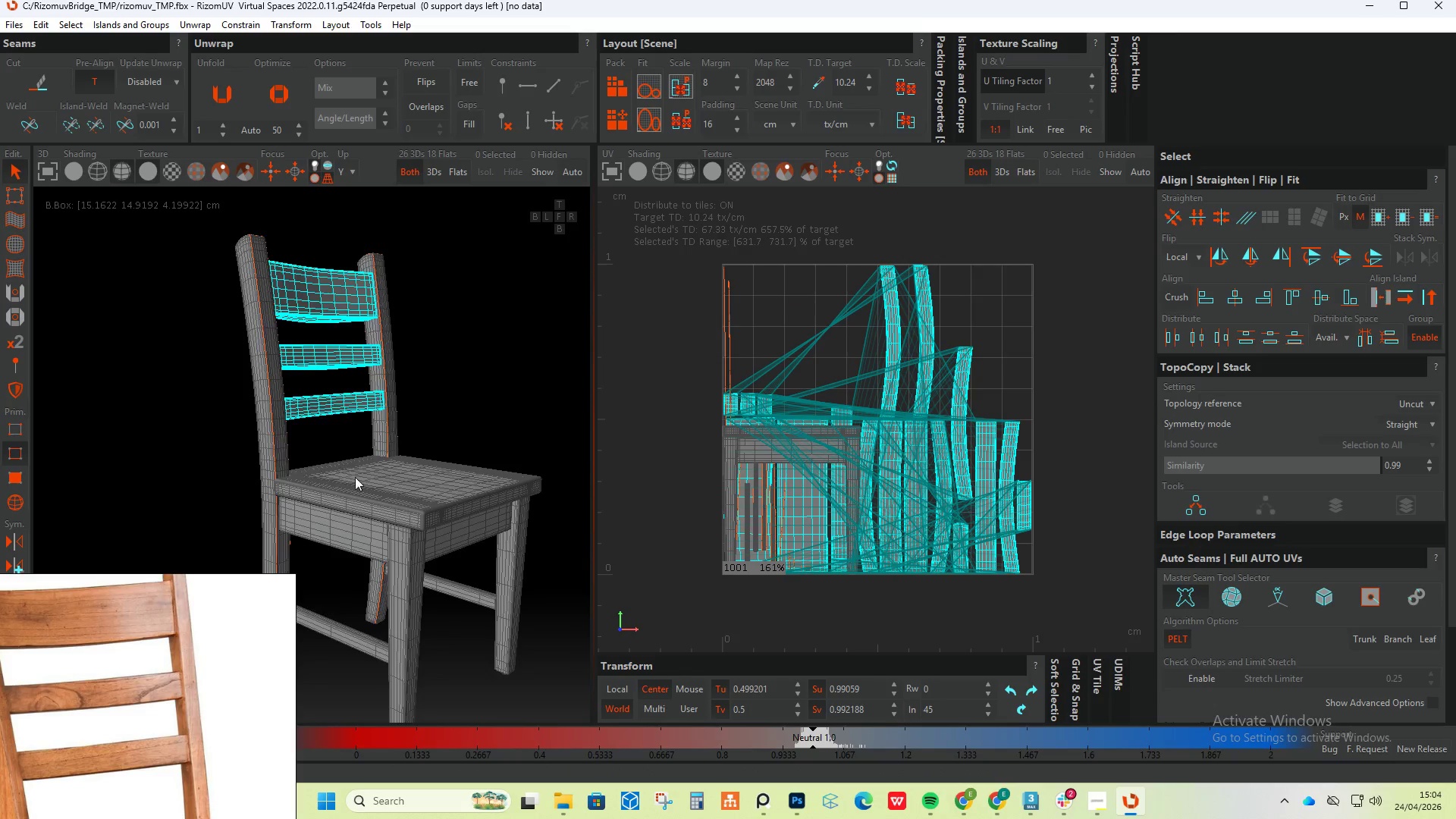 
scroll: coordinate [397, 381], scroll_direction: down, amount: 4.0
 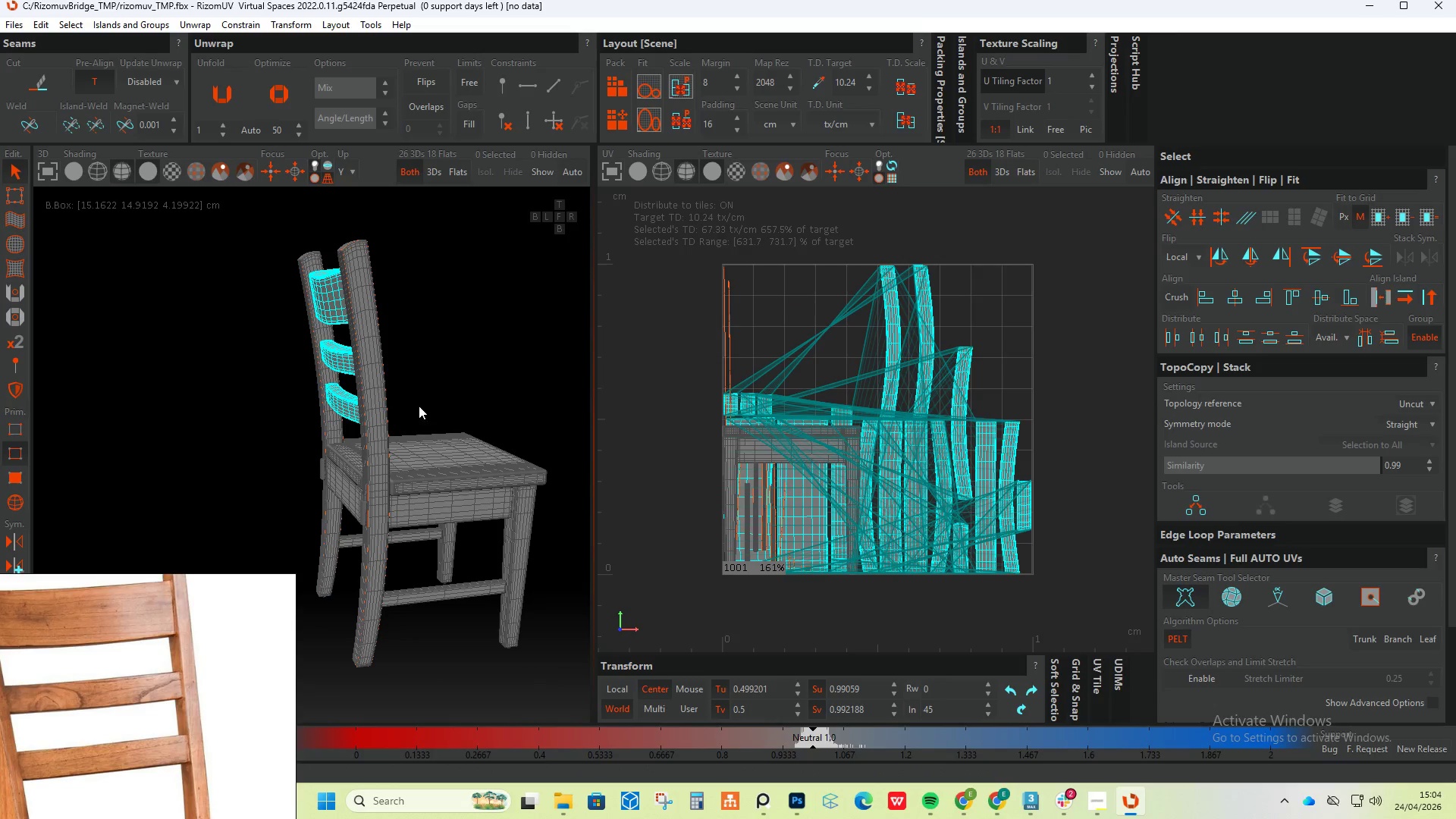 
scroll: coordinate [356, 477], scroll_direction: up, amount: 1.0
 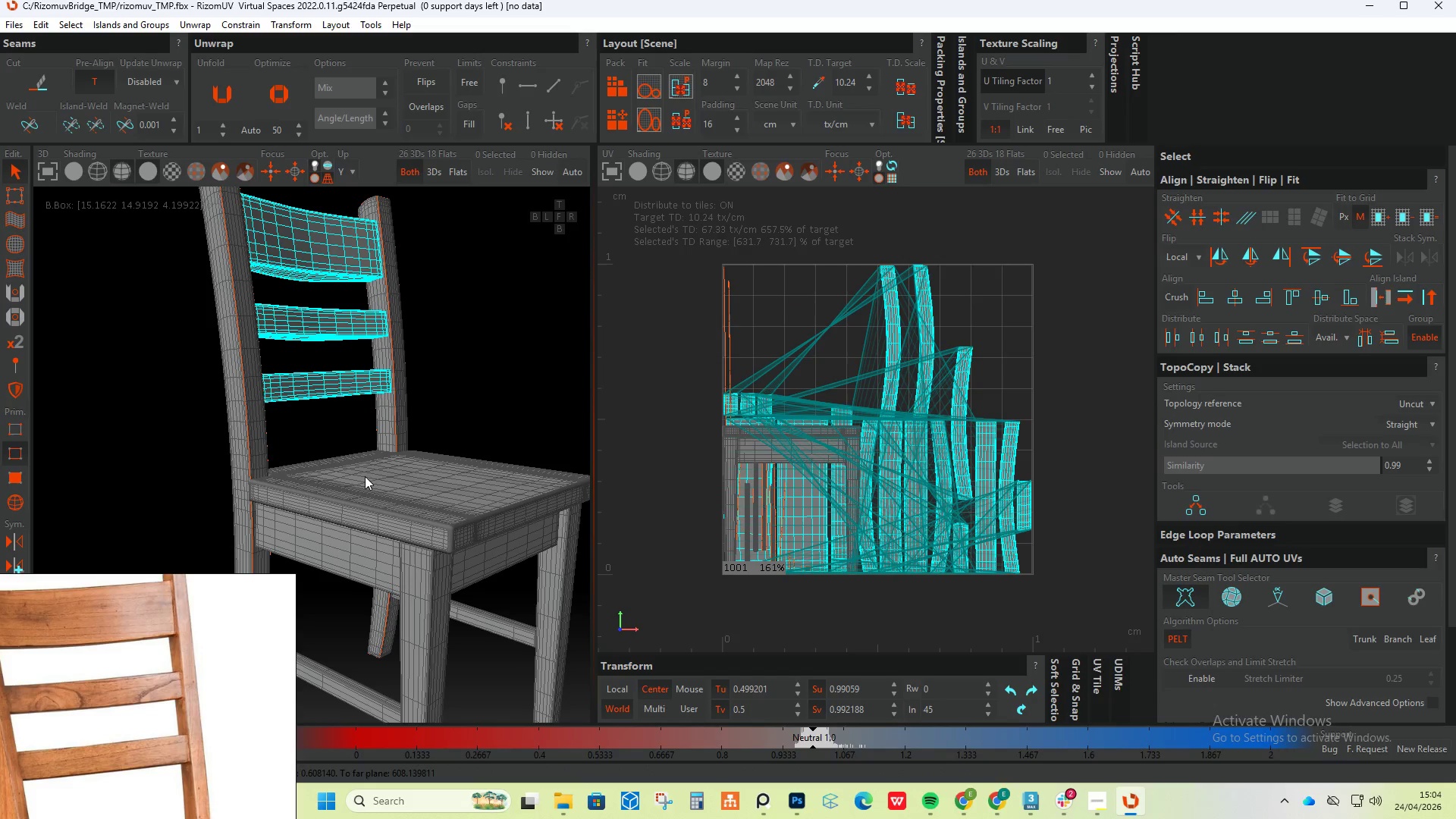 
key(F4)
 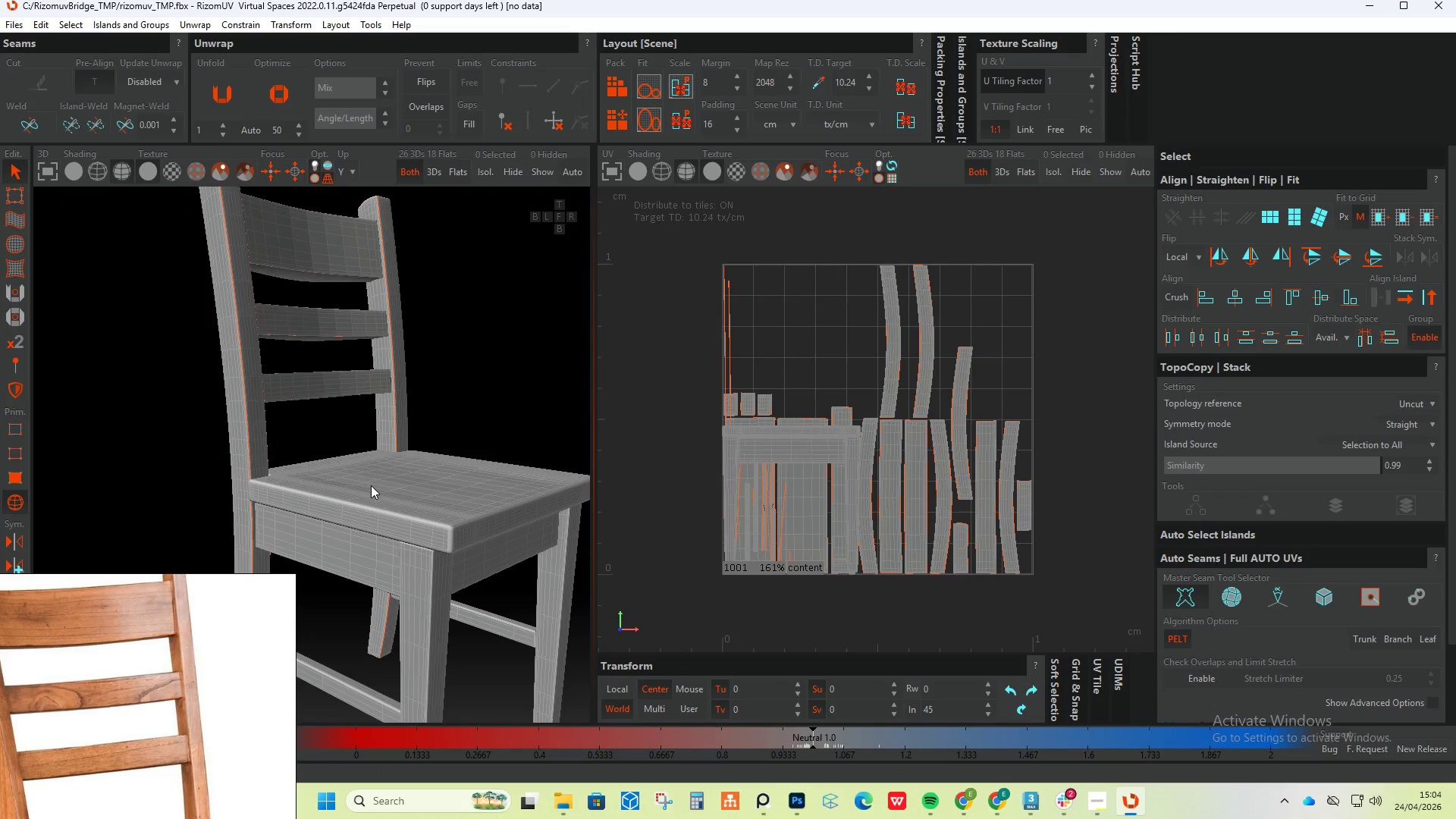 
left_click([371, 485])
 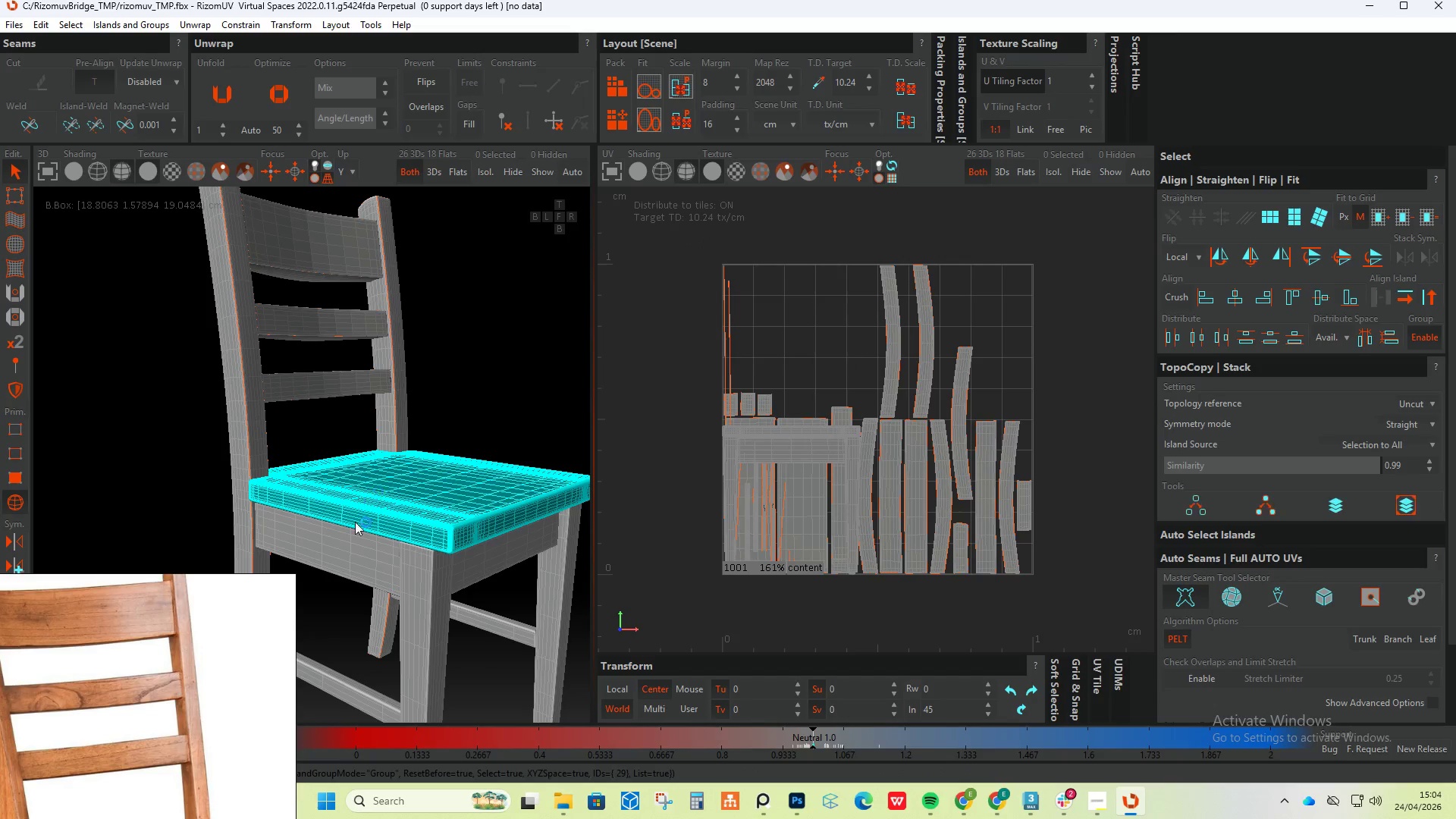 
hold_key(key=ControlLeft, duration=0.44)
 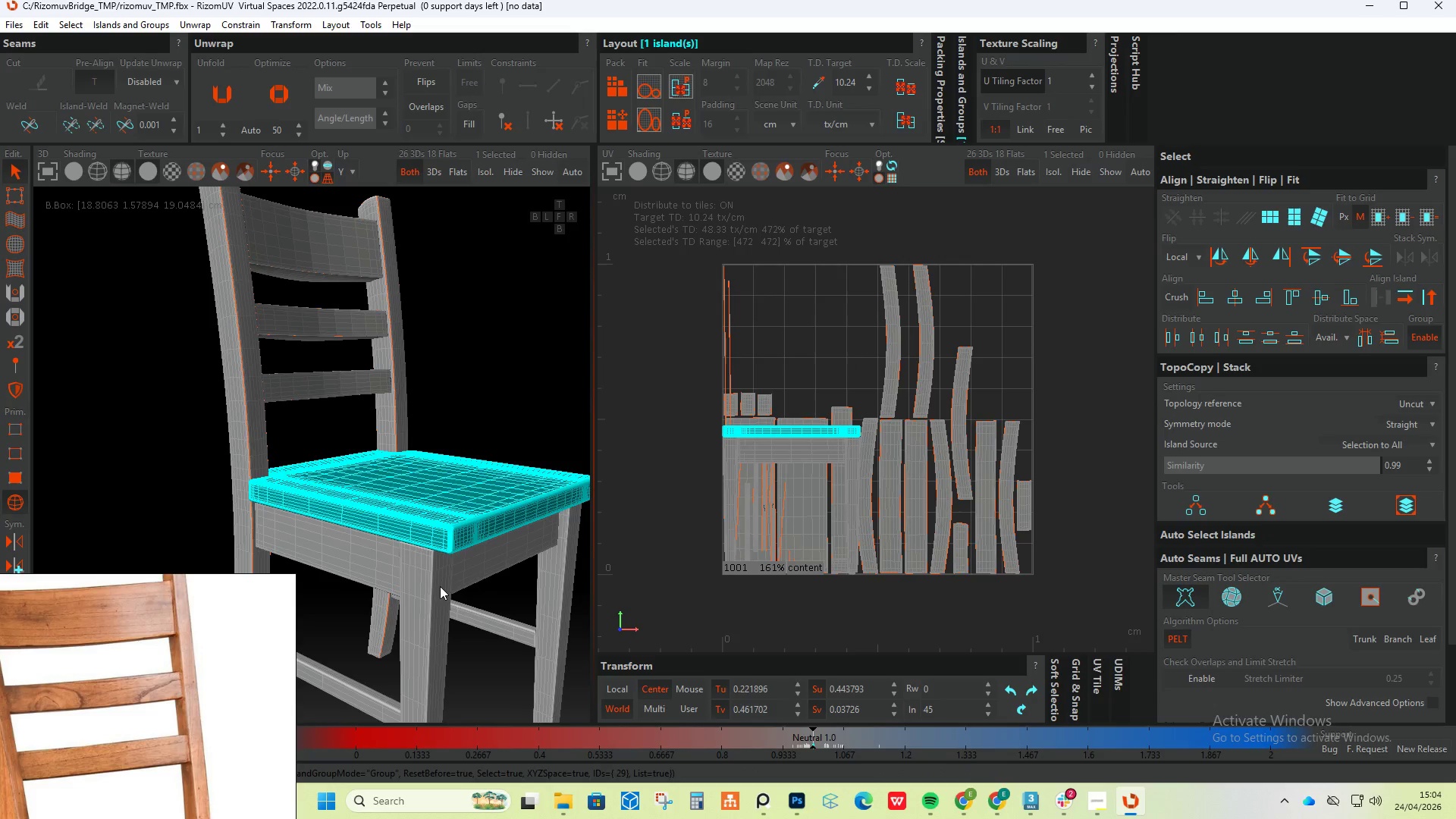 
hold_key(key=AltLeft, duration=0.62)
scroll: coordinate [410, 510], scroll_direction: down, amount: 1.0
 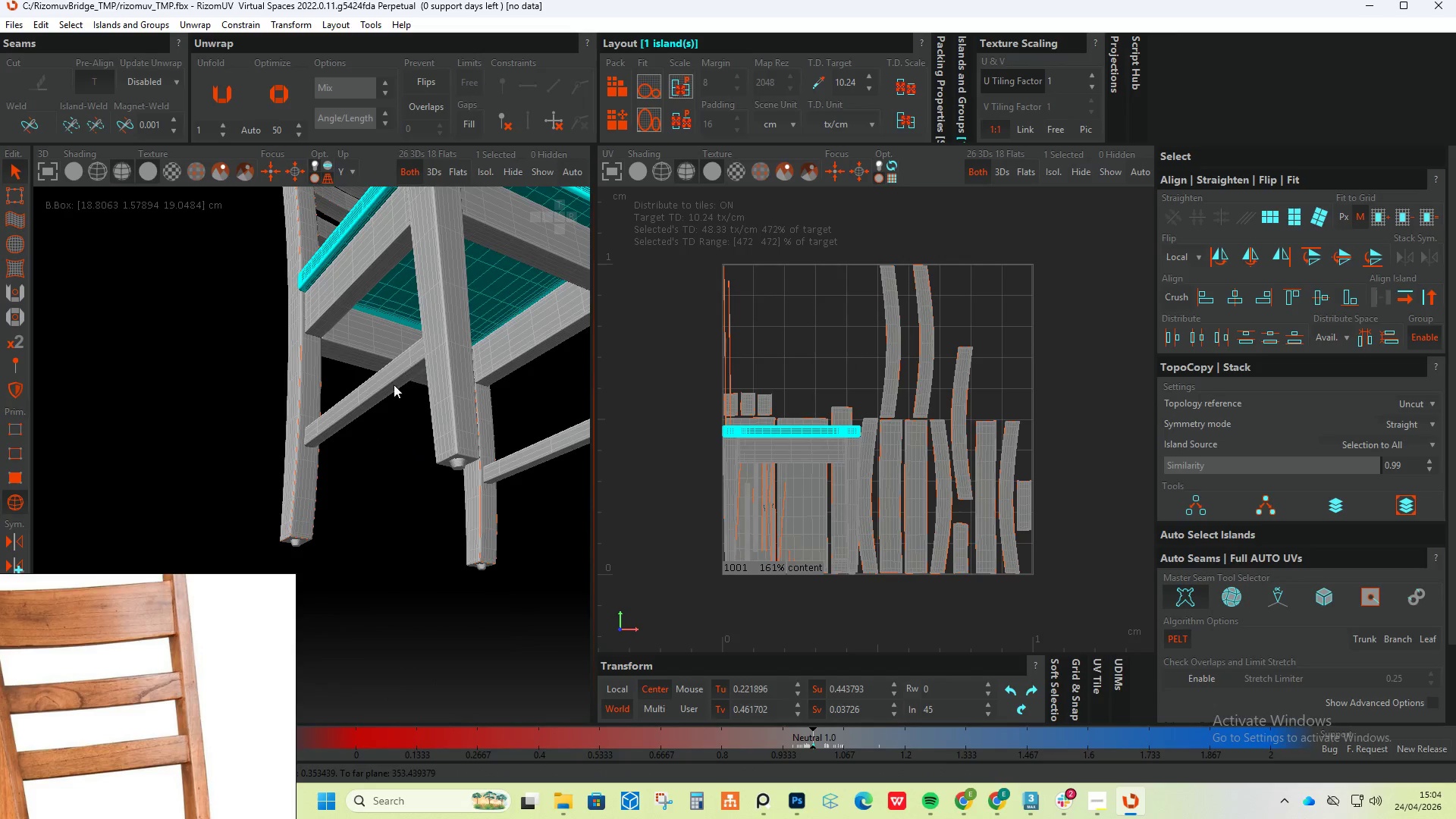 
hold_key(key=ControlLeft, duration=1.19)
left_click([384, 378])
 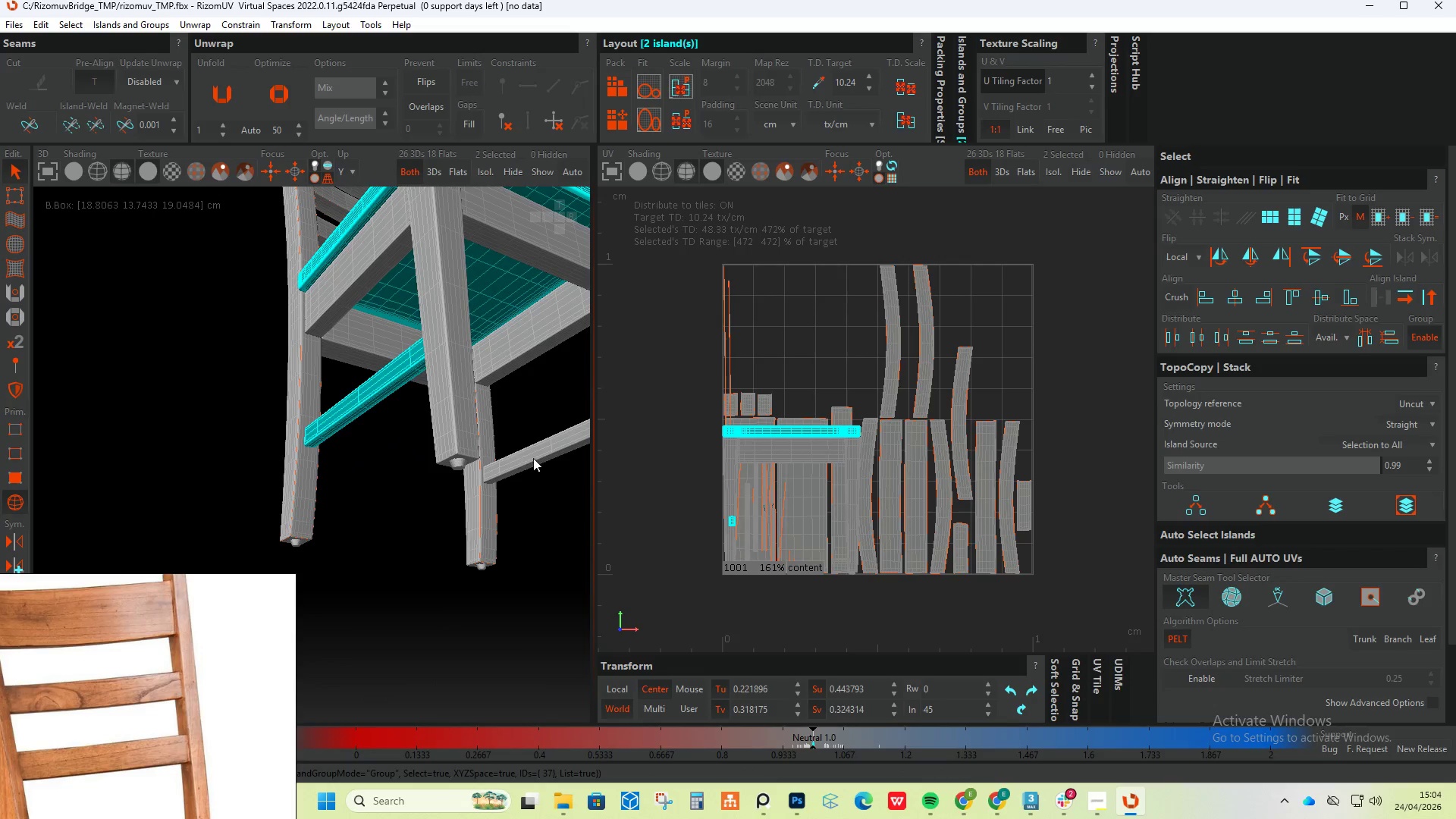 
left_click([534, 457])
 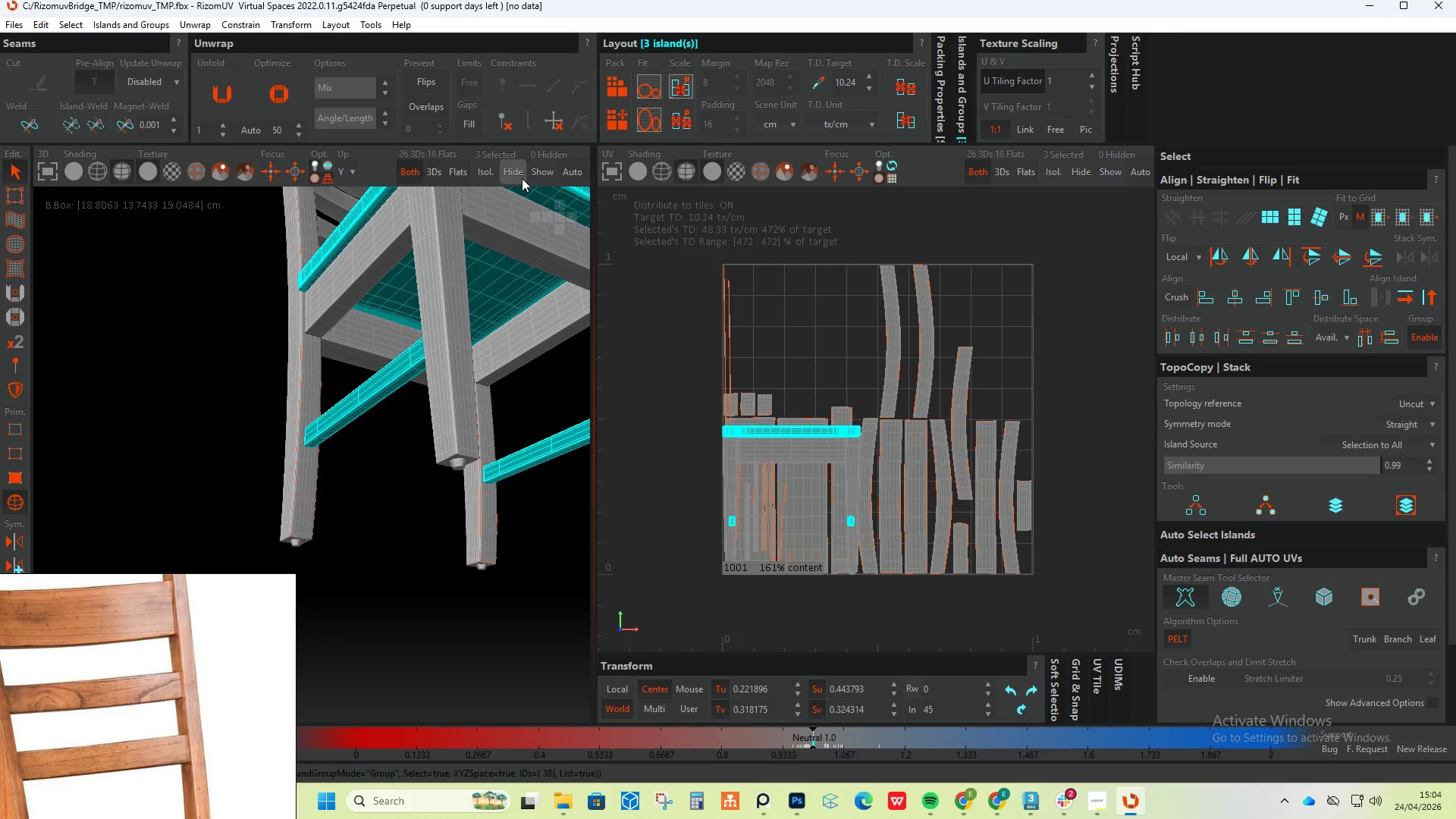 
left_click([488, 174])
 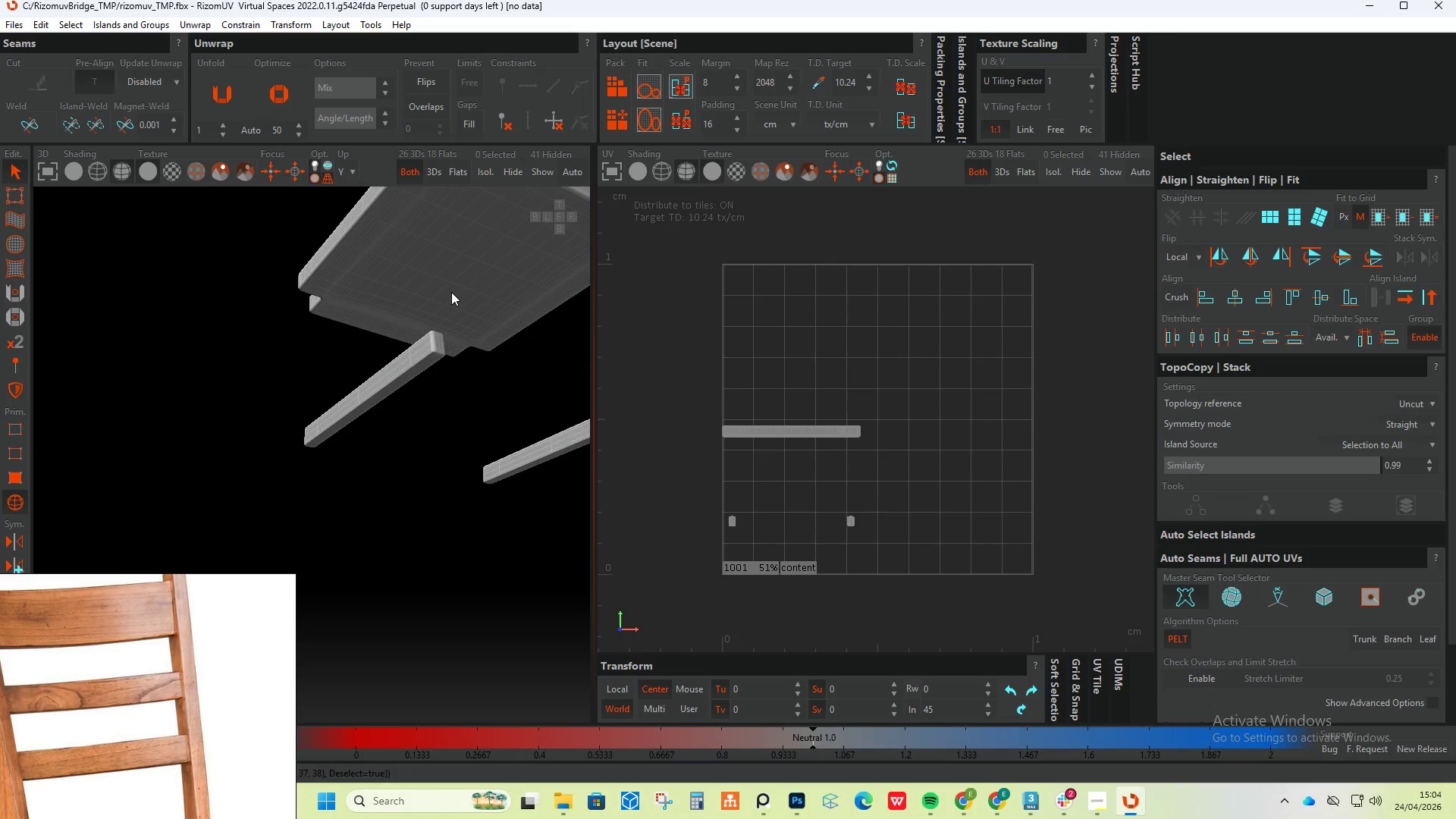 
key(F4)
 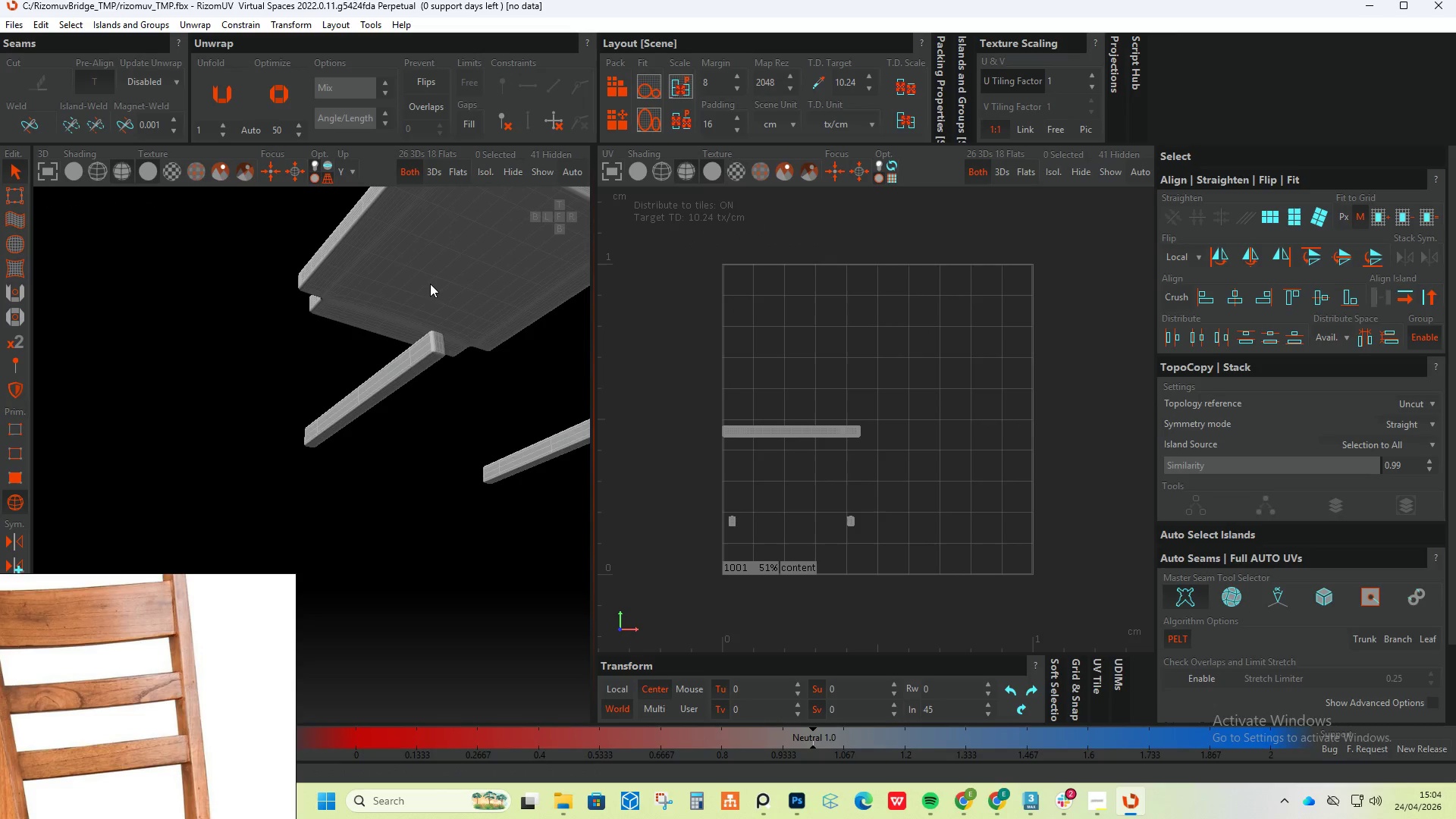 
key(F2)
 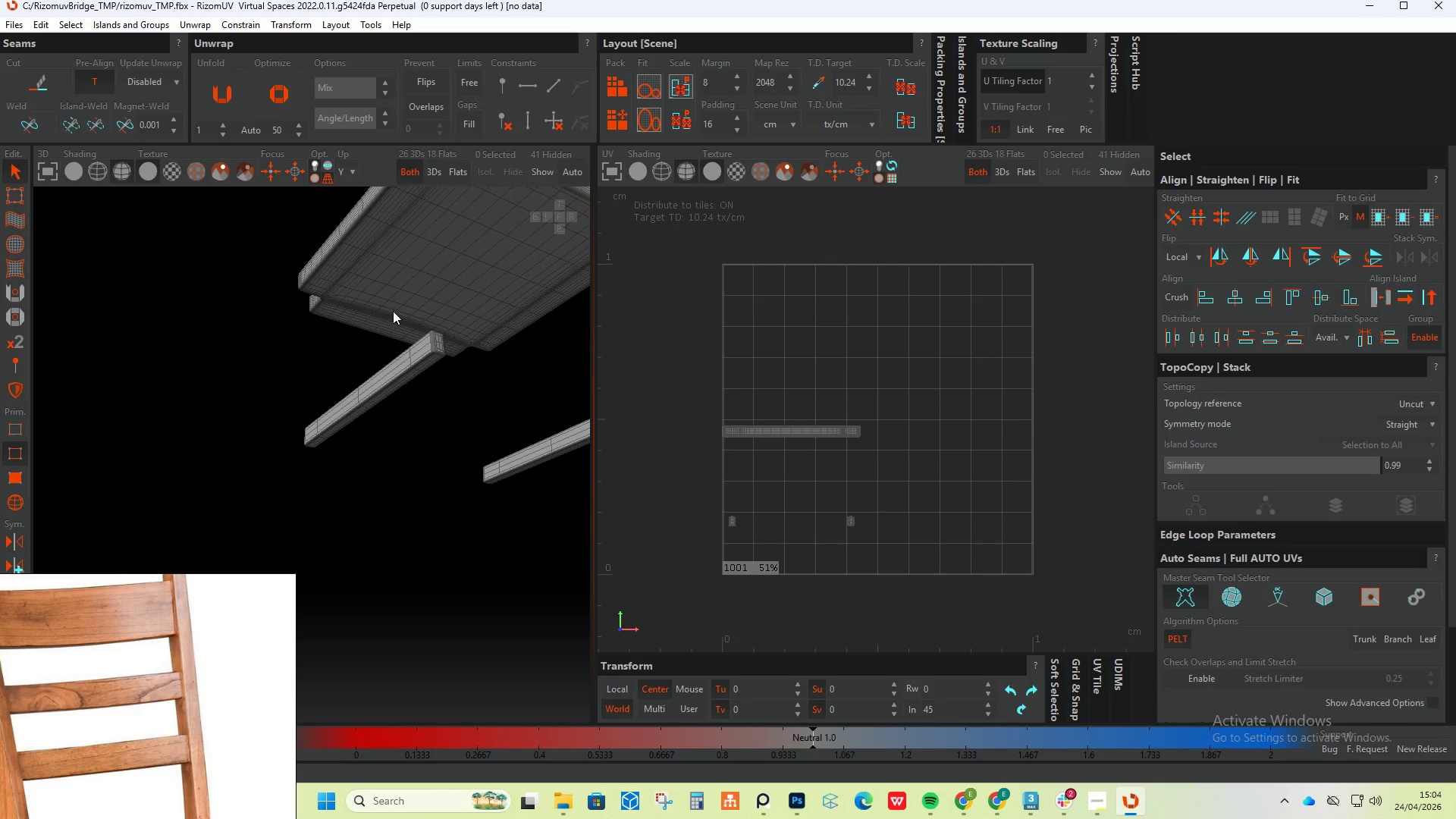 
hold_key(key=AltLeft, duration=0.59)
 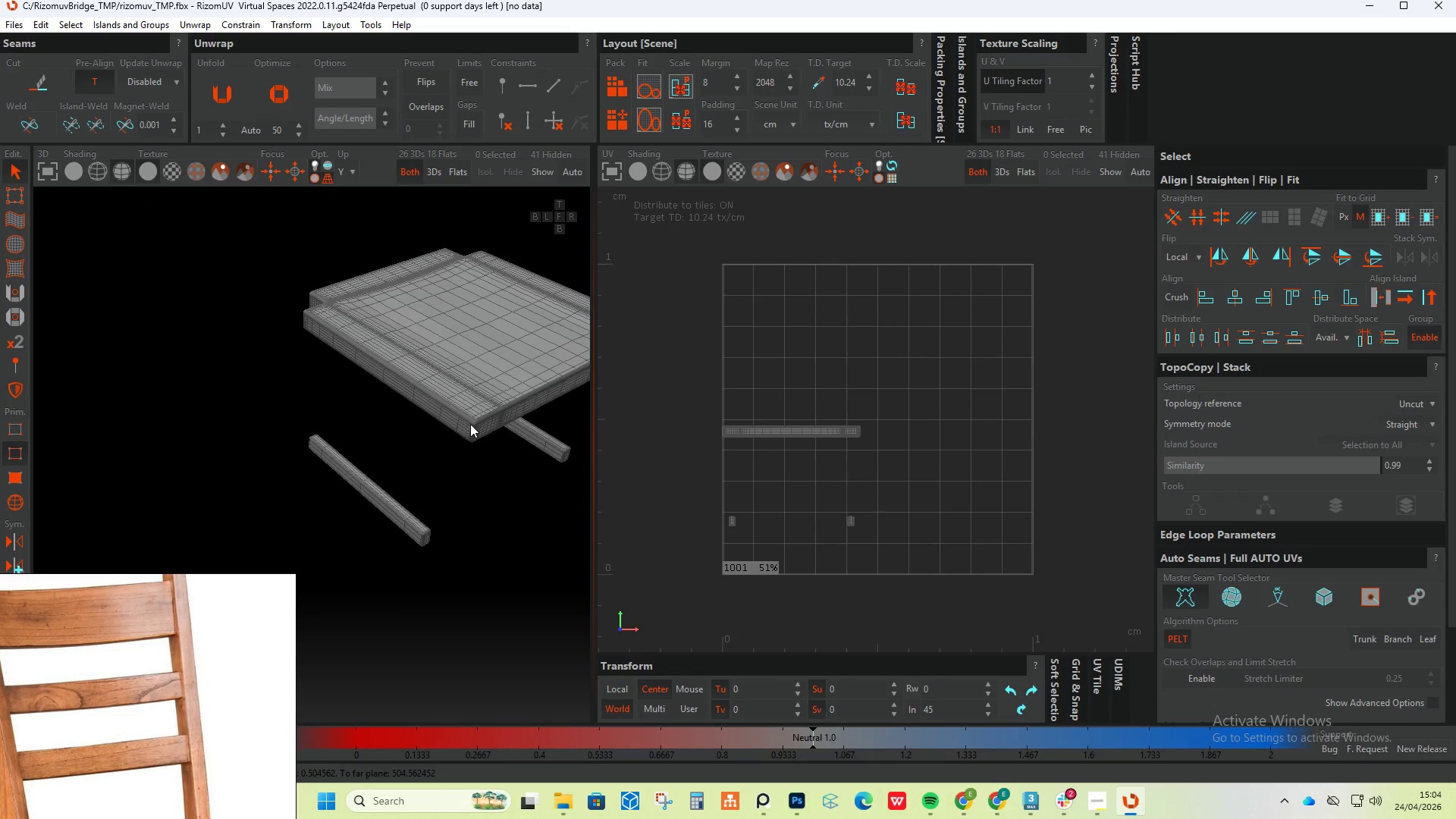 
scroll: coordinate [444, 452], scroll_direction: up, amount: 16.0
 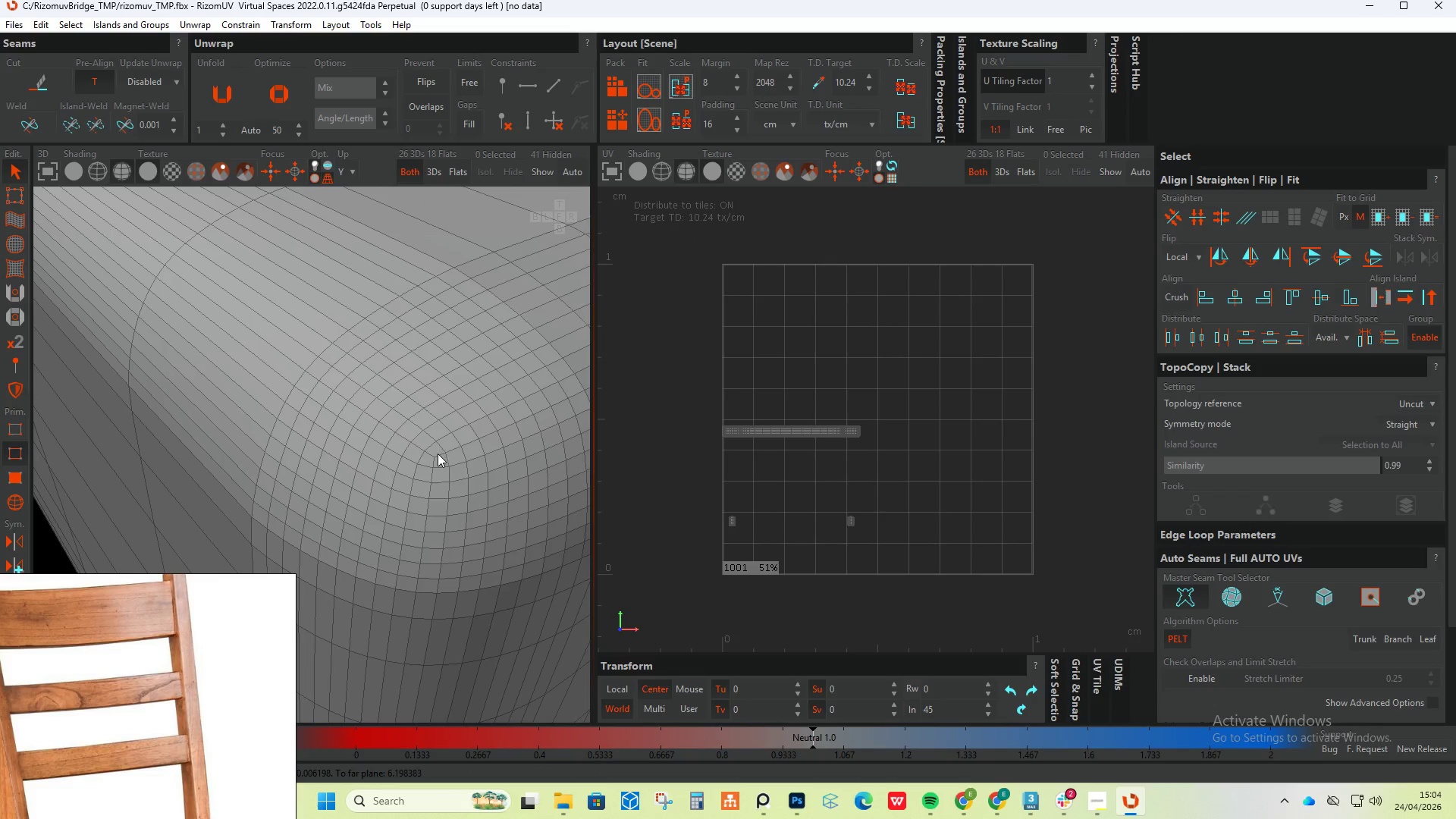 
double_click([437, 453])
 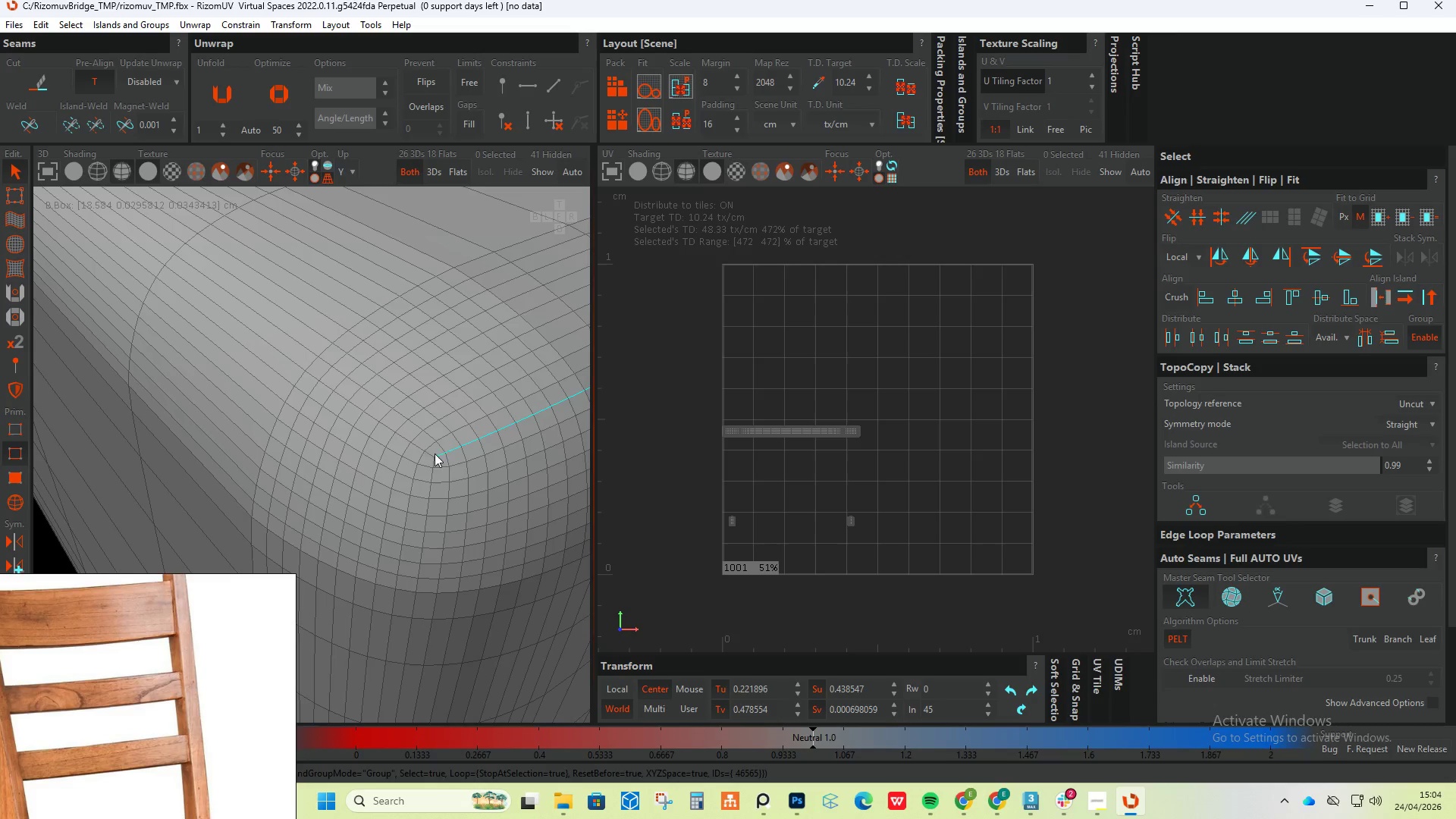 
hold_key(key=ControlLeft, duration=2.22)
double_click([428, 456])
 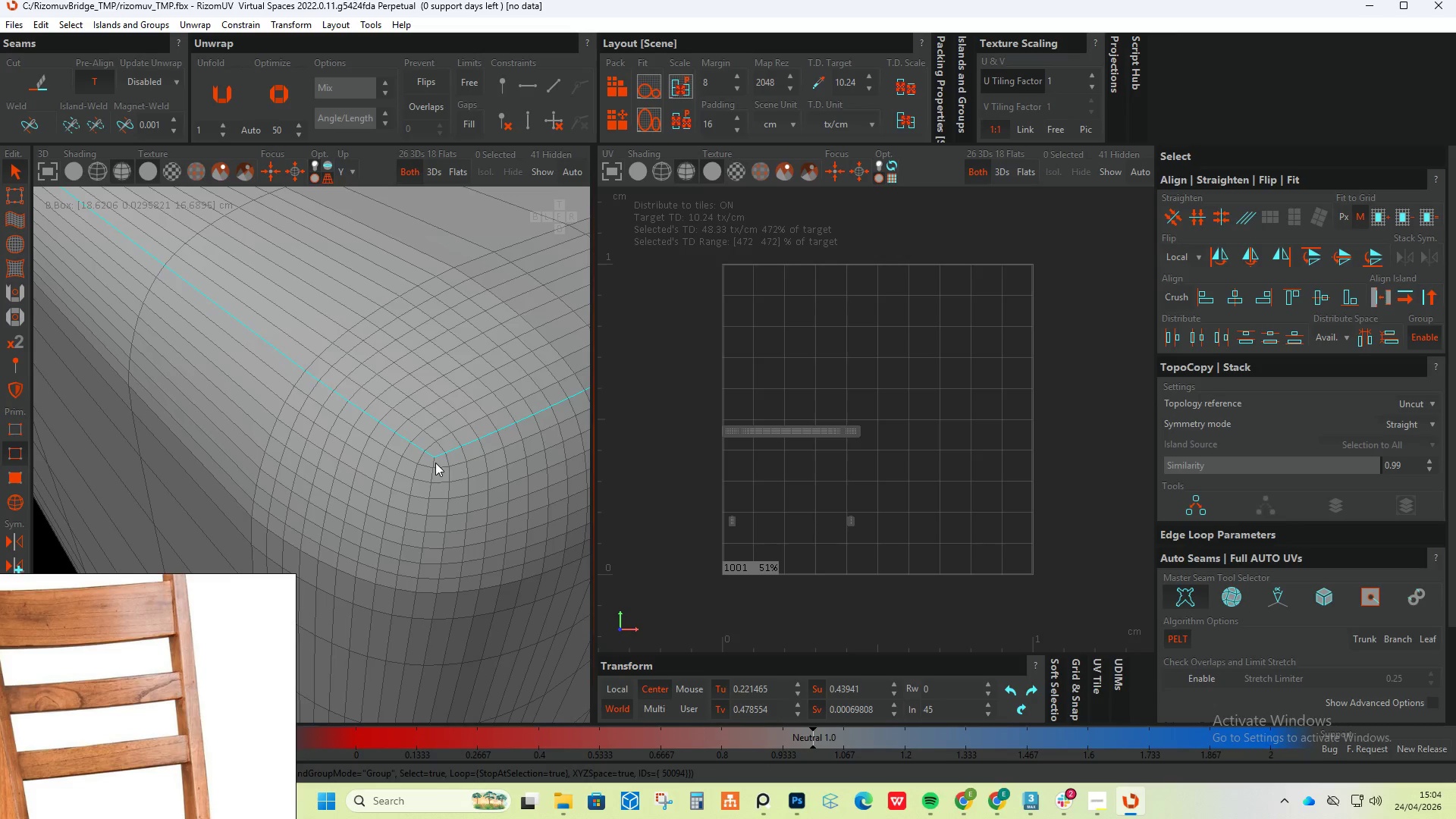 
double_click([435, 463])
 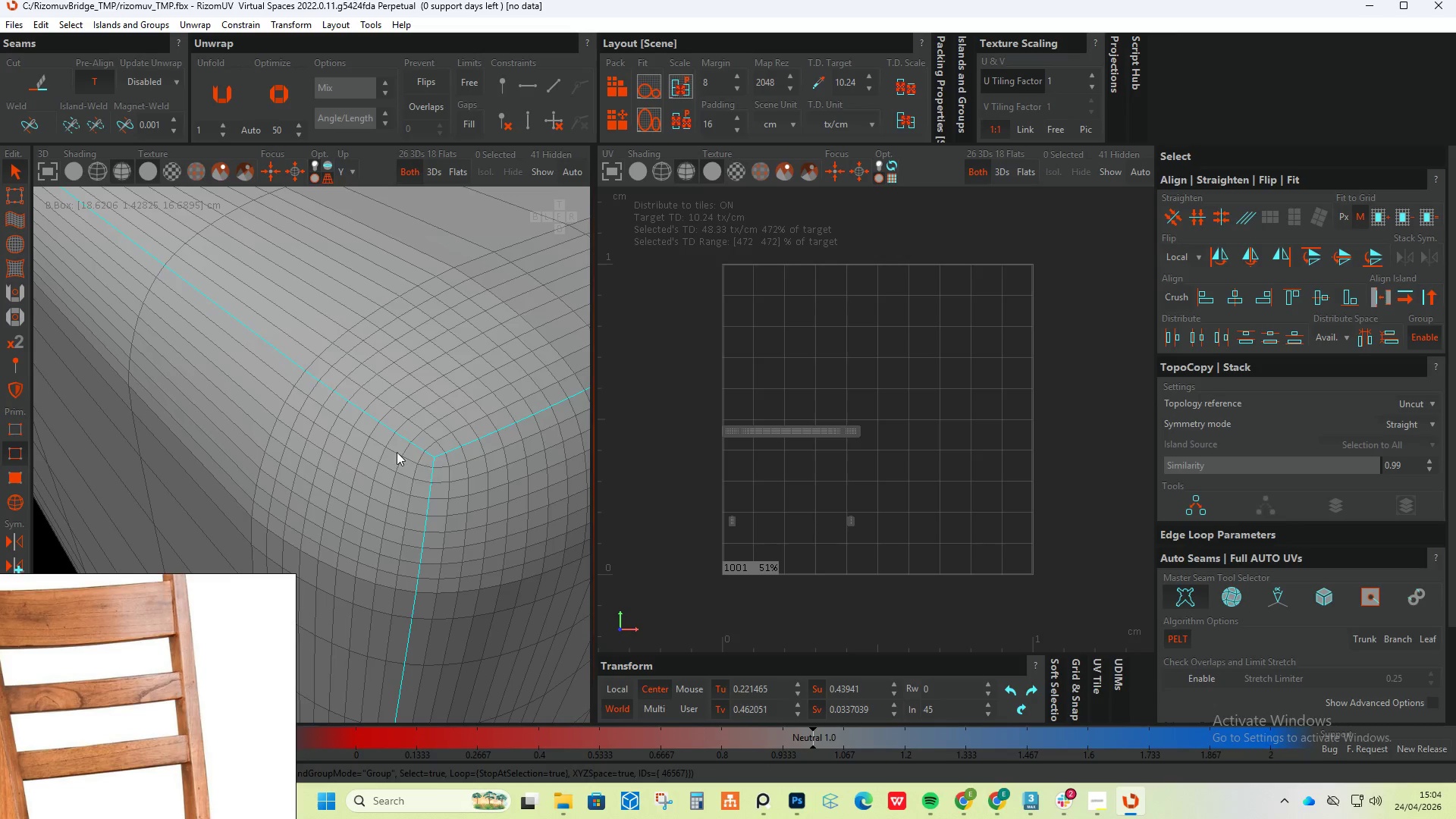 
hold_key(key=AltLeft, duration=0.42)
 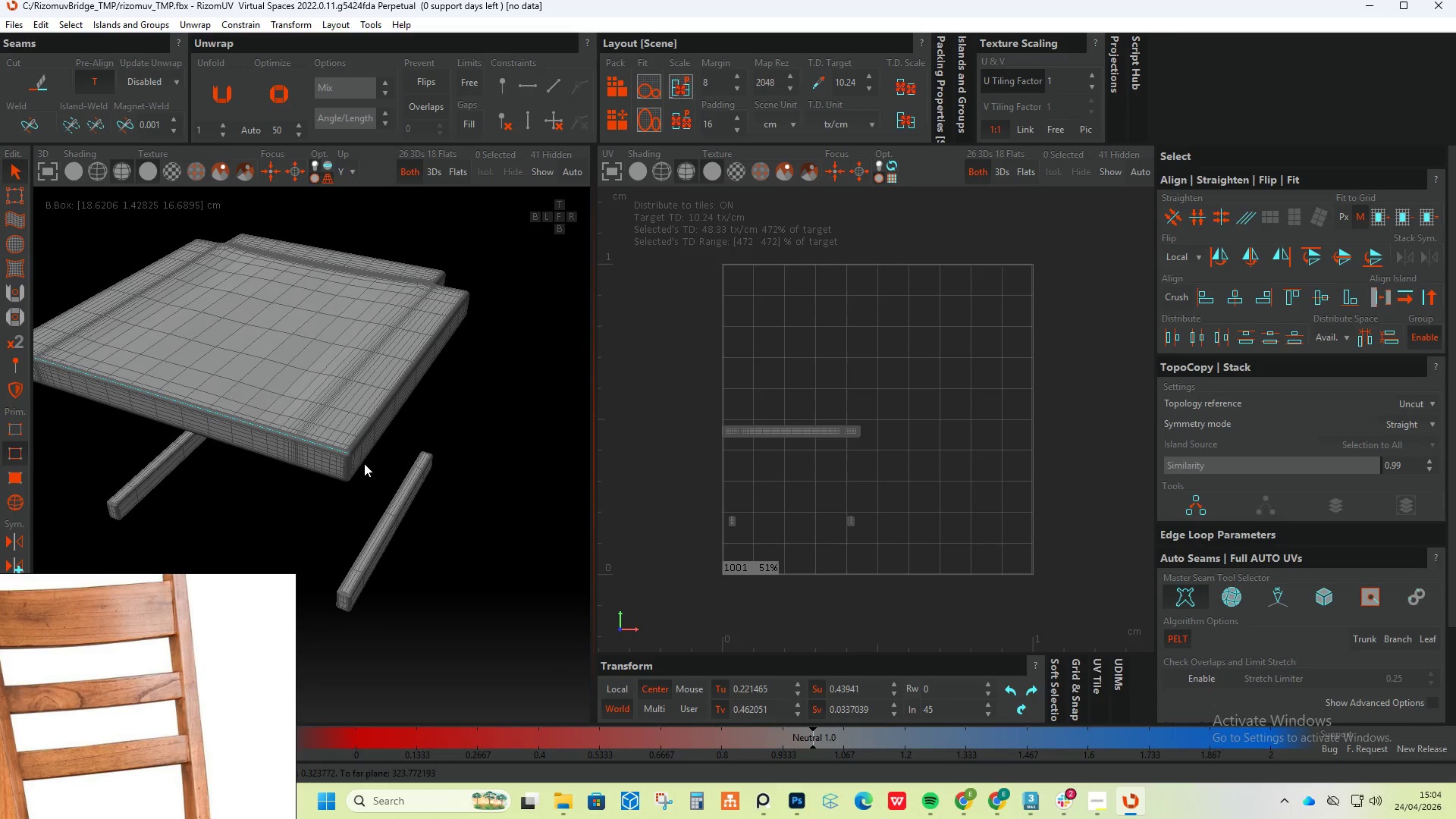 
scroll: coordinate [344, 375], scroll_direction: down, amount: 20.0
 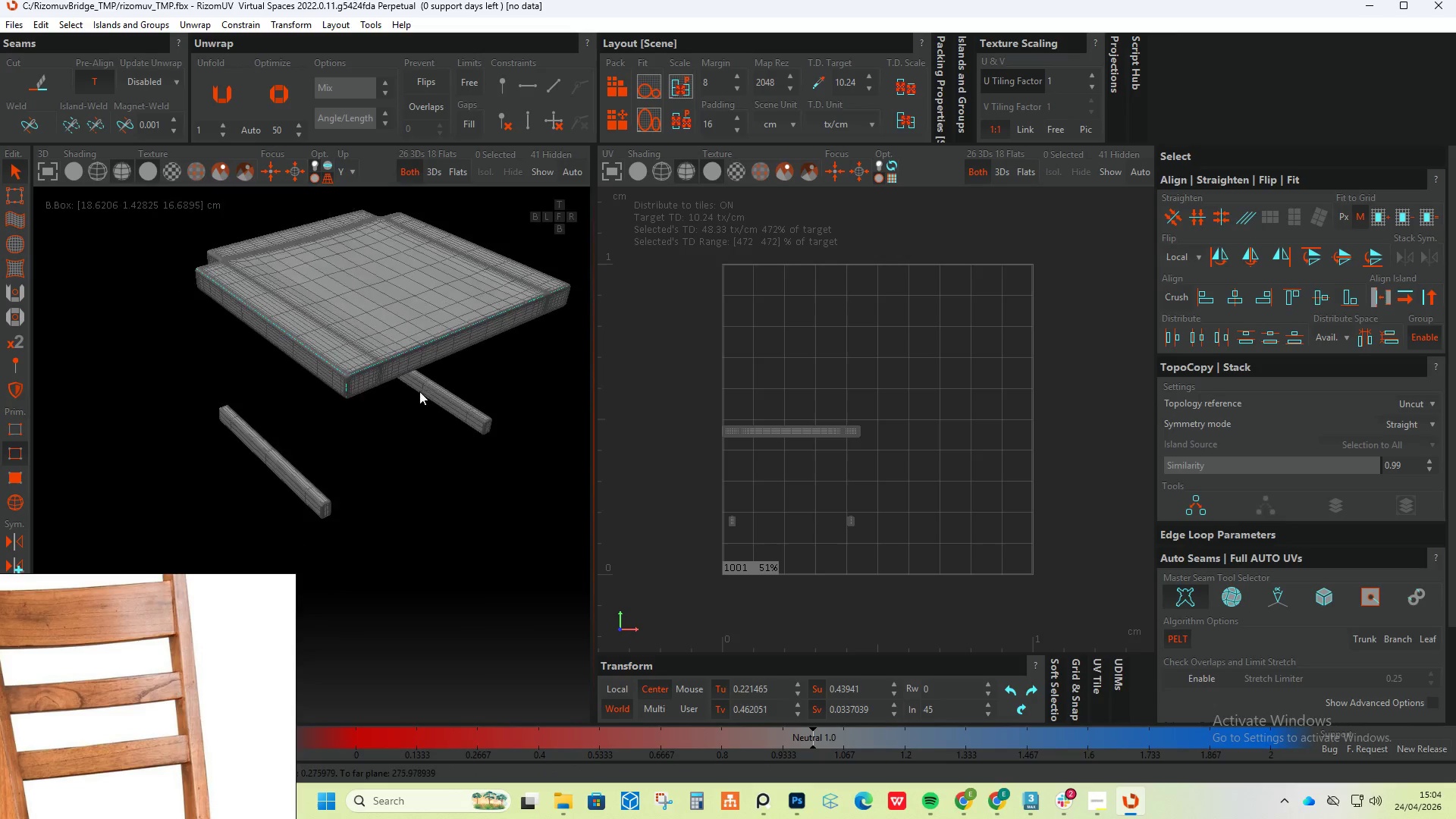 
hold_key(key=ControlLeft, duration=0.86)
 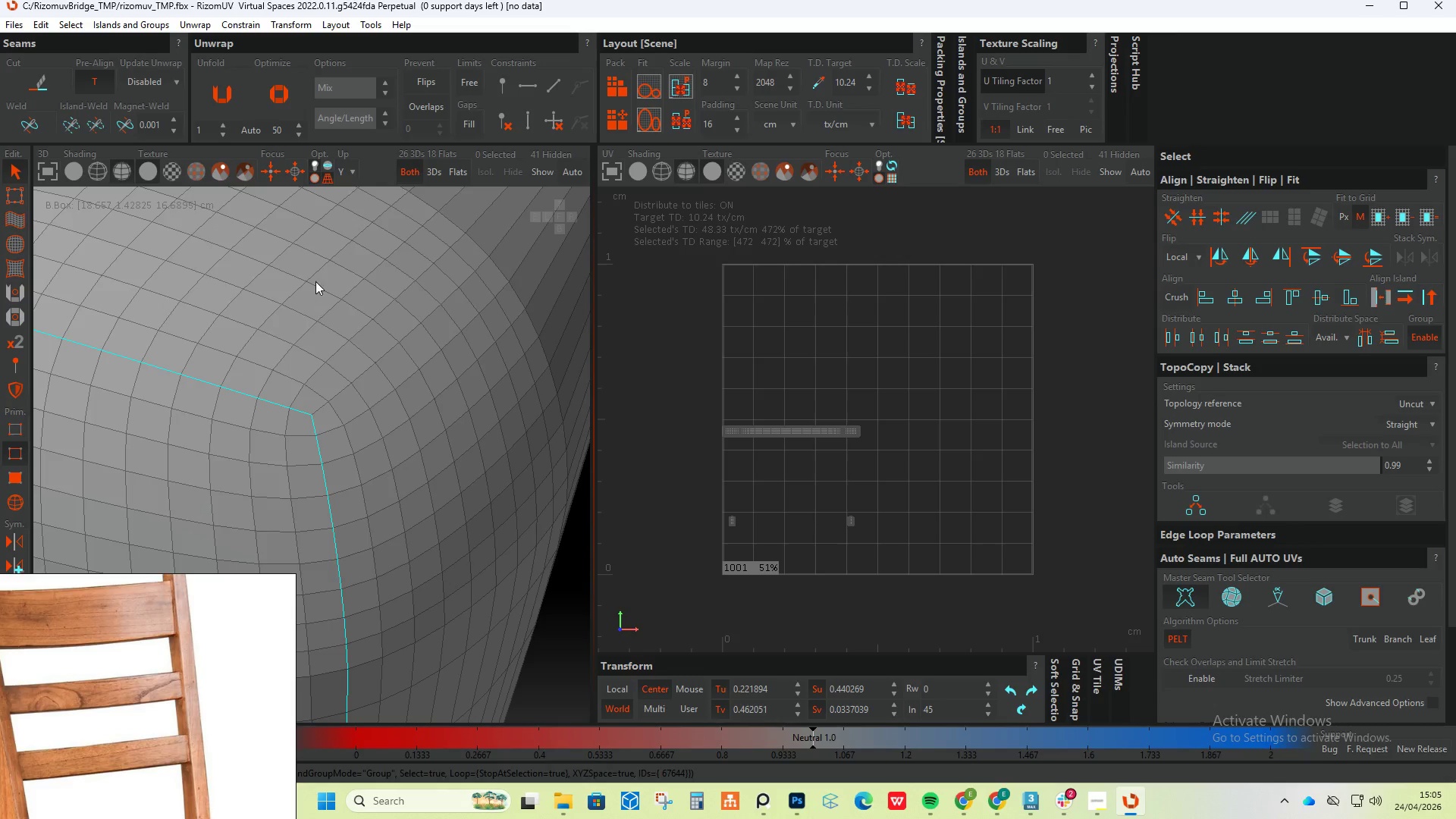 
scroll: coordinate [318, 423], scroll_direction: up, amount: 17.0
 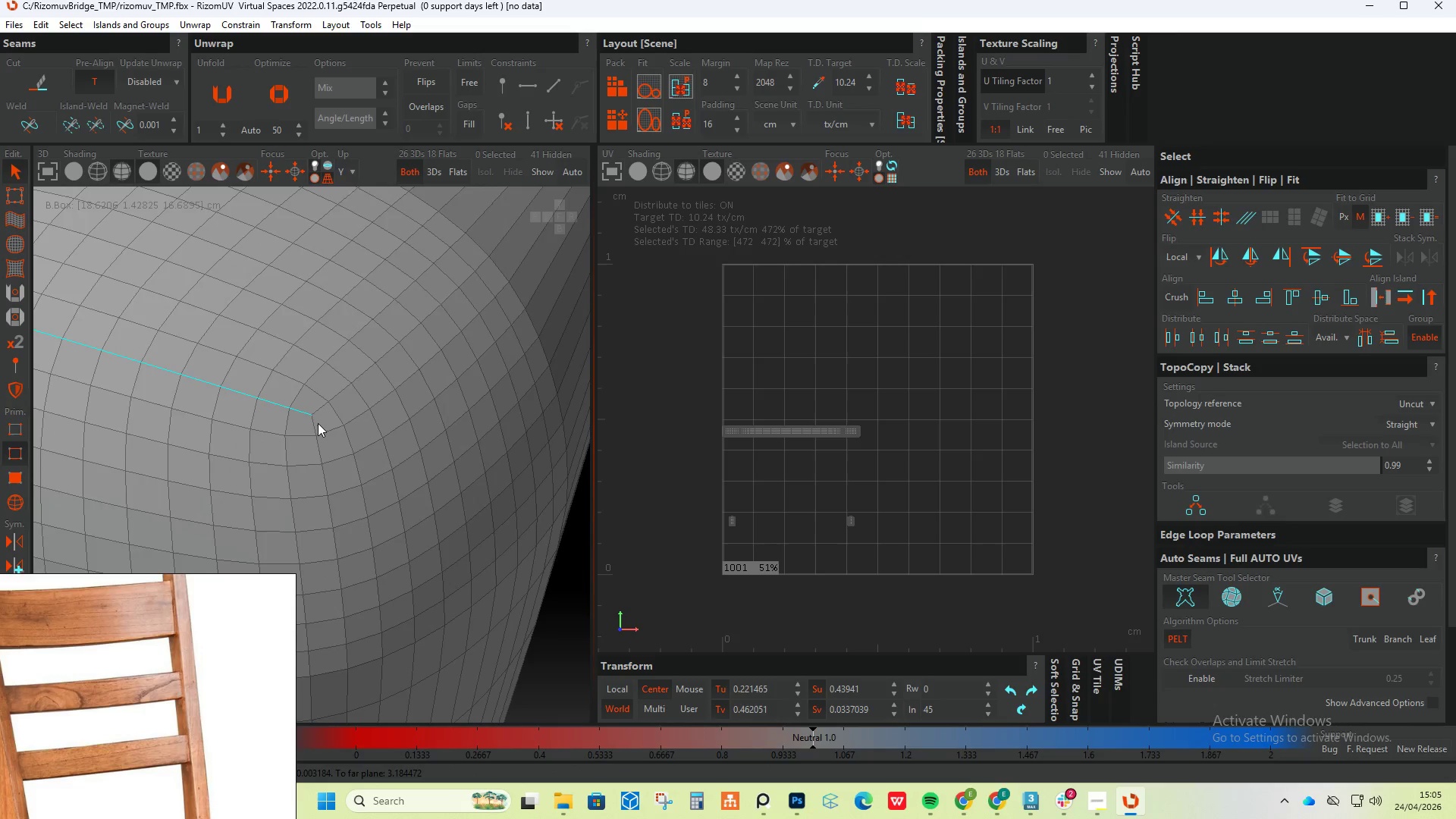 
double_click([315, 424])
 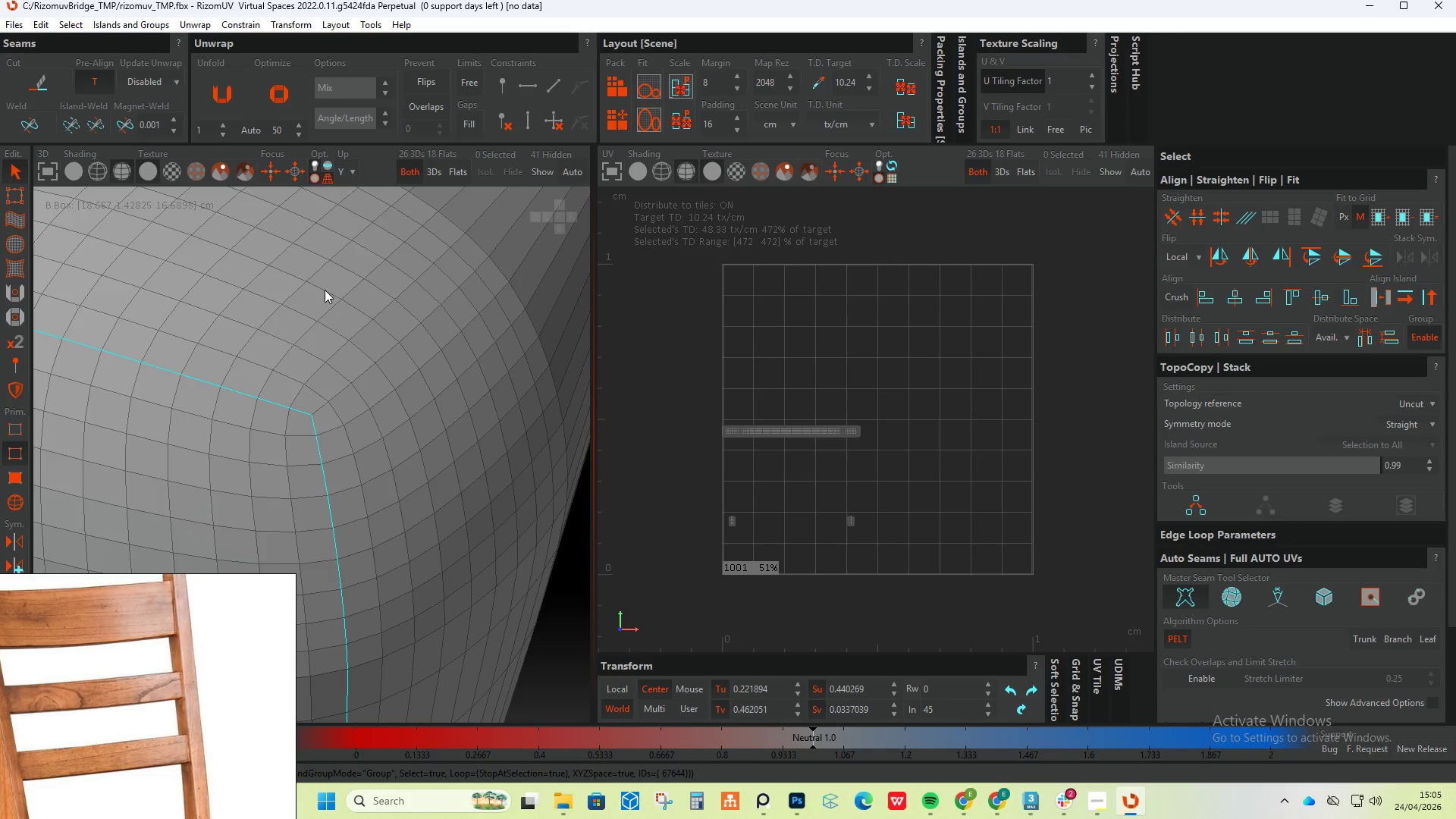 
hold_key(key=ControlLeft, duration=1.03)
double_click([323, 410])
 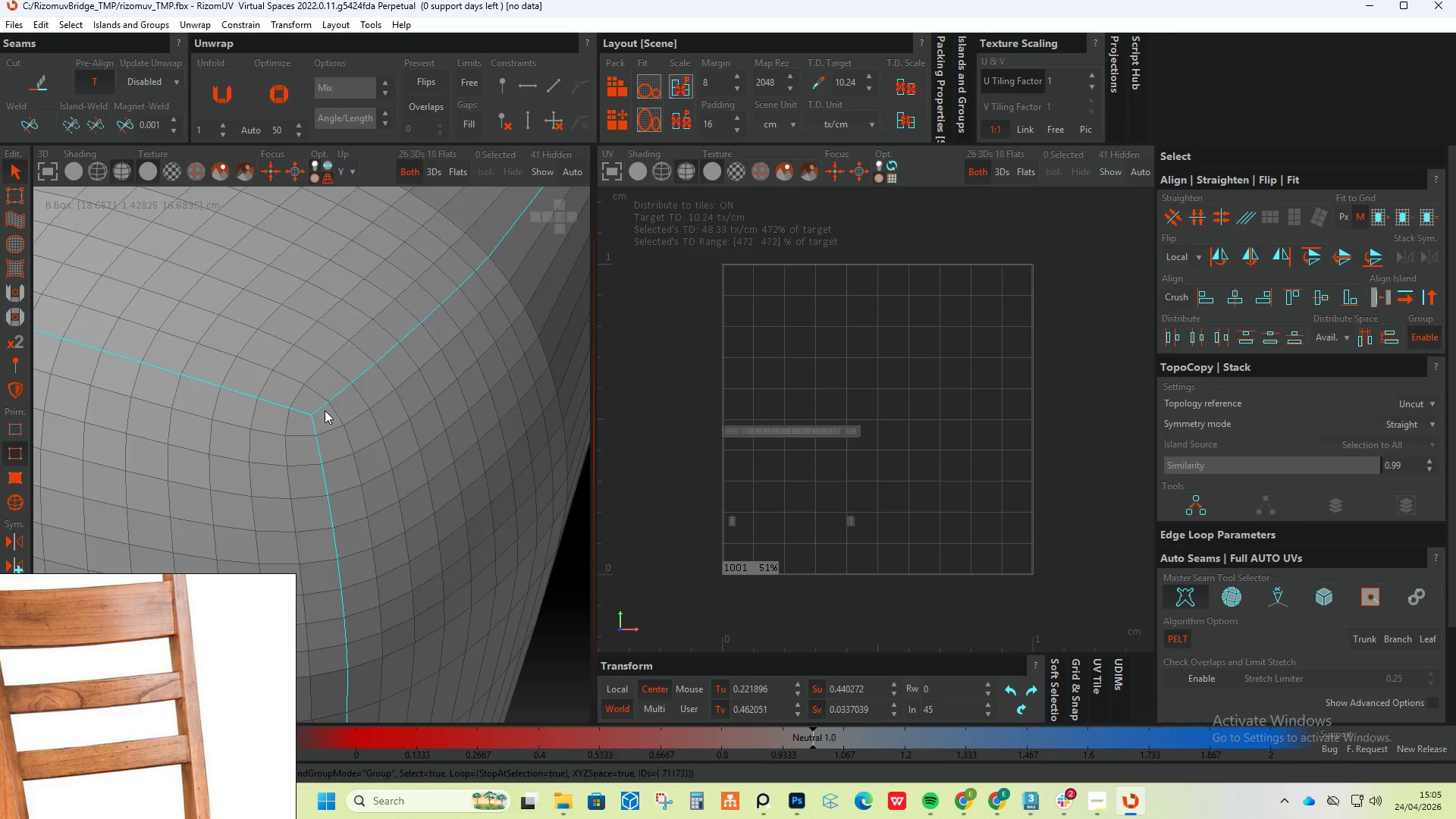 
scroll: coordinate [352, 431], scroll_direction: down, amount: 14.0
 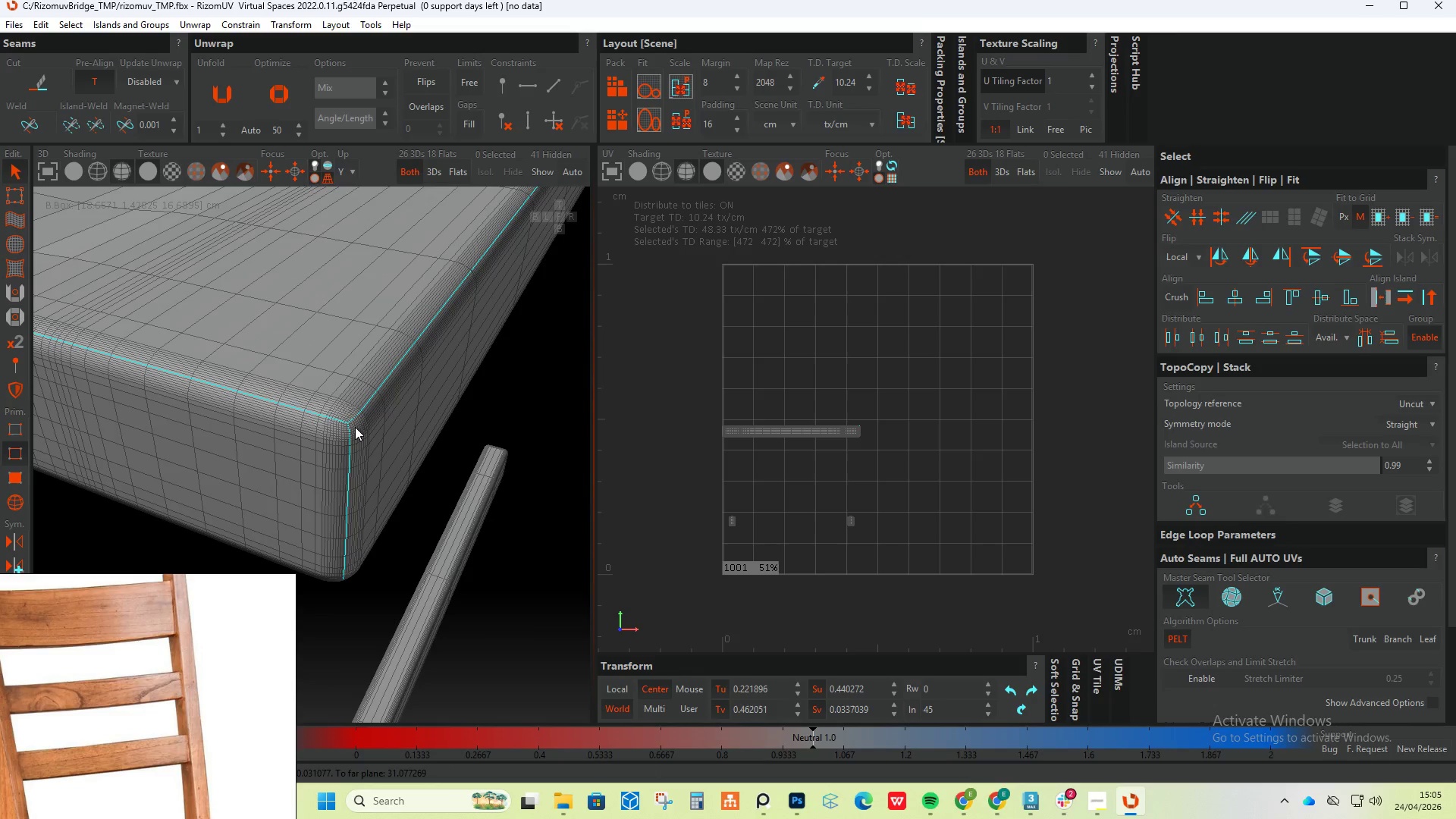 
hold_key(key=AltLeft, duration=0.44)
 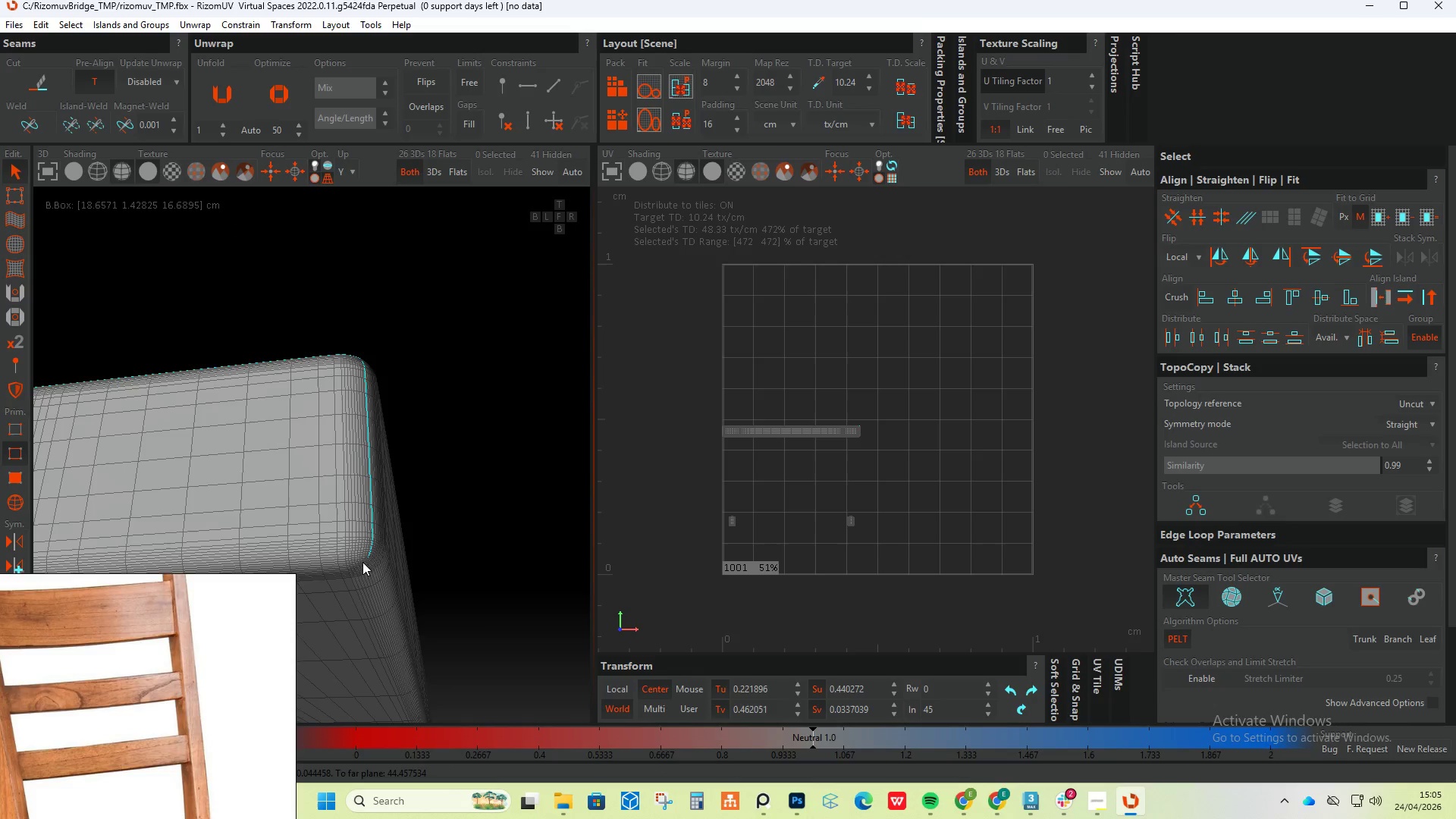 
hold_key(key=ControlLeft, duration=1.19)
 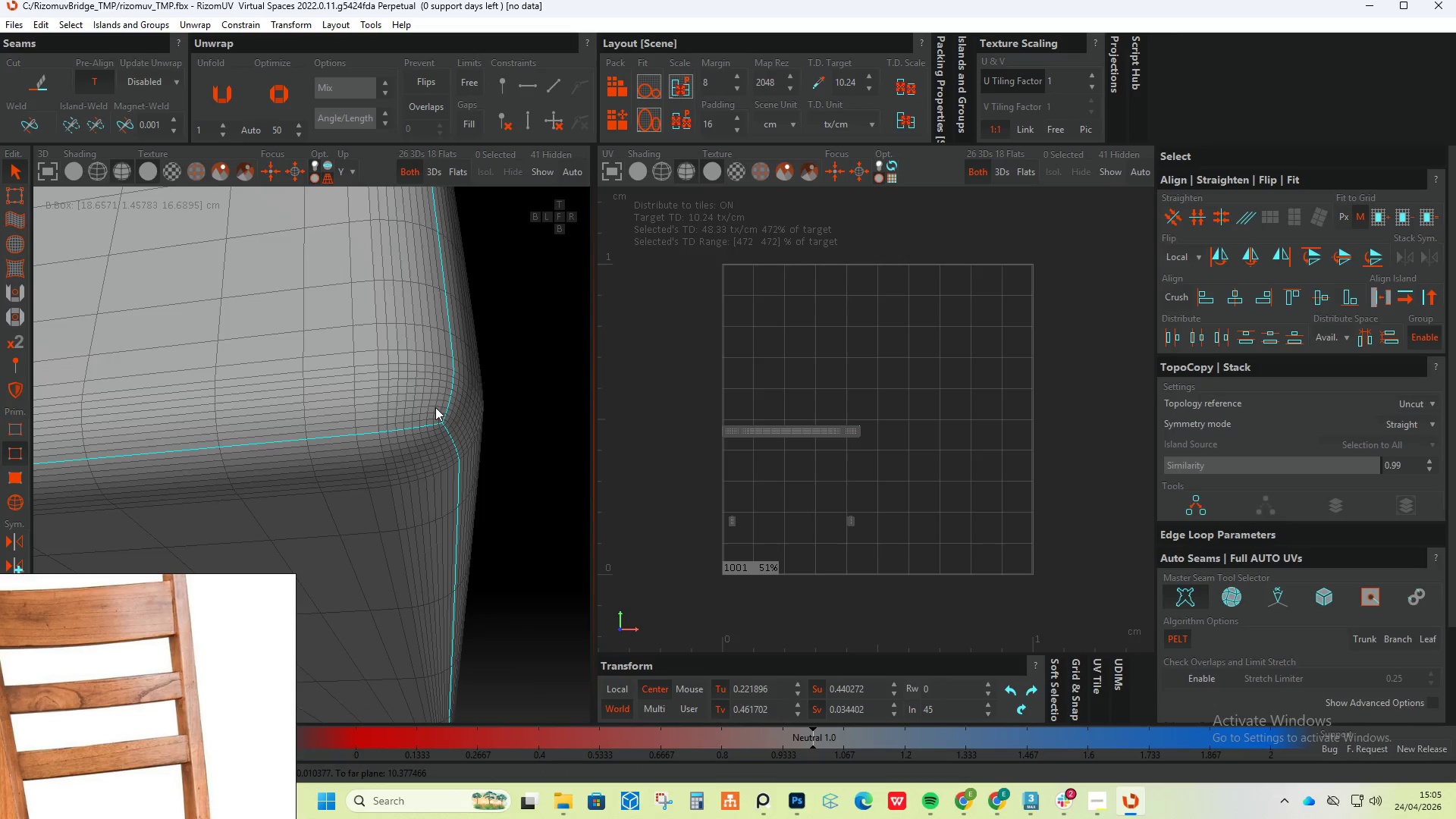 
scroll: coordinate [413, 488], scroll_direction: up, amount: 10.0
 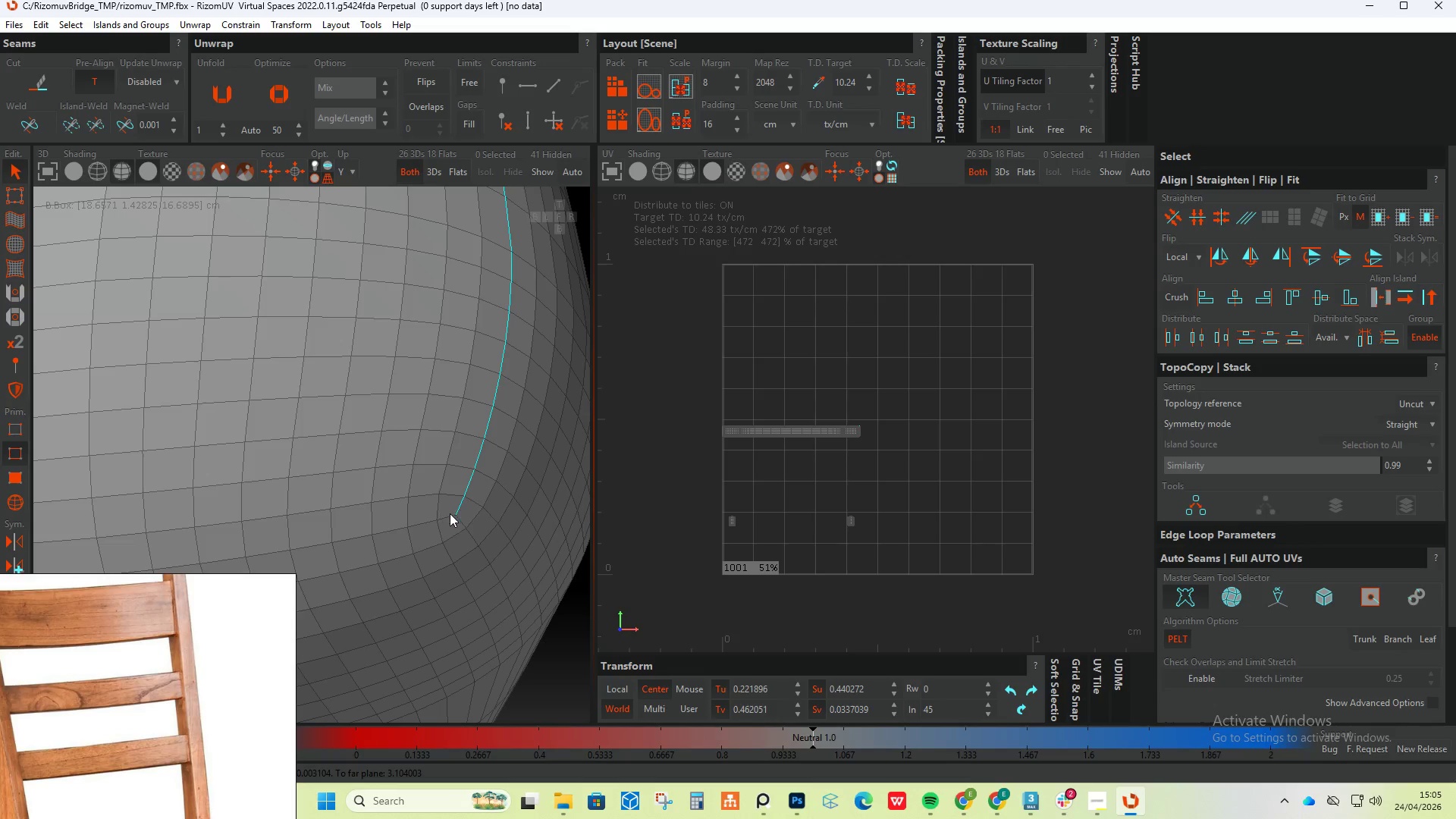 
double_click([451, 515])
 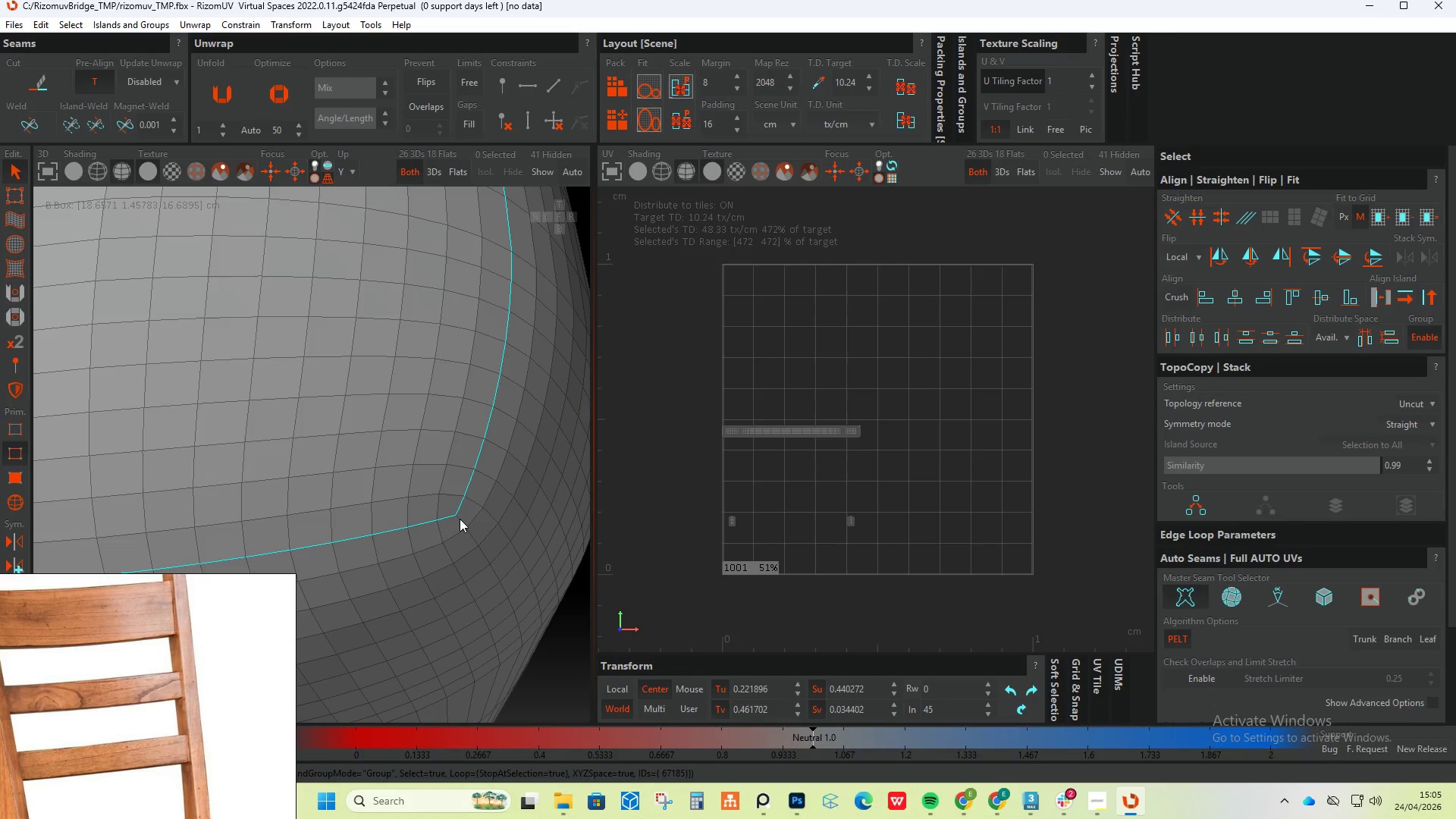 
triple_click([460, 519])
 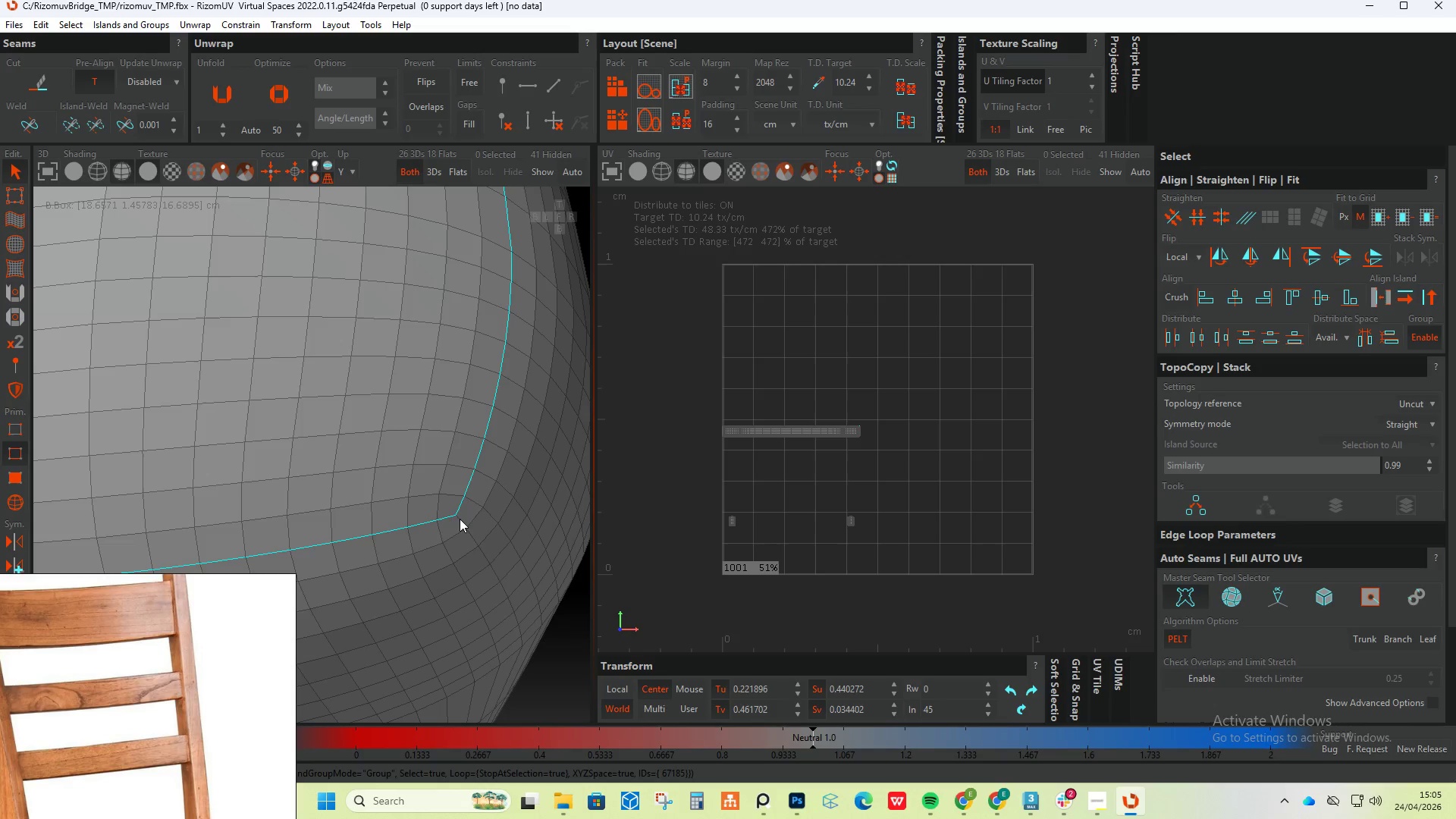 
triple_click([460, 519])
 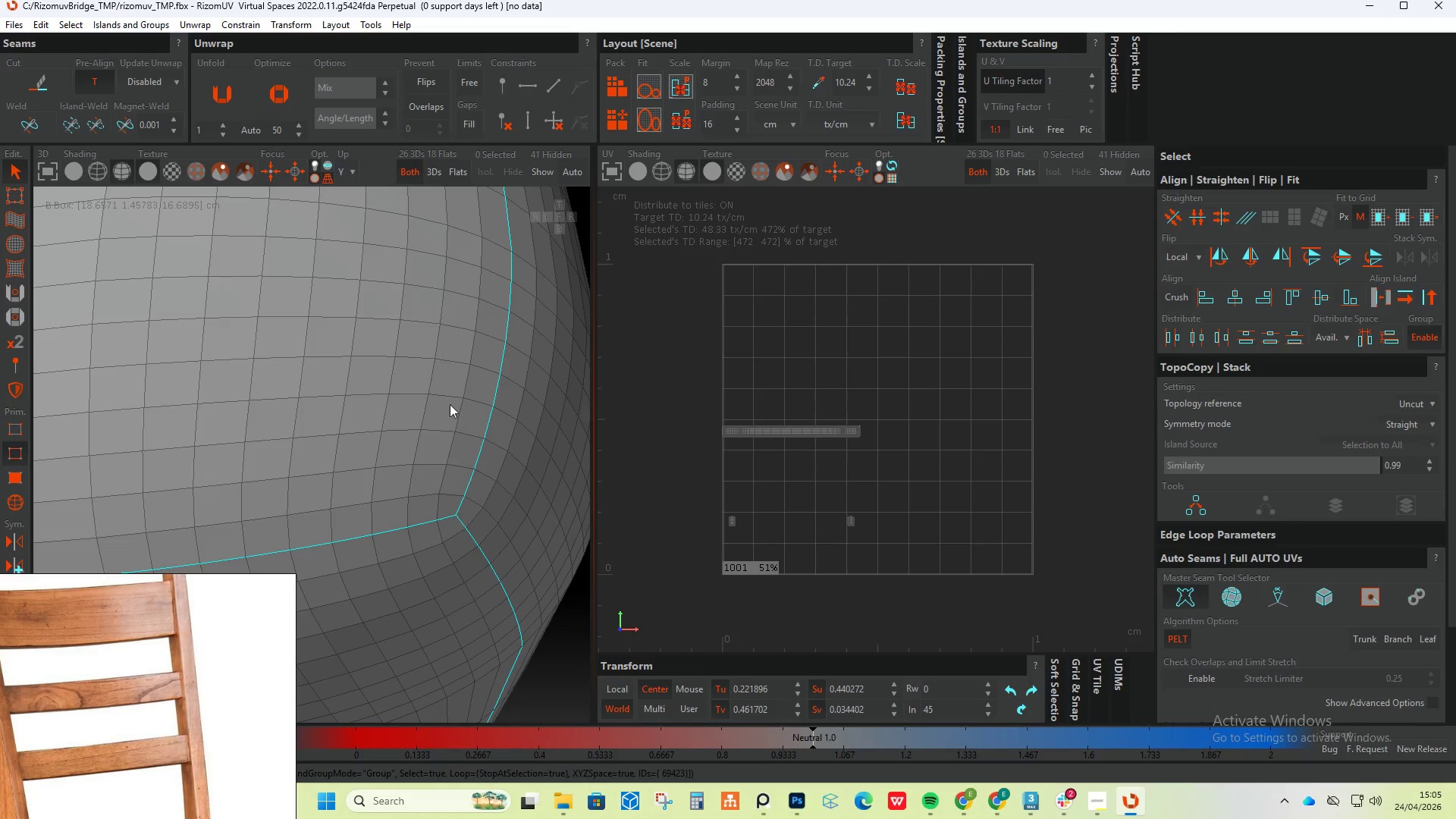 
hold_key(key=AltLeft, duration=0.34)
 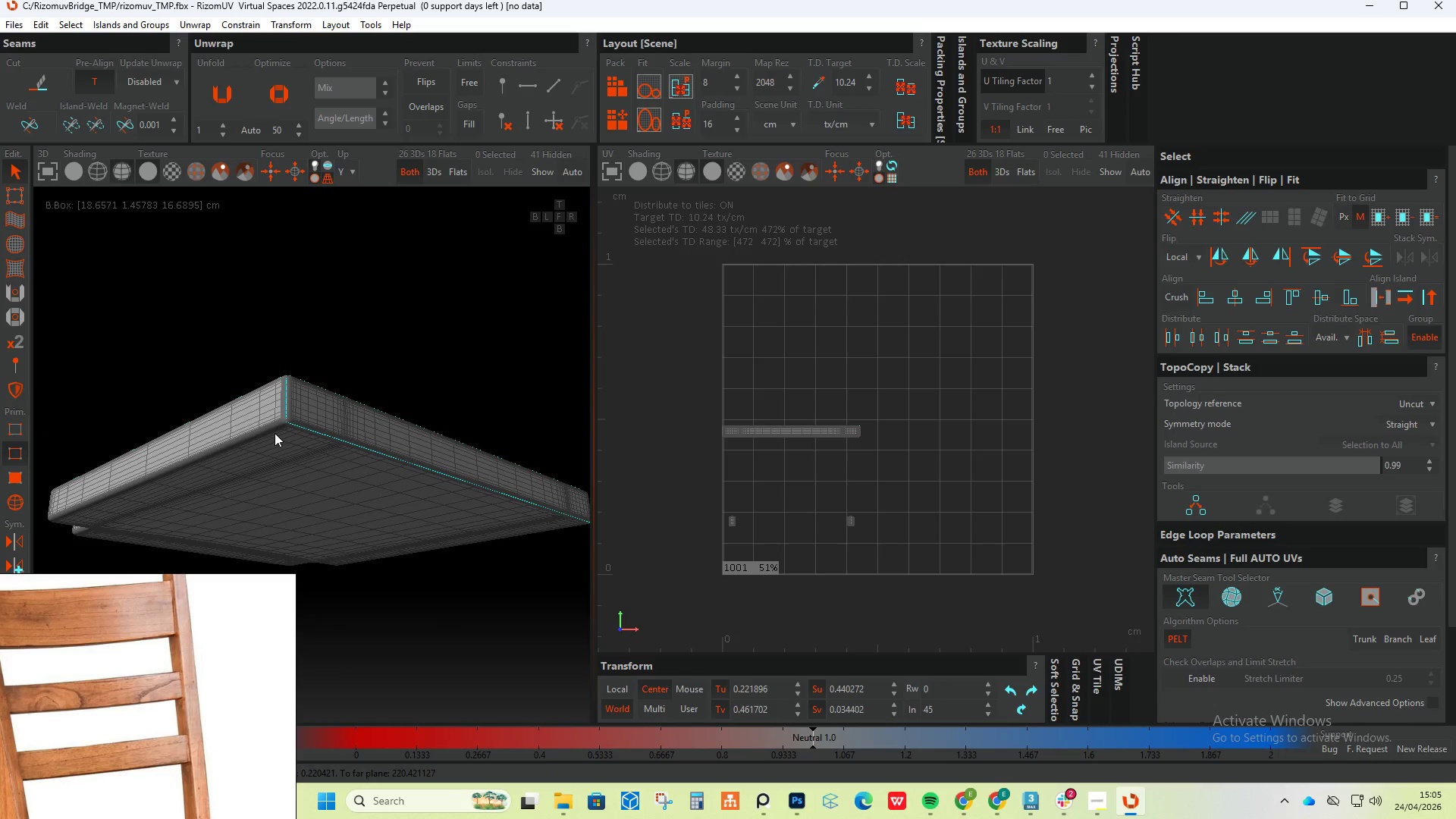 
scroll: coordinate [424, 426], scroll_direction: down, amount: 23.0
 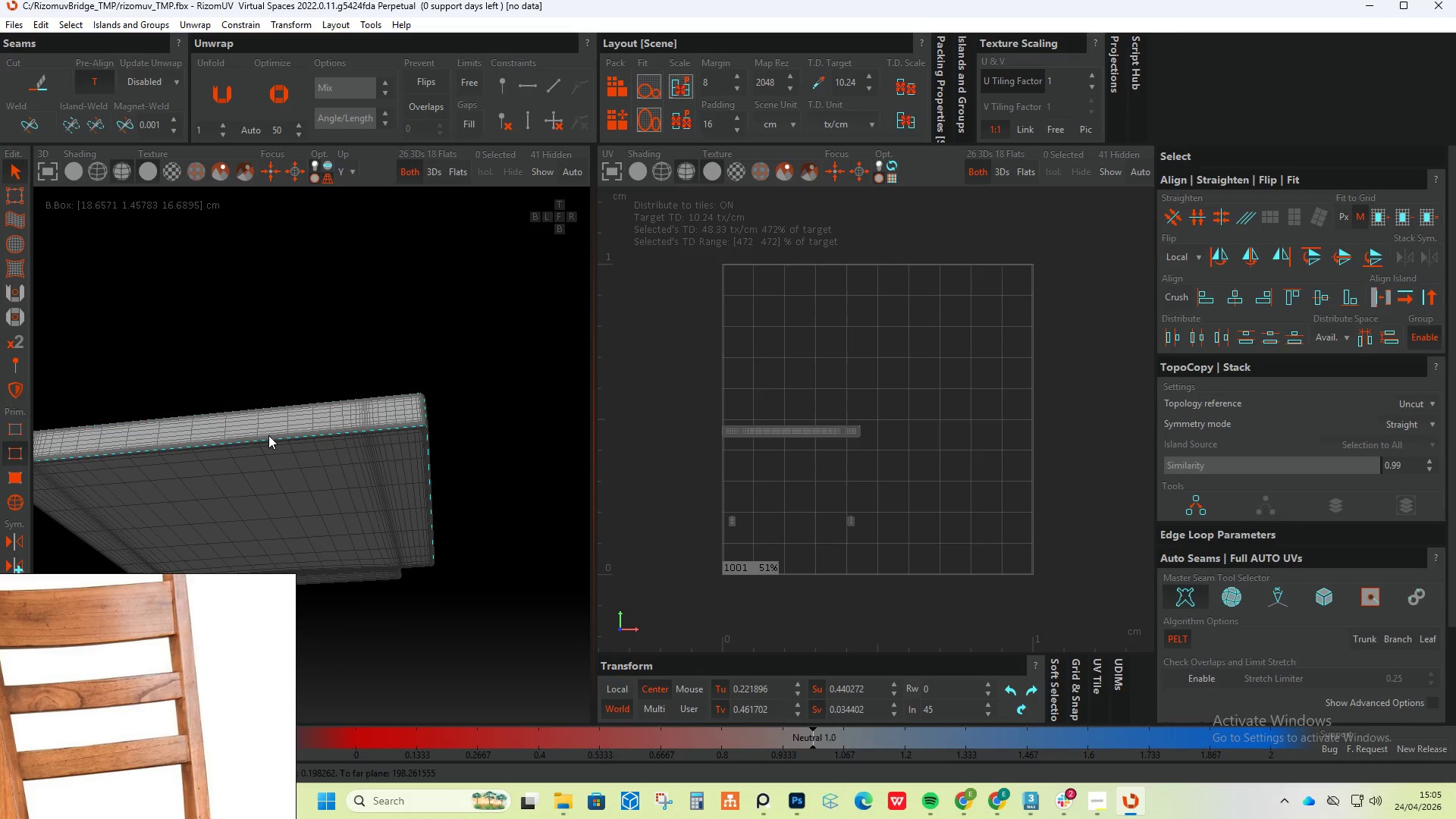 
key(Control+ControlLeft)
 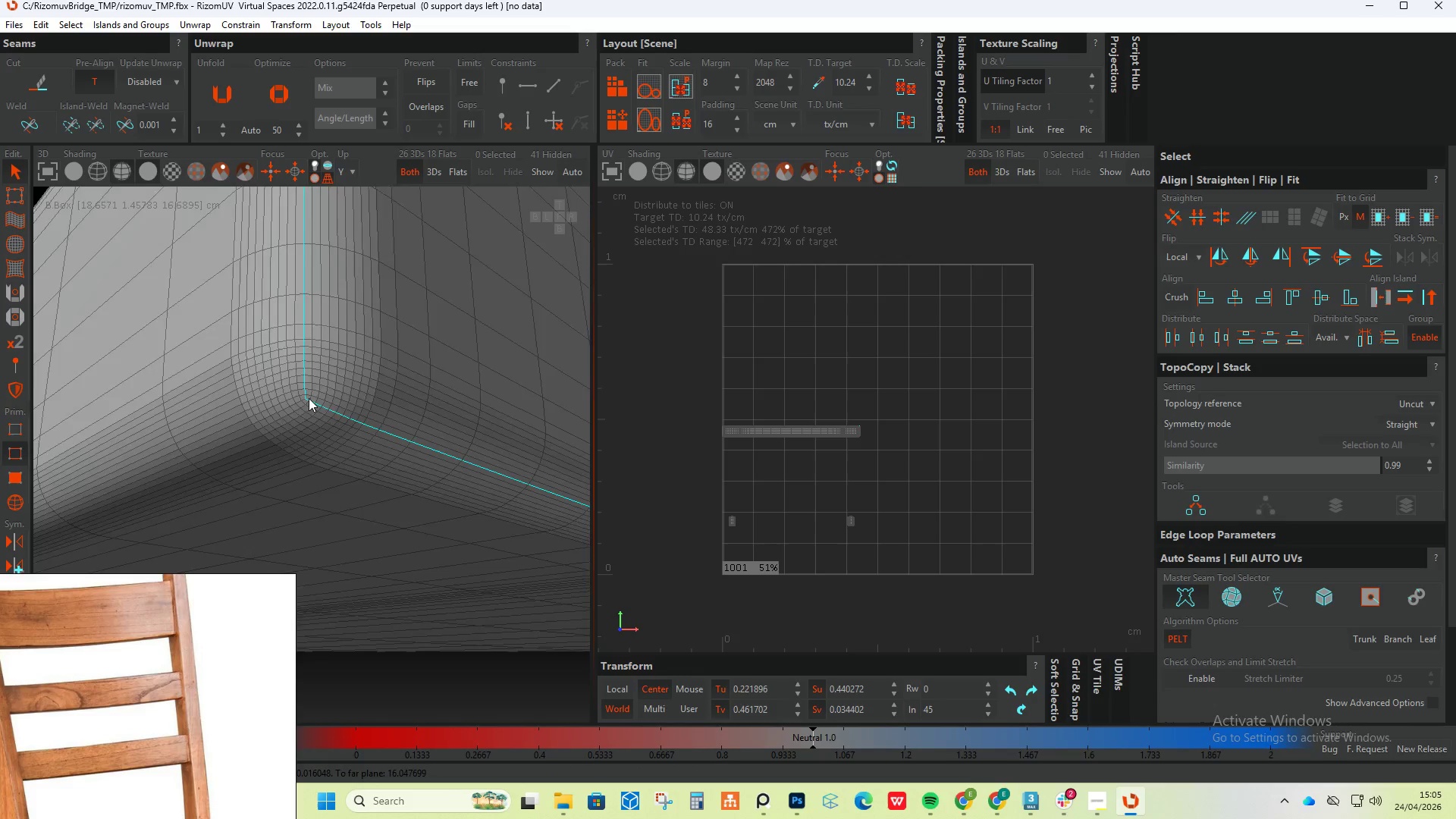 
scroll: coordinate [302, 413], scroll_direction: up, amount: 11.0
 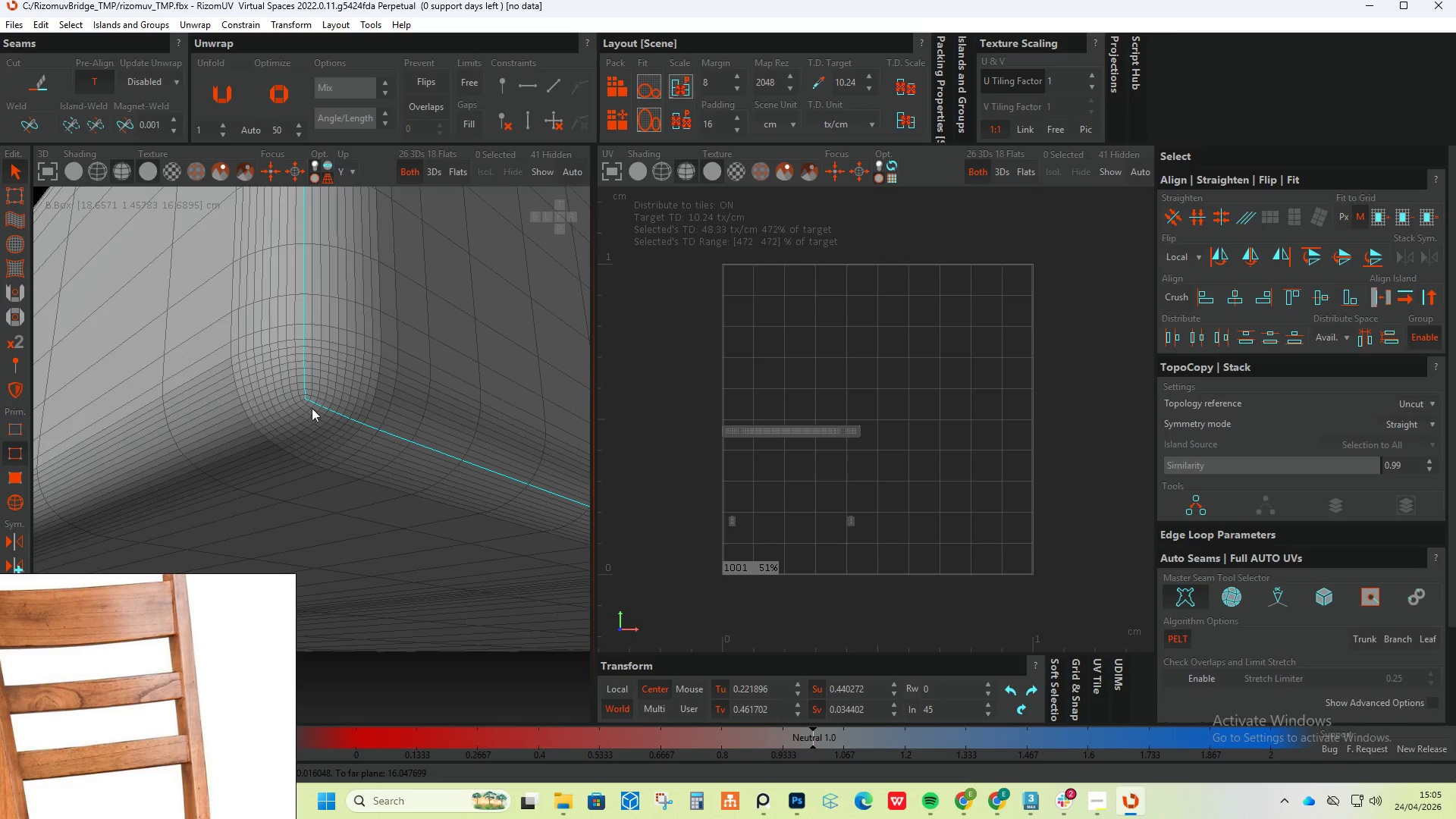 
hold_key(key=ControlLeft, duration=0.75)
 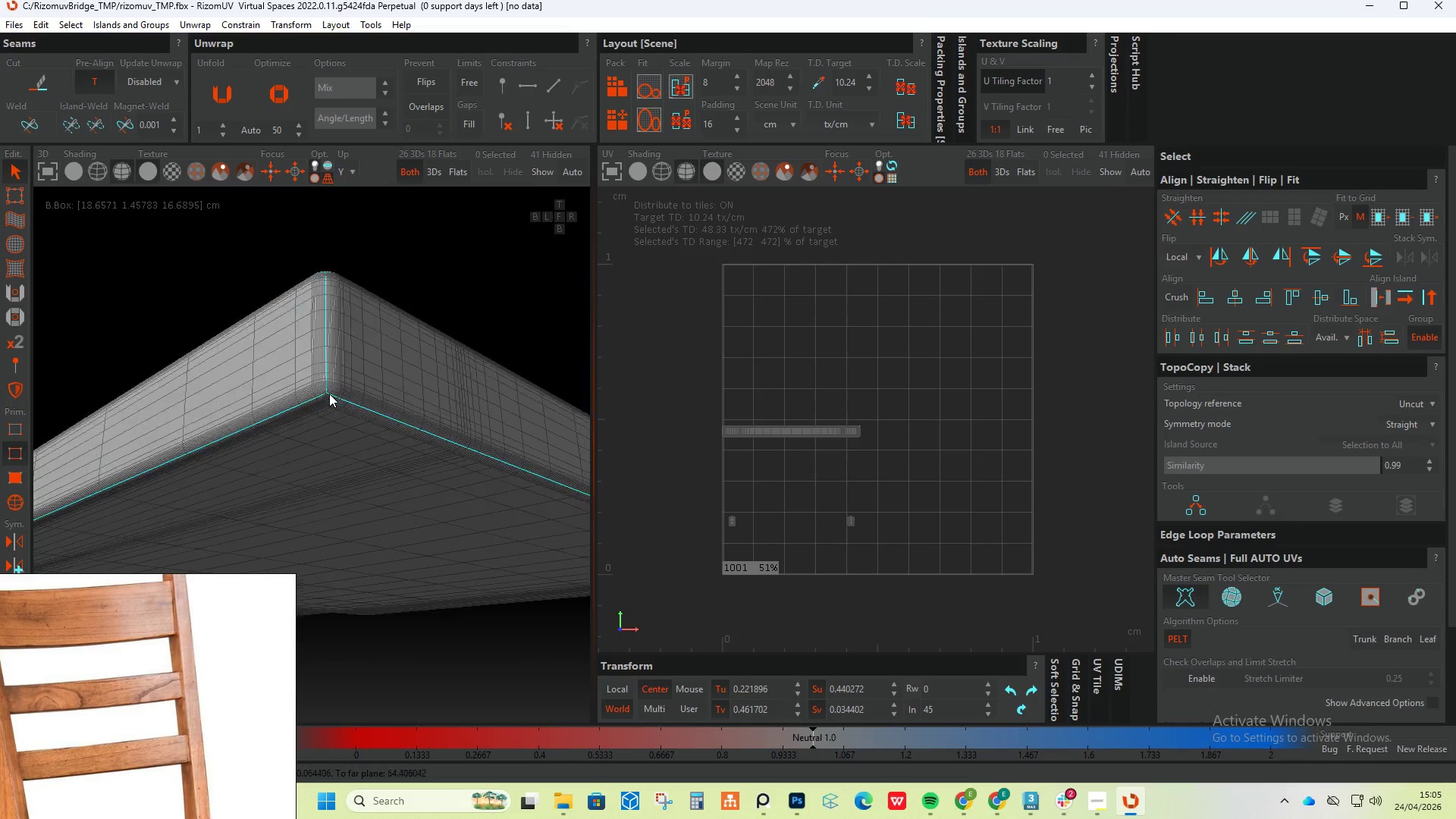 
scroll: coordinate [308, 398], scroll_direction: up, amount: 4.0
 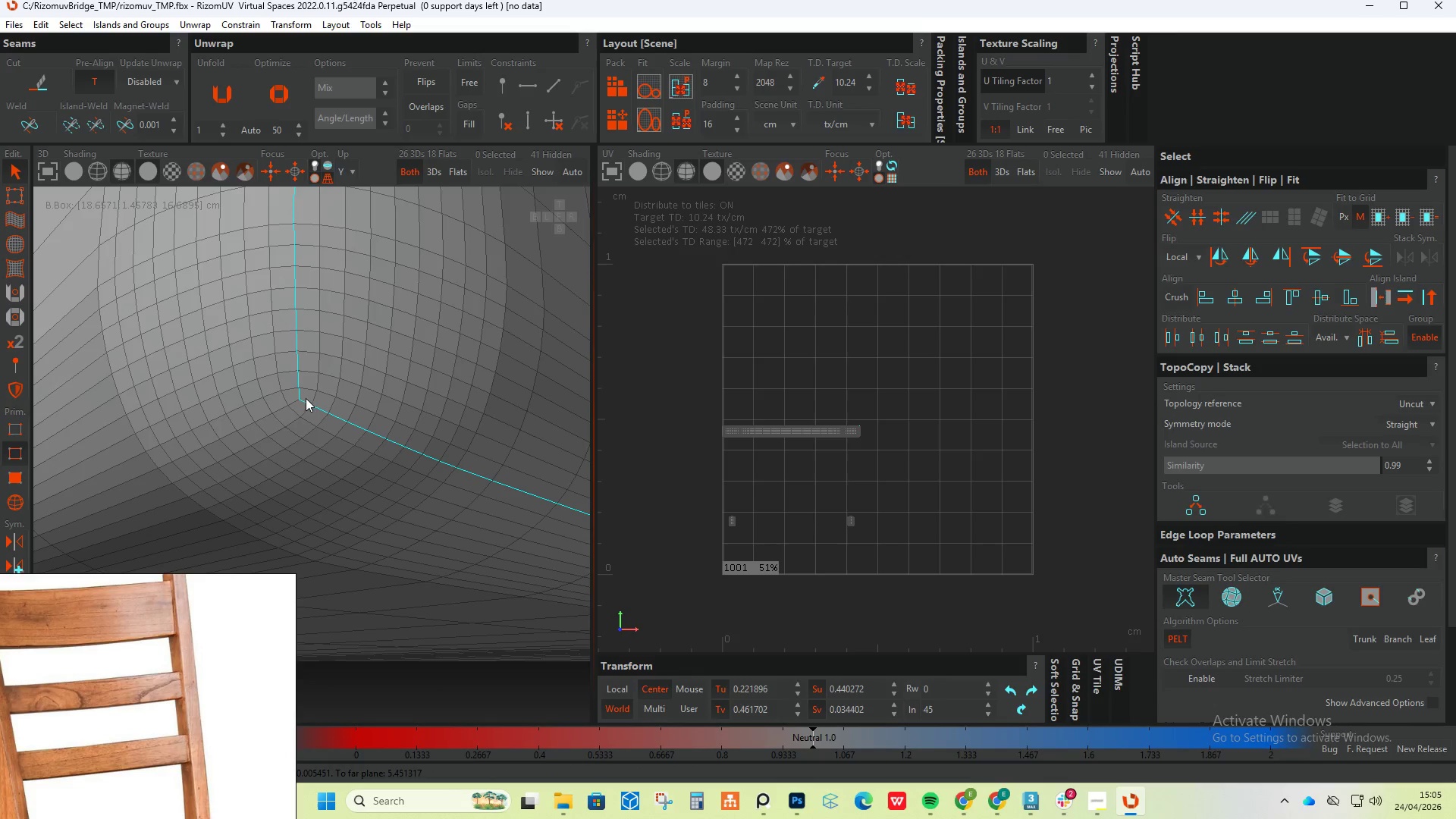 
double_click([291, 403])
 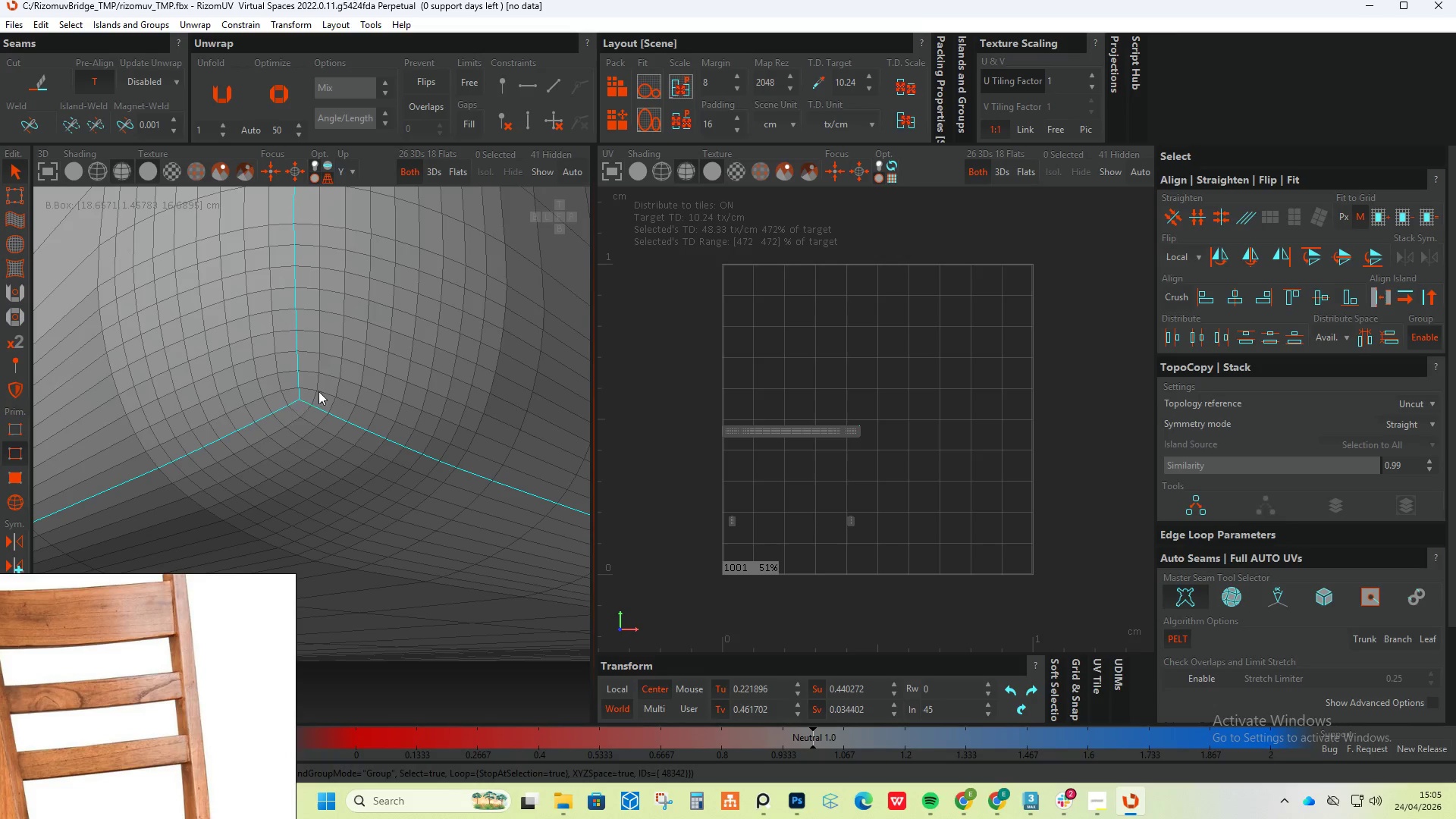 
hold_key(key=AltLeft, duration=0.42)
 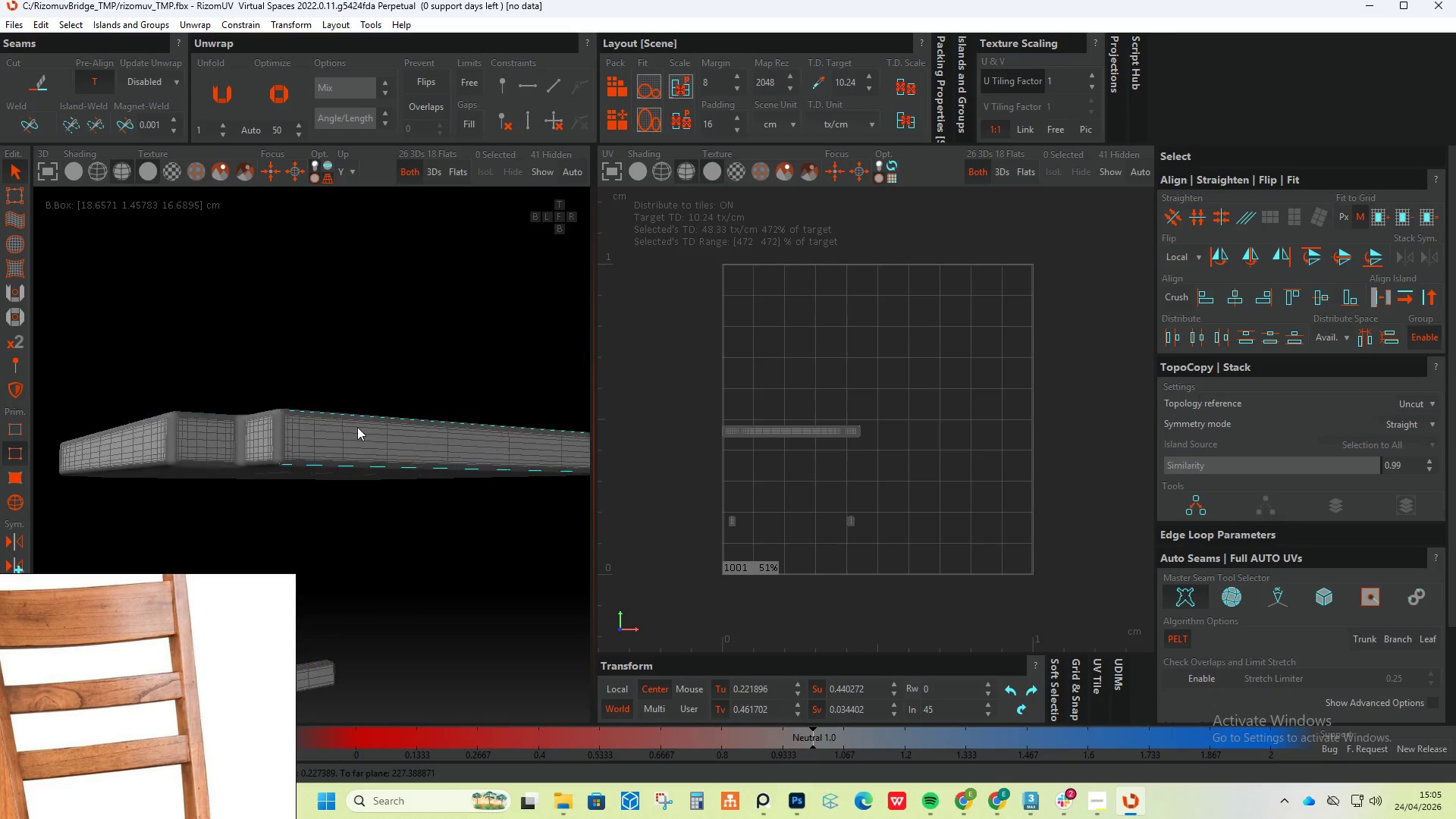 
scroll: coordinate [322, 396], scroll_direction: down, amount: 19.0
 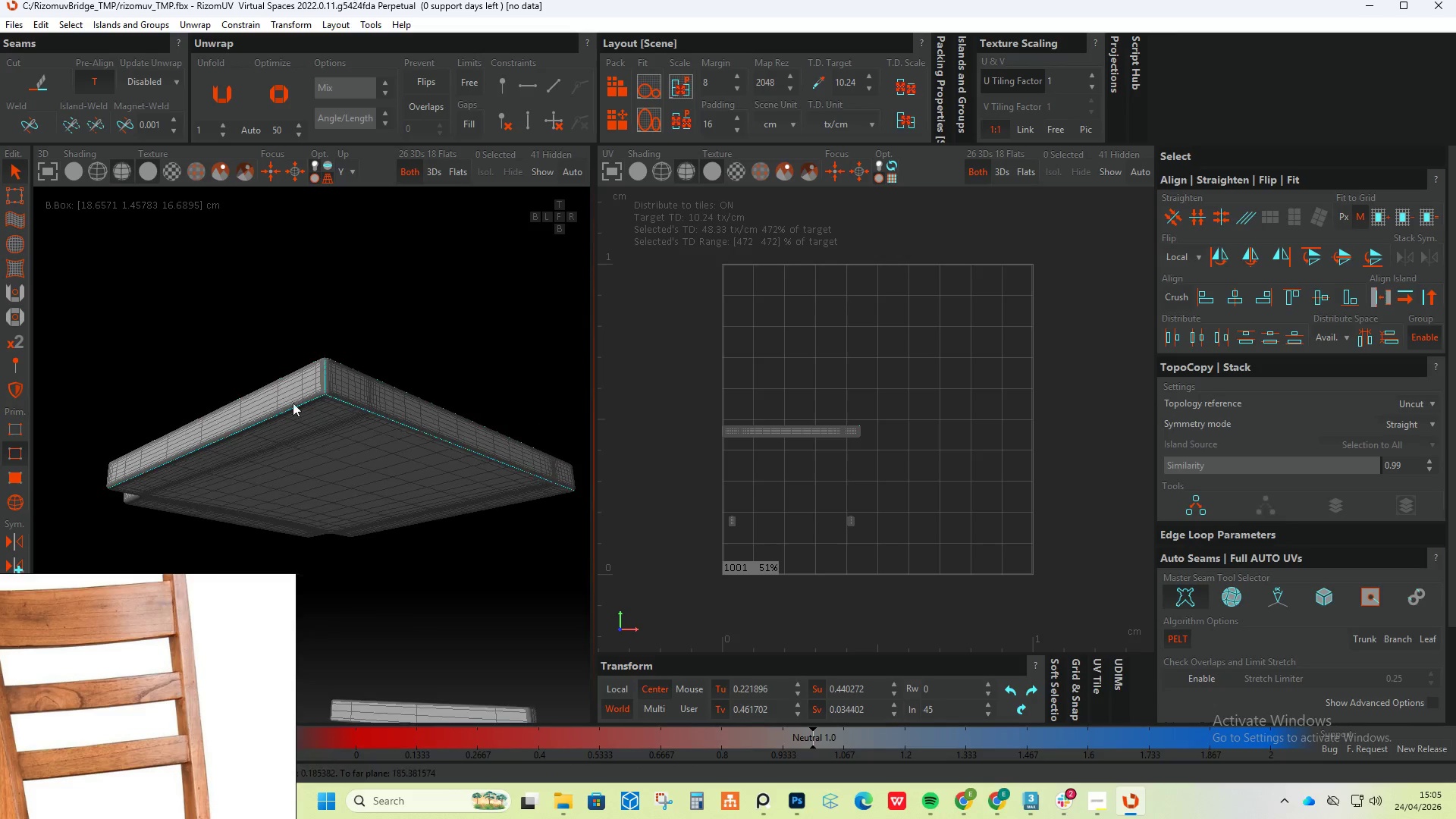 
key(Alt+AltLeft)
 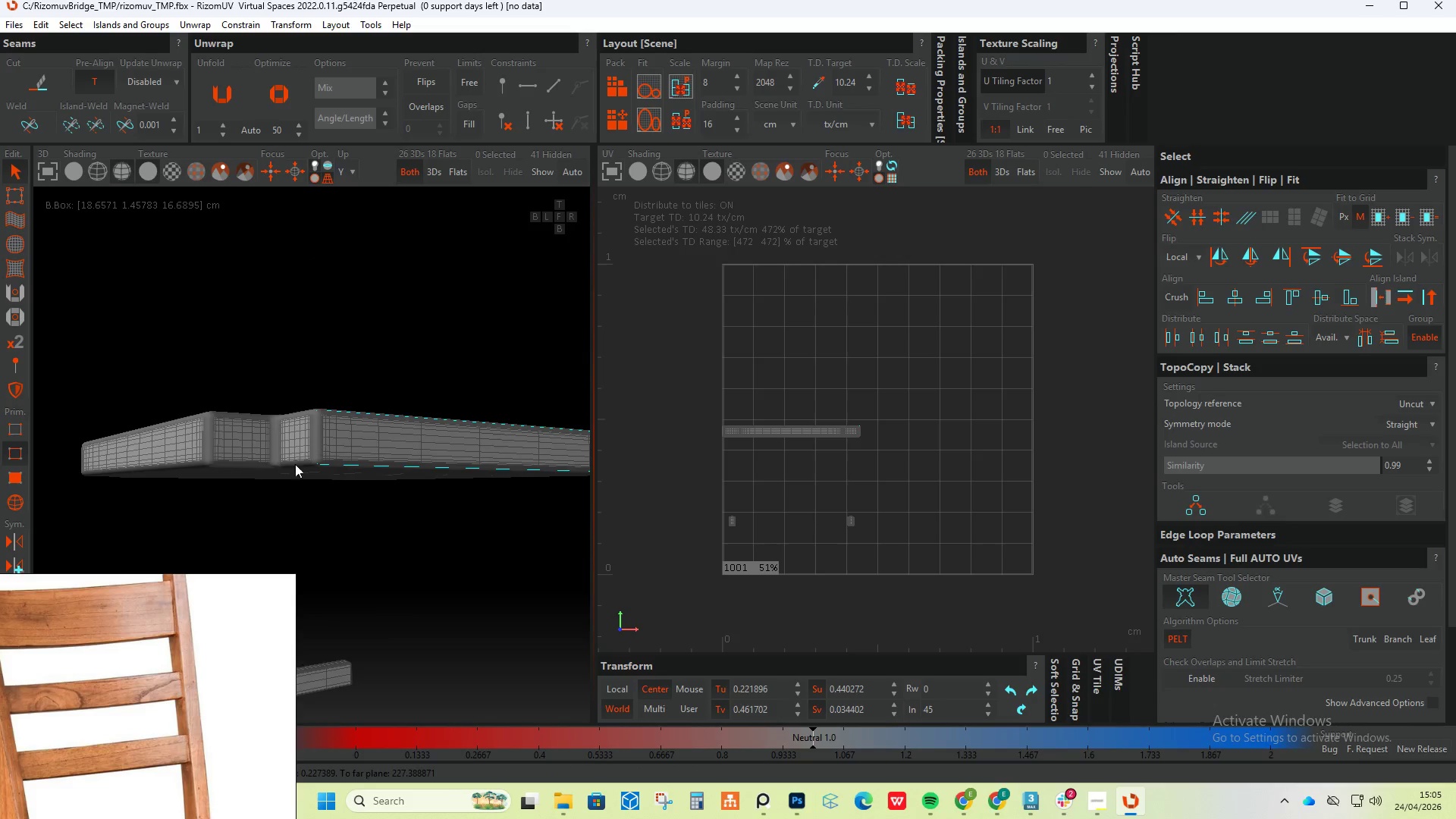 
hold_key(key=ControlLeft, duration=2.19)
 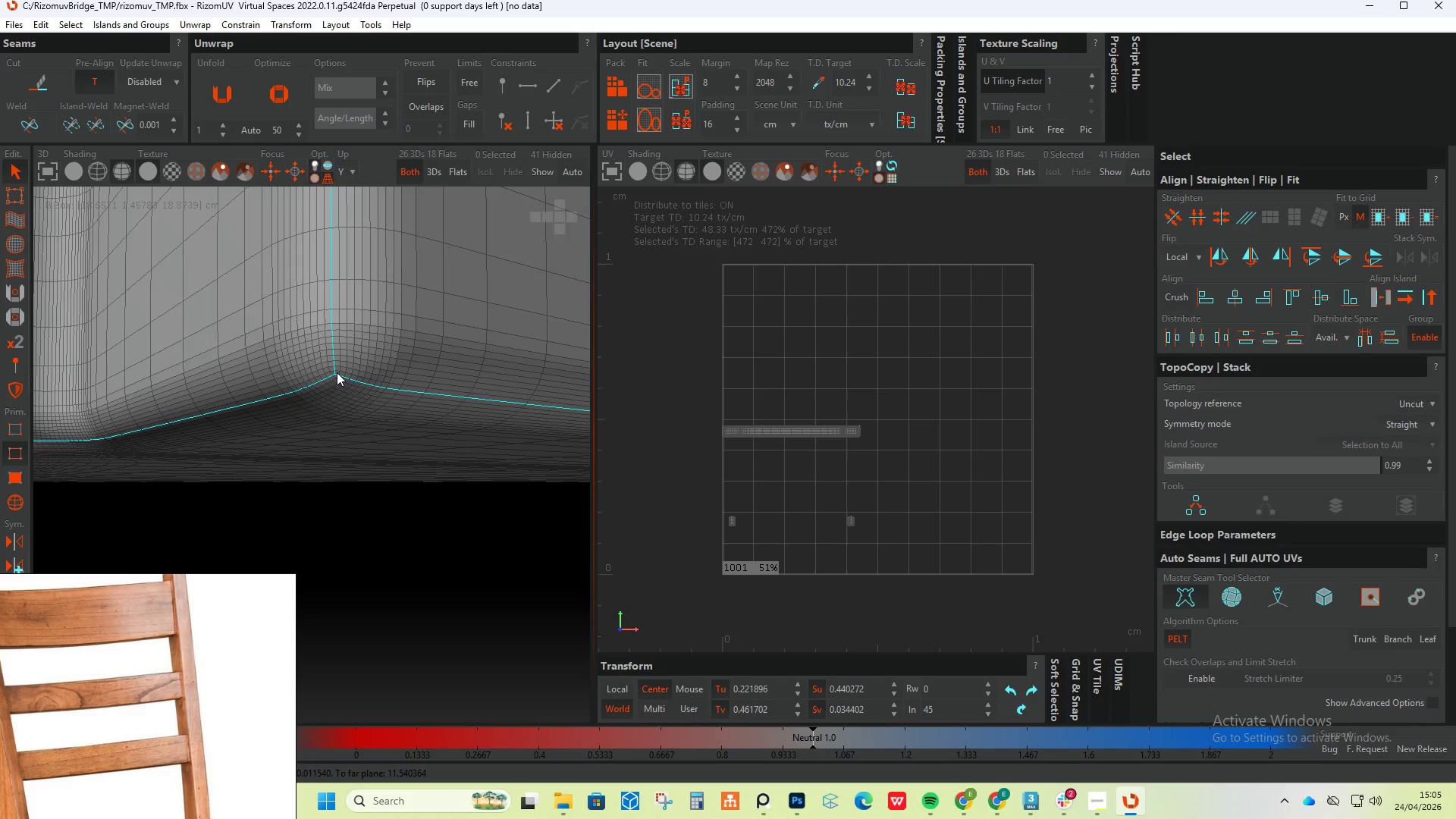 
scroll: coordinate [366, 378], scroll_direction: up, amount: 11.0
 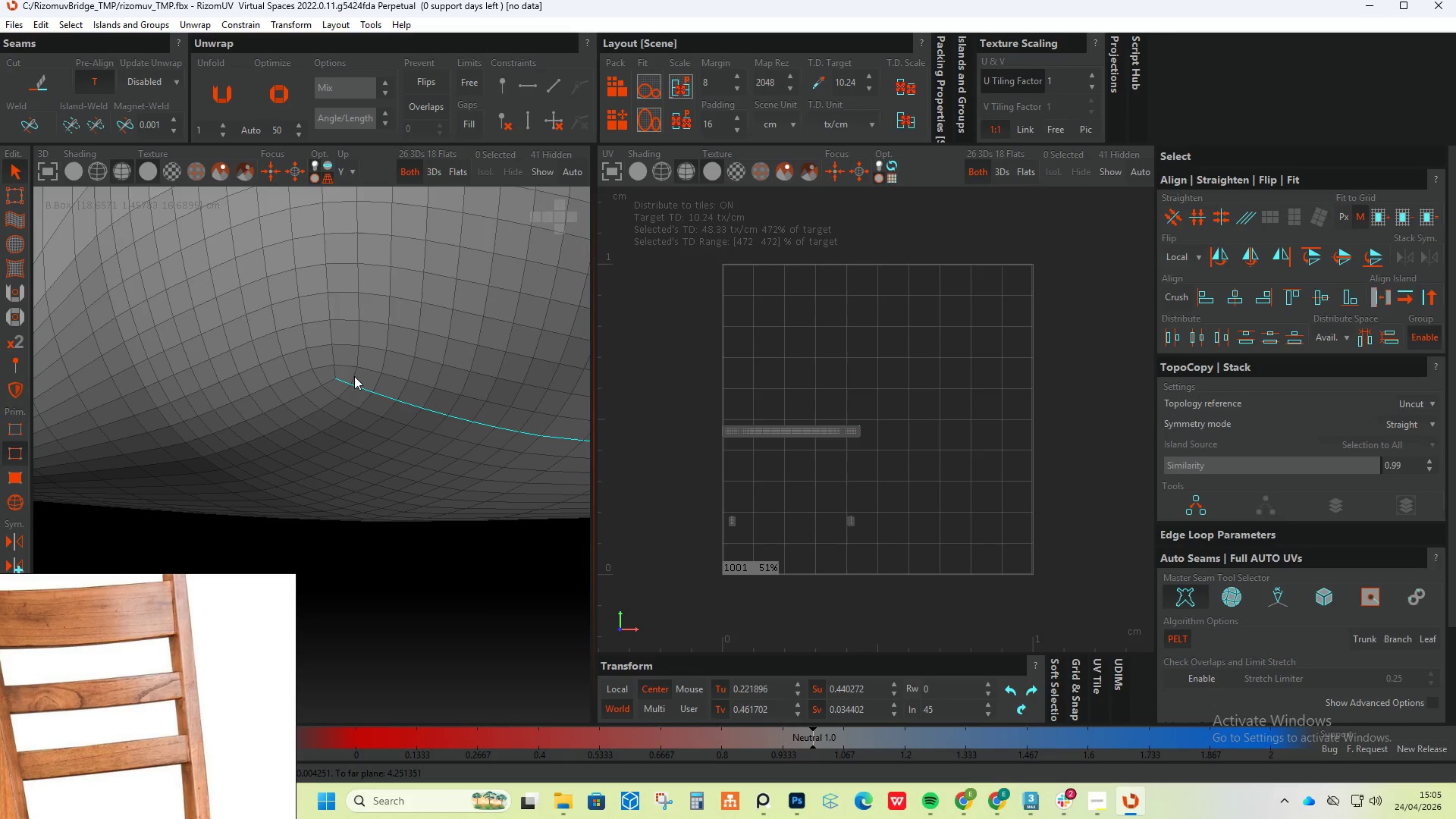 
double_click([333, 372])
 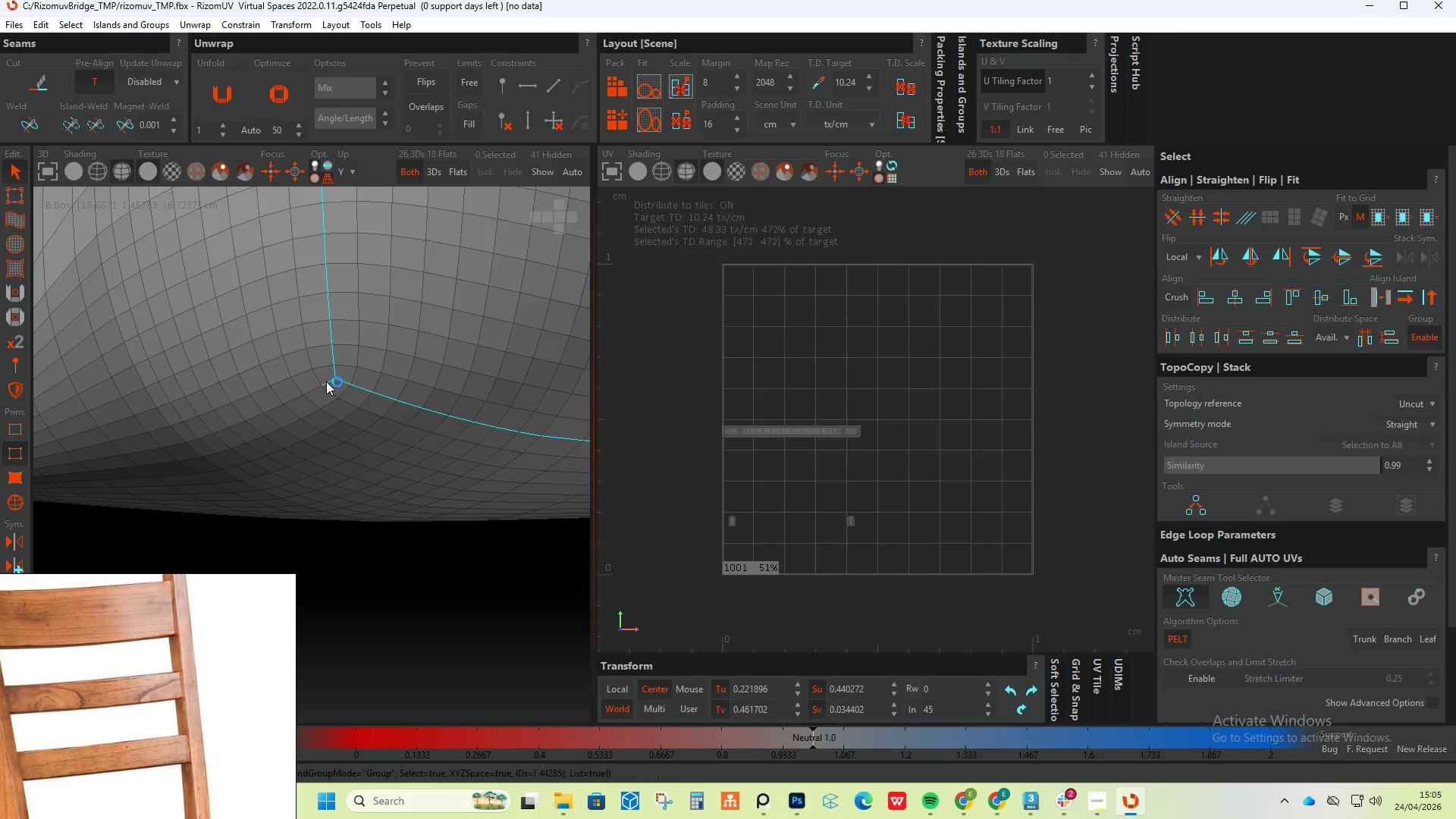 
double_click([326, 381])
 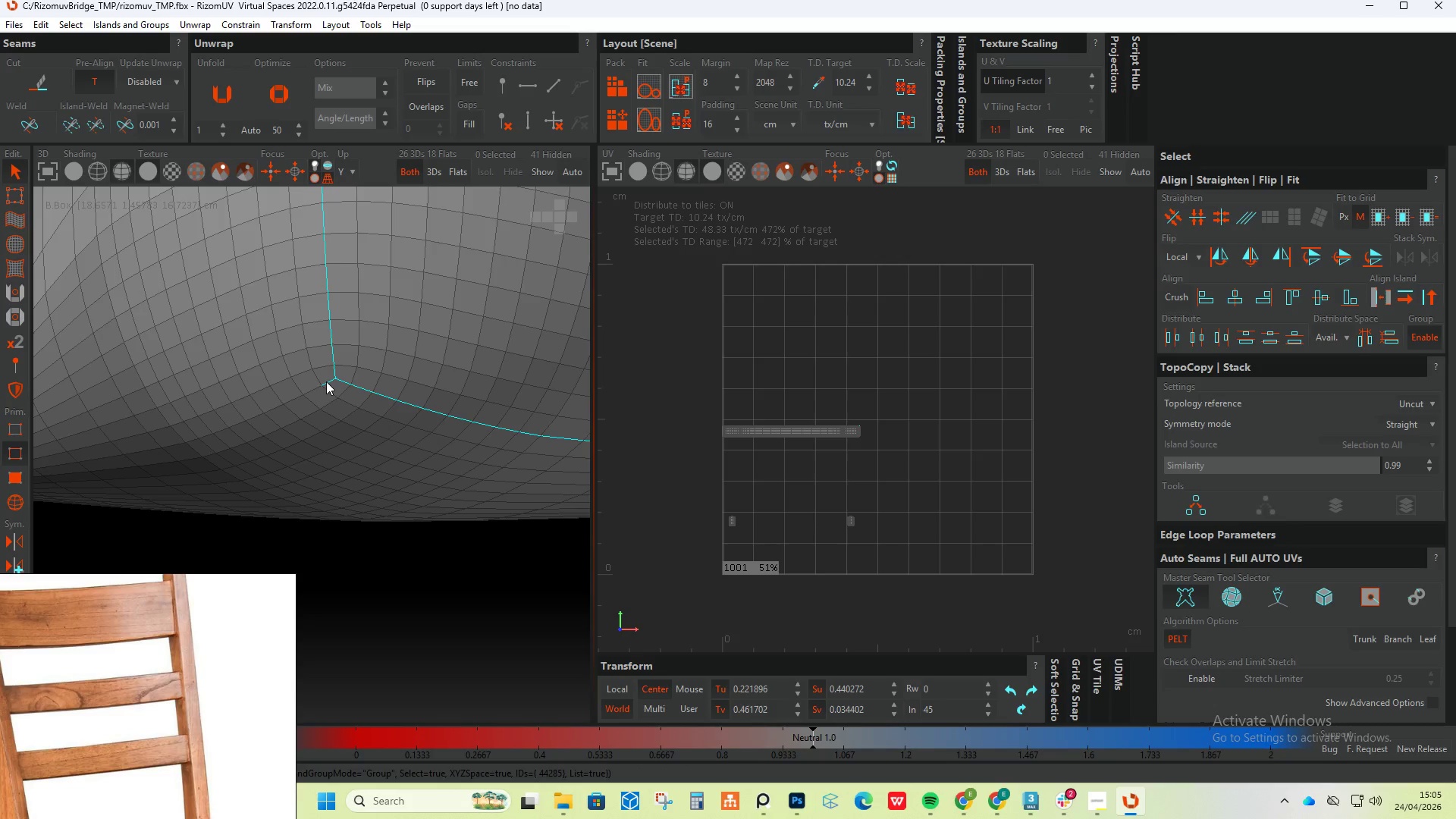 
triple_click([326, 381])
 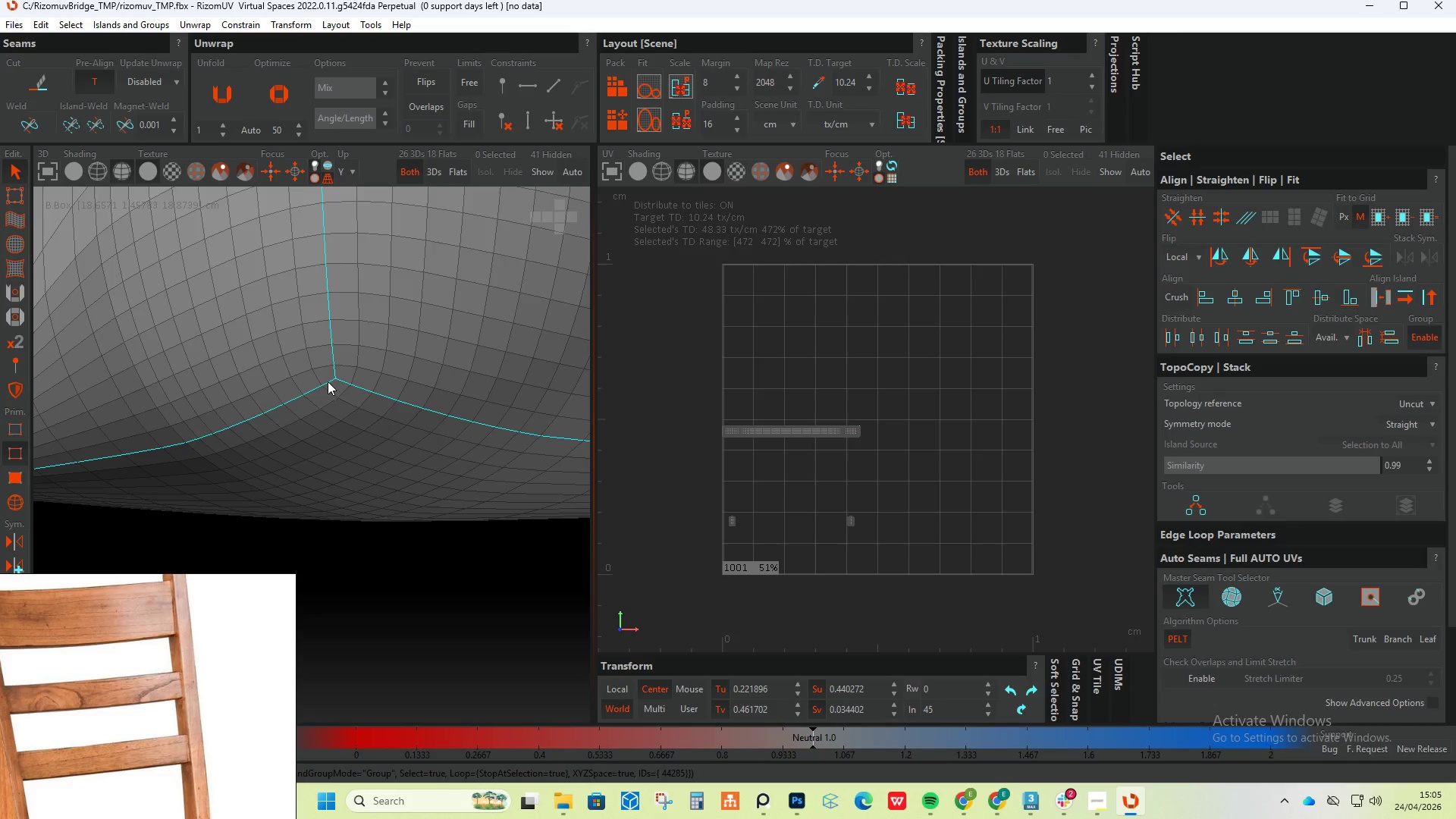 
hold_key(key=AltLeft, duration=0.33)
 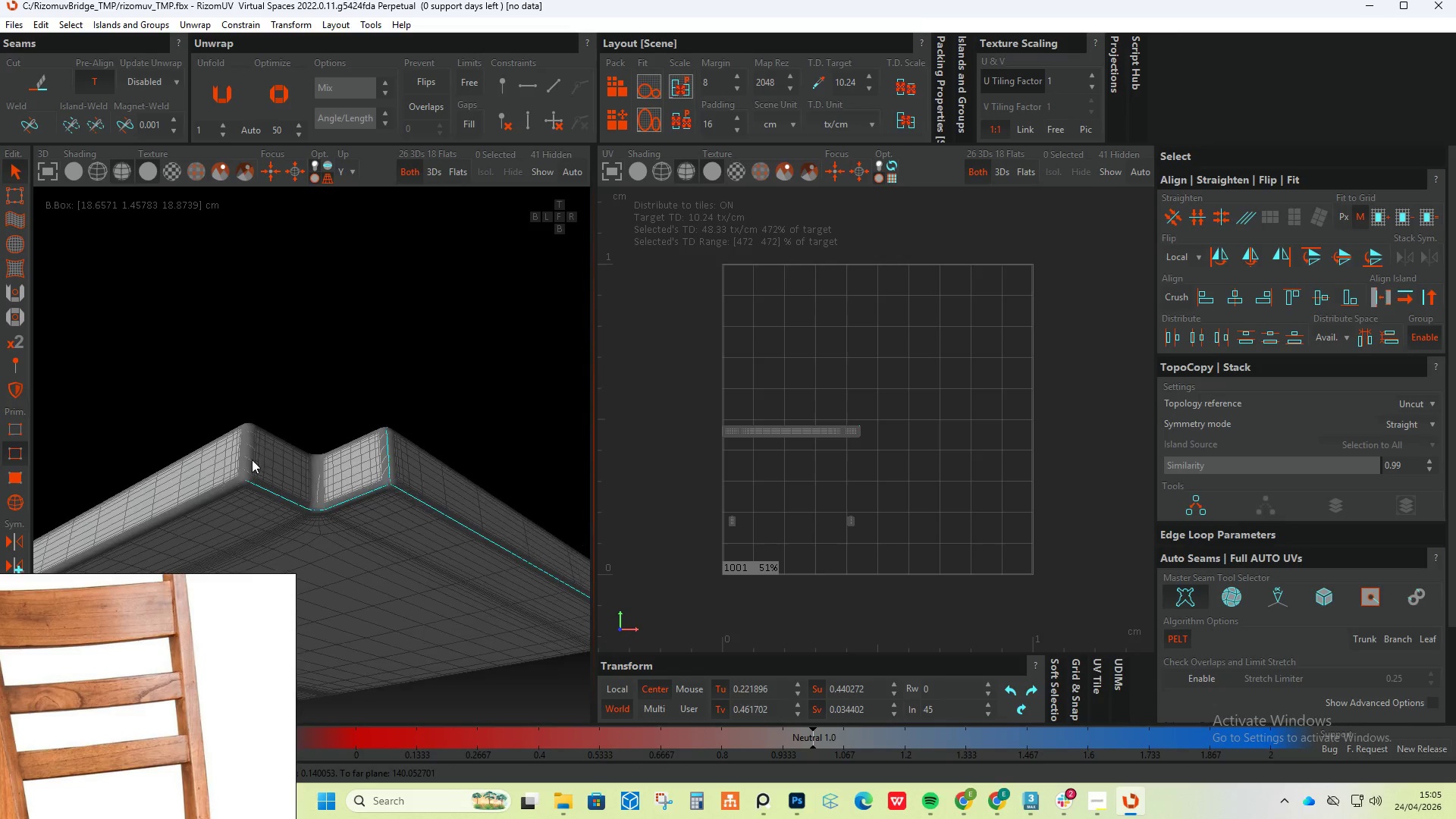 
scroll: coordinate [311, 435], scroll_direction: down, amount: 16.0
 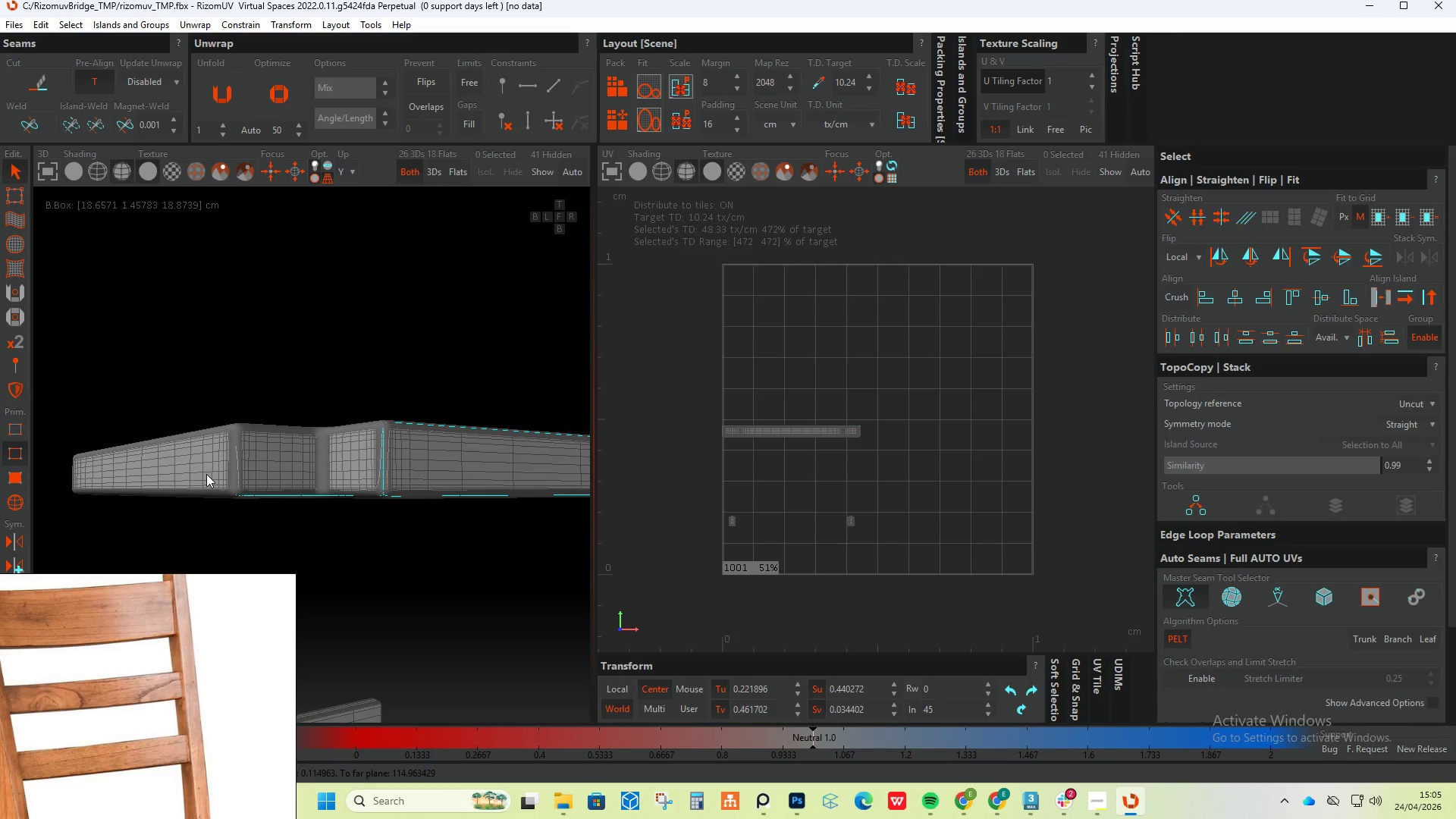 
hold_key(key=ControlLeft, duration=2.22)
 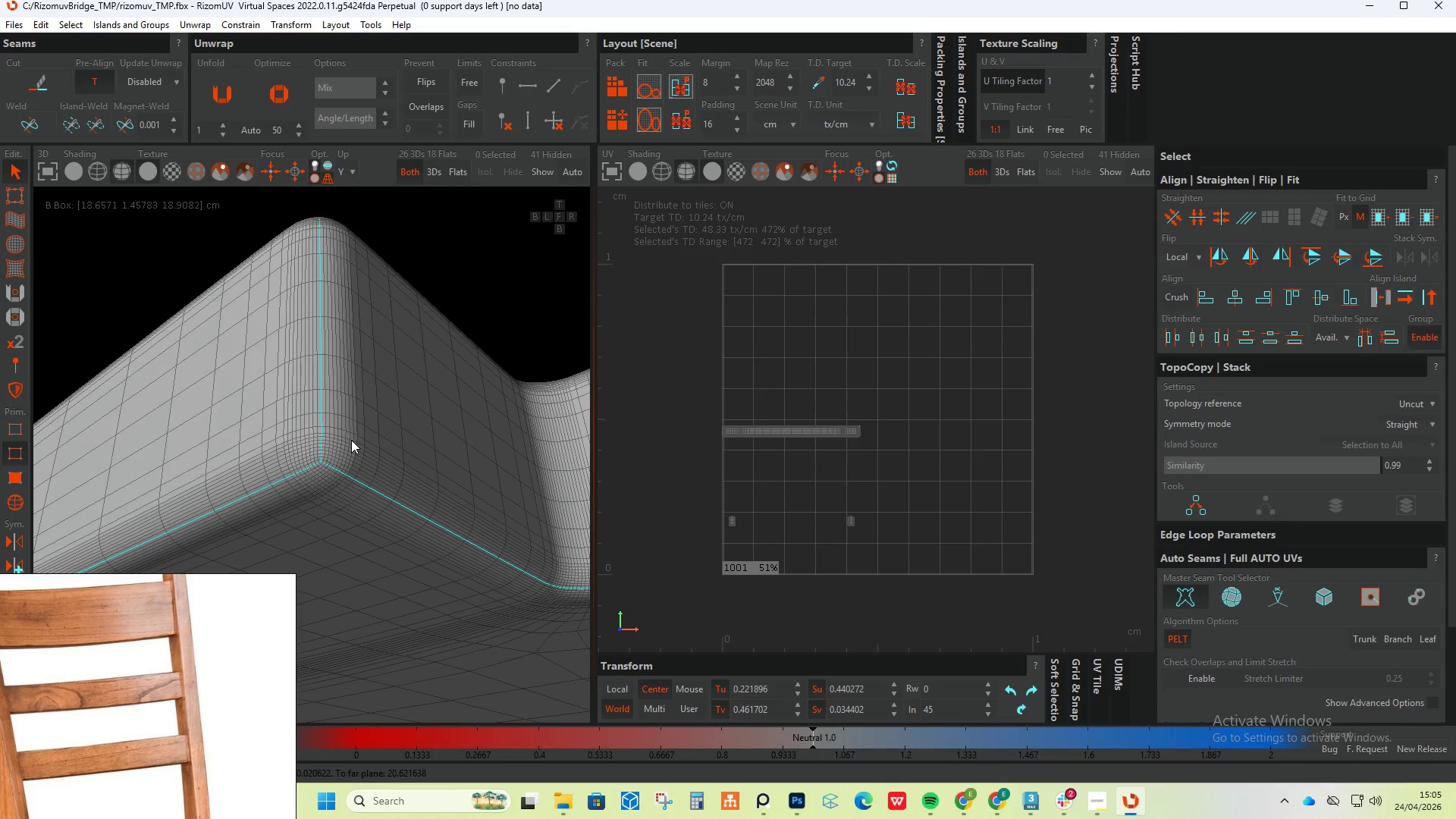 
scroll: coordinate [247, 515], scroll_direction: up, amount: 12.0
 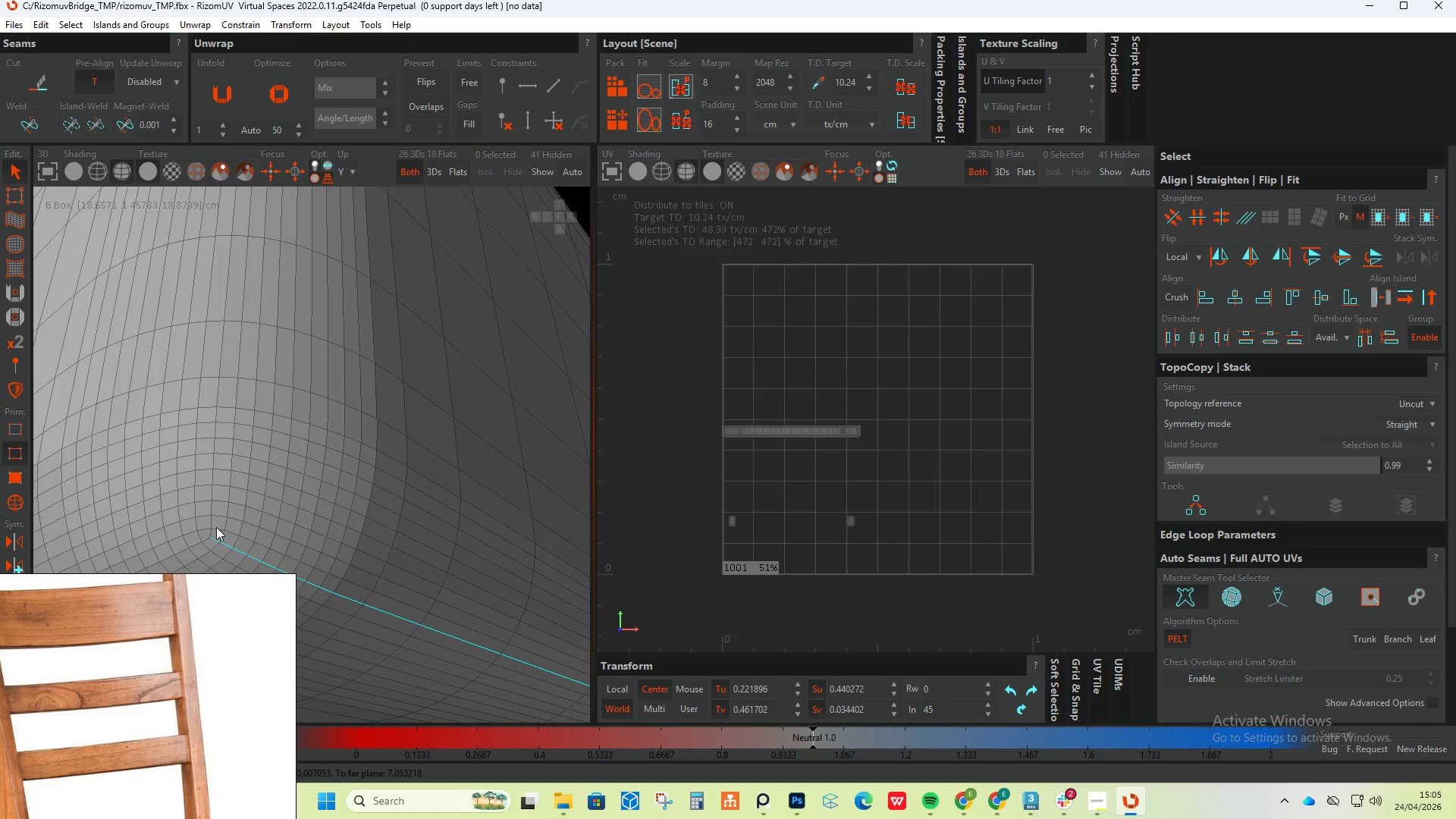 
double_click([212, 534])
 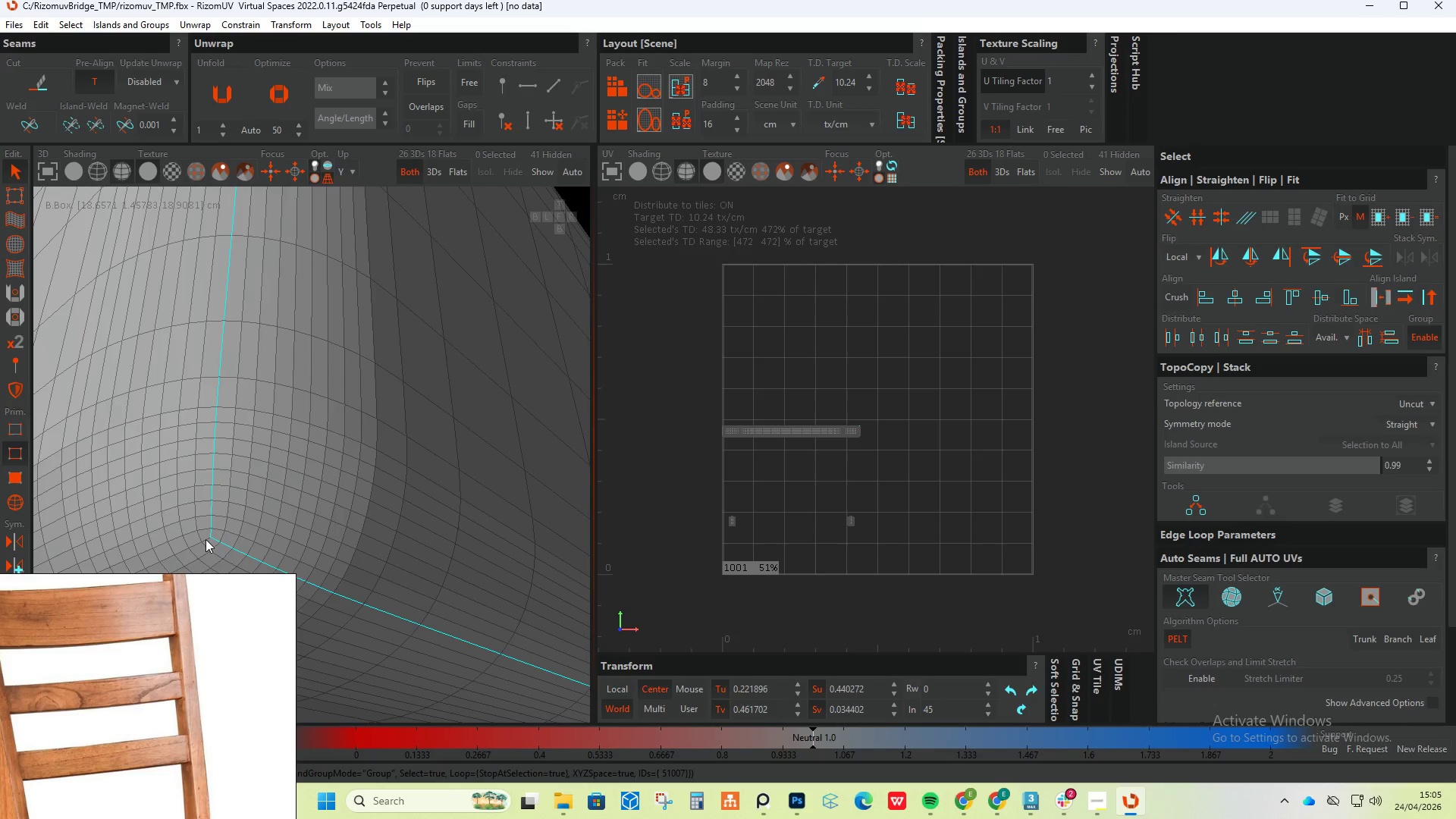 
double_click([206, 539])
 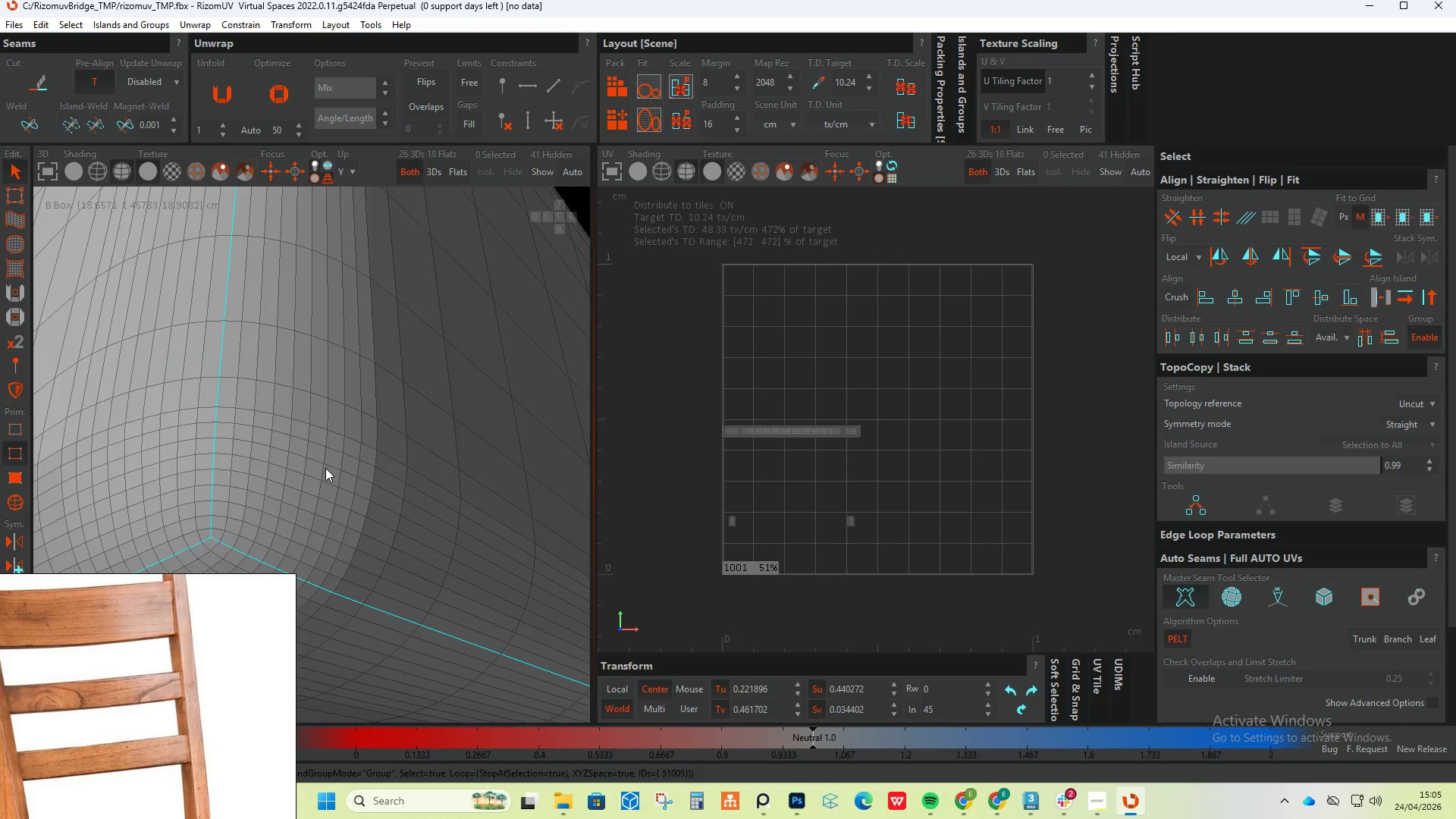 
hold_key(key=AltLeft, duration=0.5)
 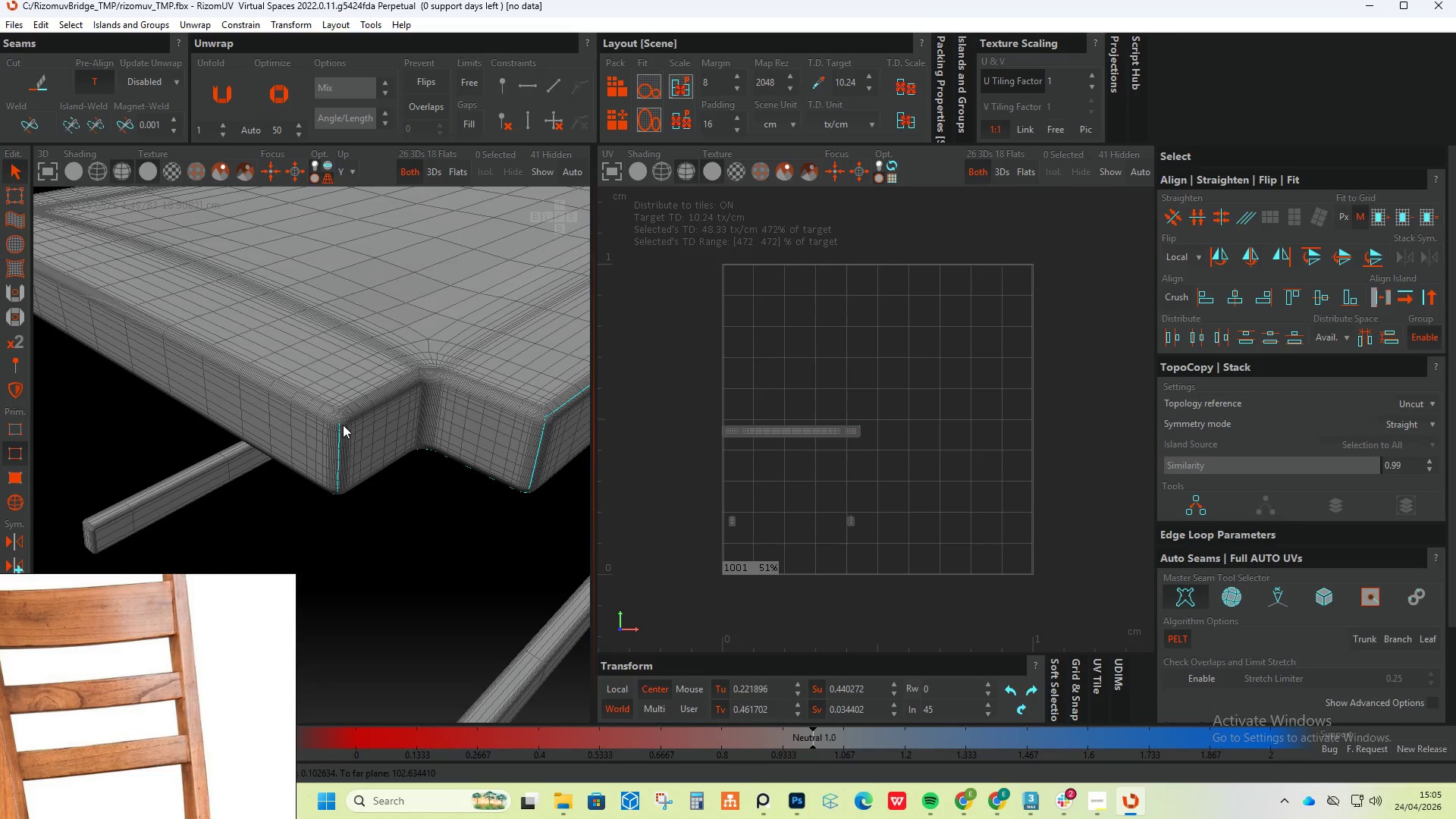 
scroll: coordinate [352, 436], scroll_direction: down, amount: 14.0
 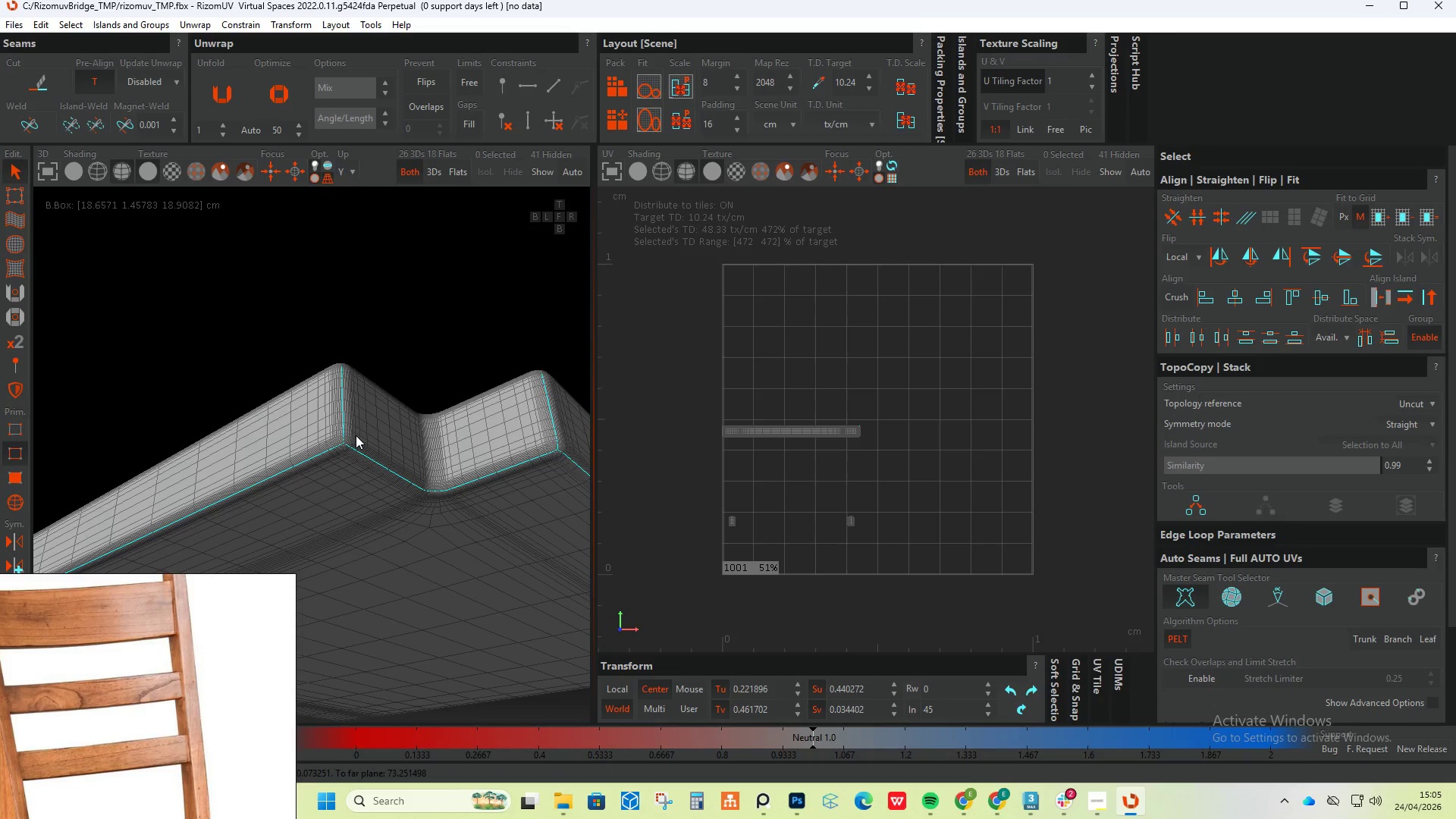 
hold_key(key=ControlLeft, duration=1.69)
 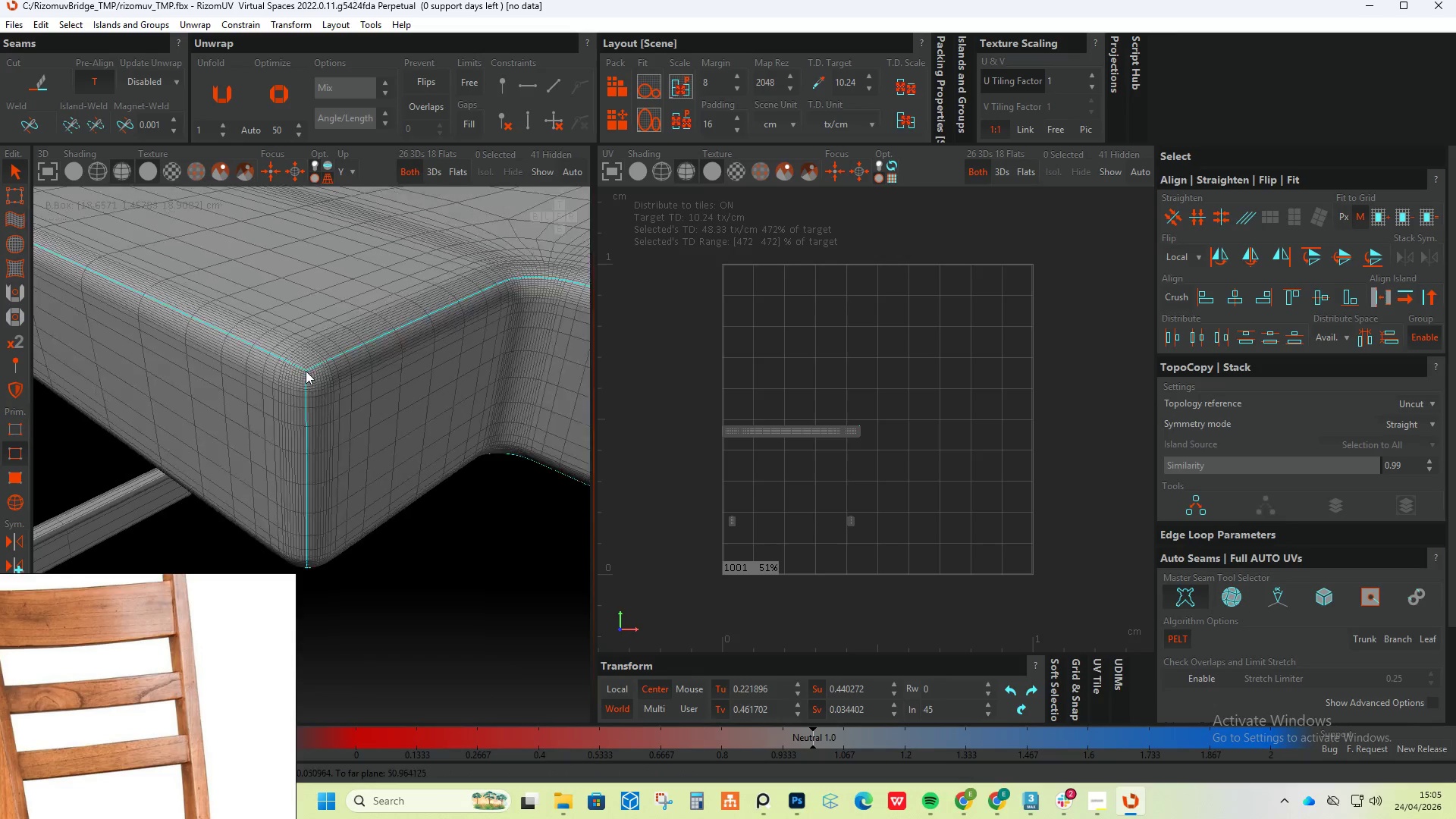 
scroll: coordinate [334, 407], scroll_direction: up, amount: 11.0
 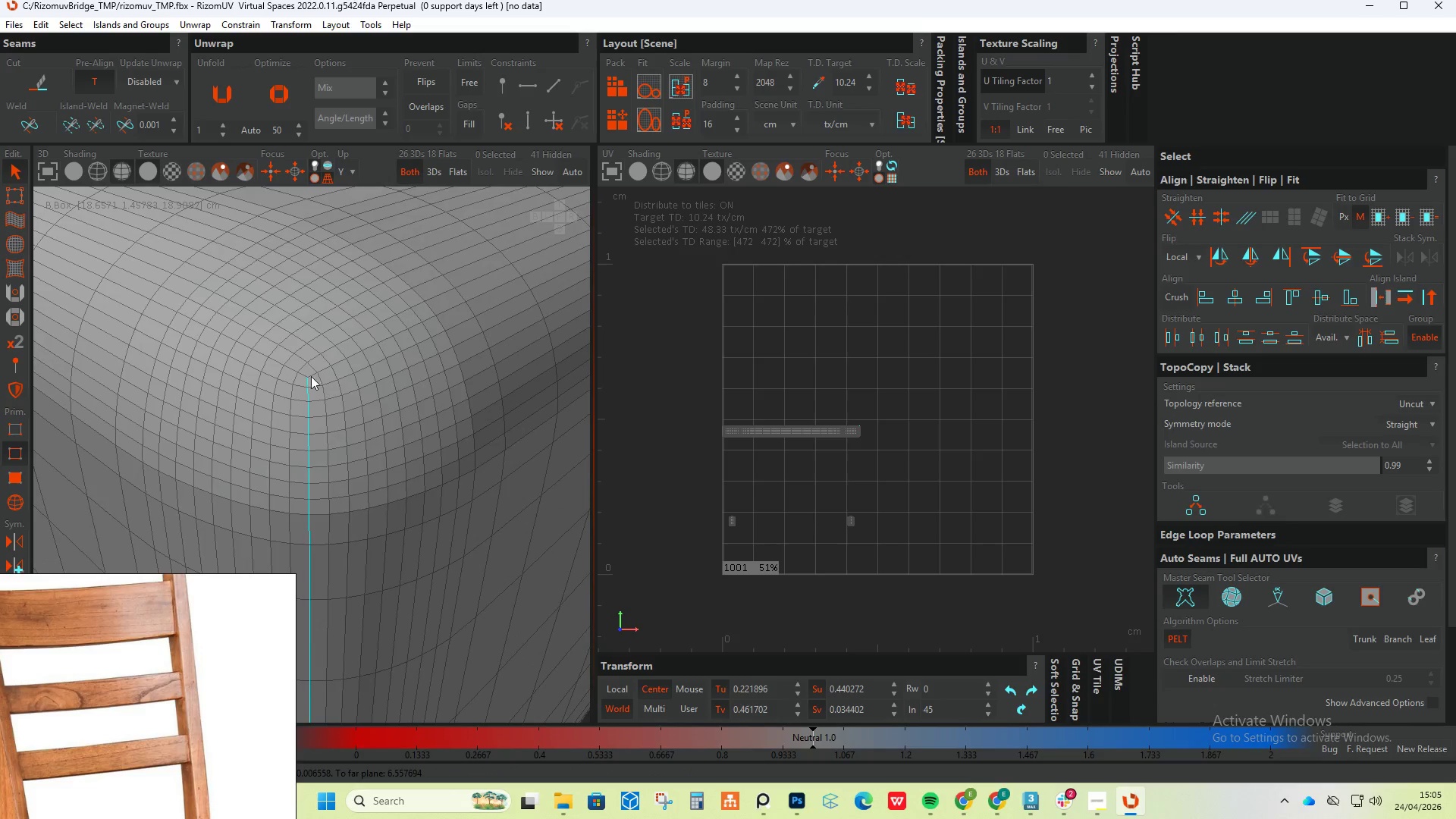 
double_click([312, 378])
 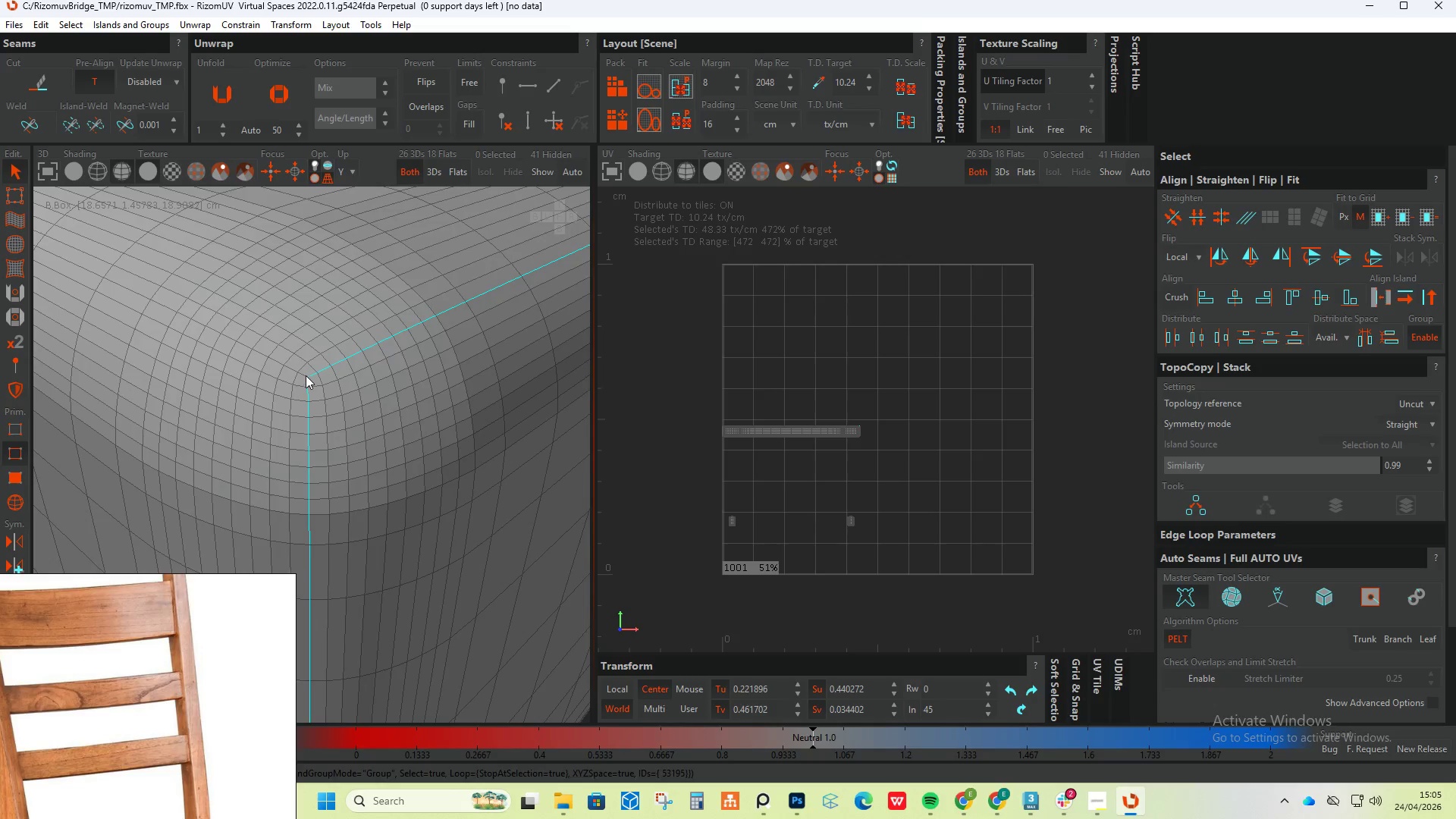 
double_click([306, 375])
 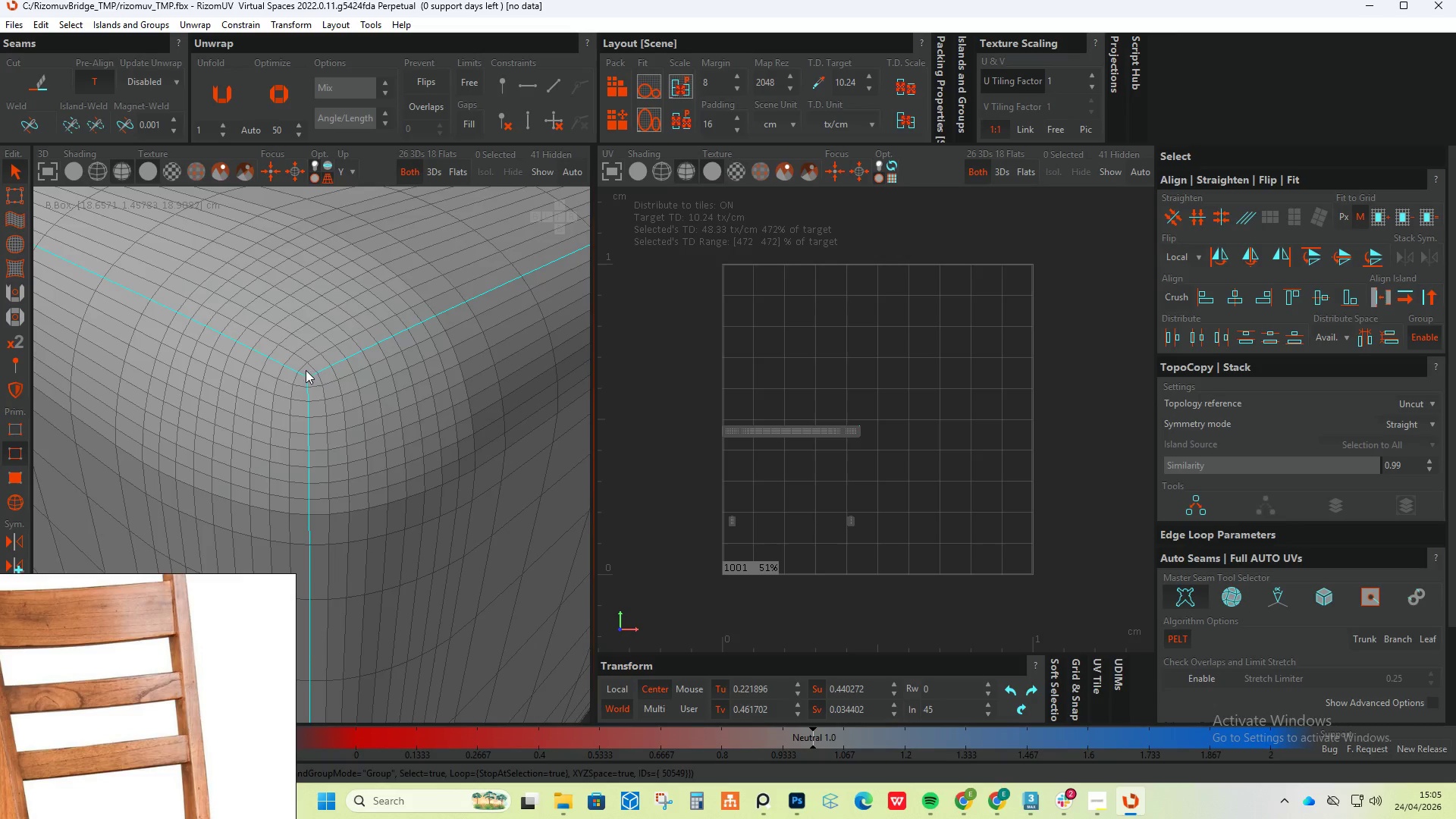 
scroll: coordinate [306, 371], scroll_direction: down, amount: 14.0
 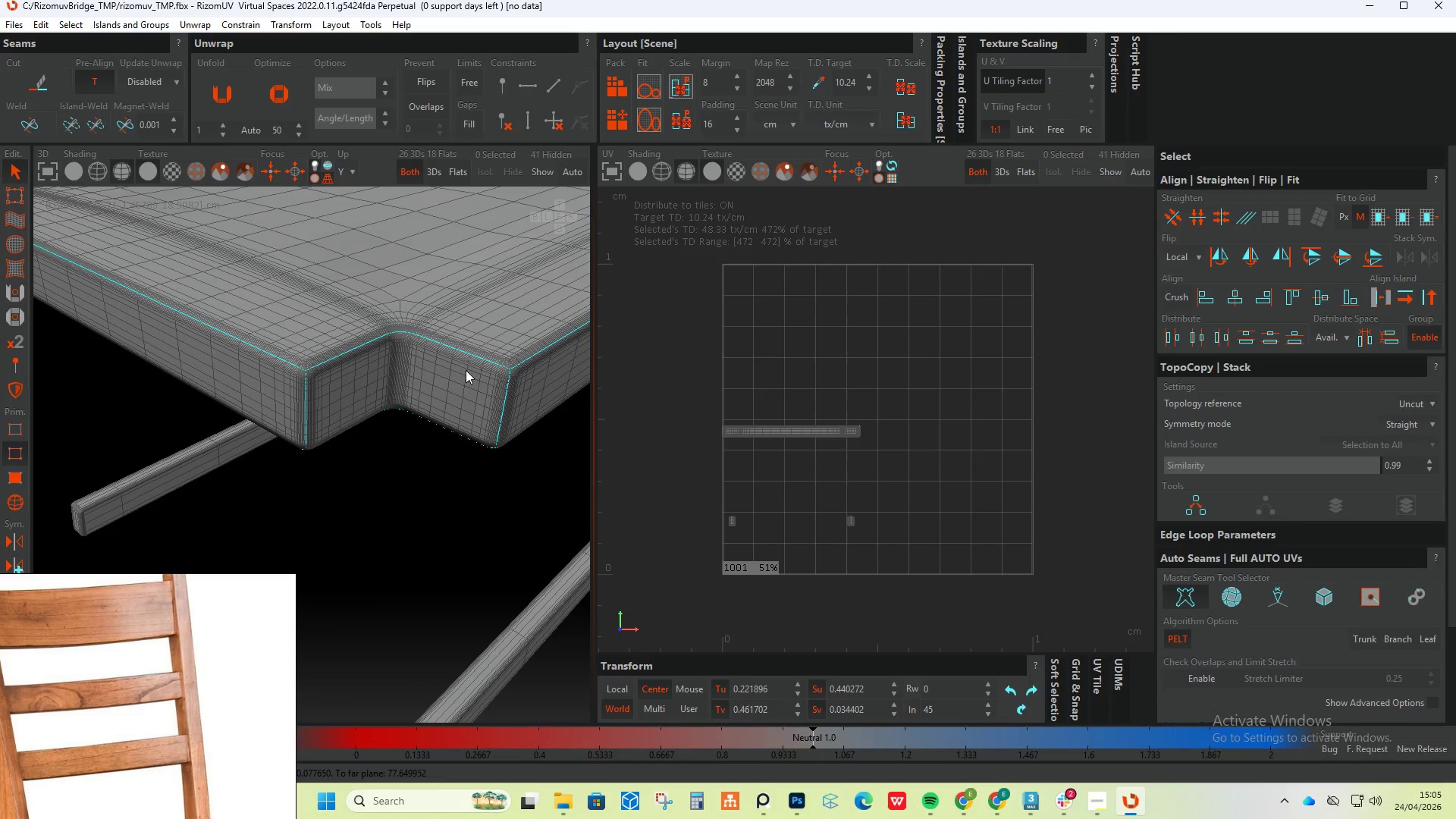 
hold_key(key=AltLeft, duration=0.62)
 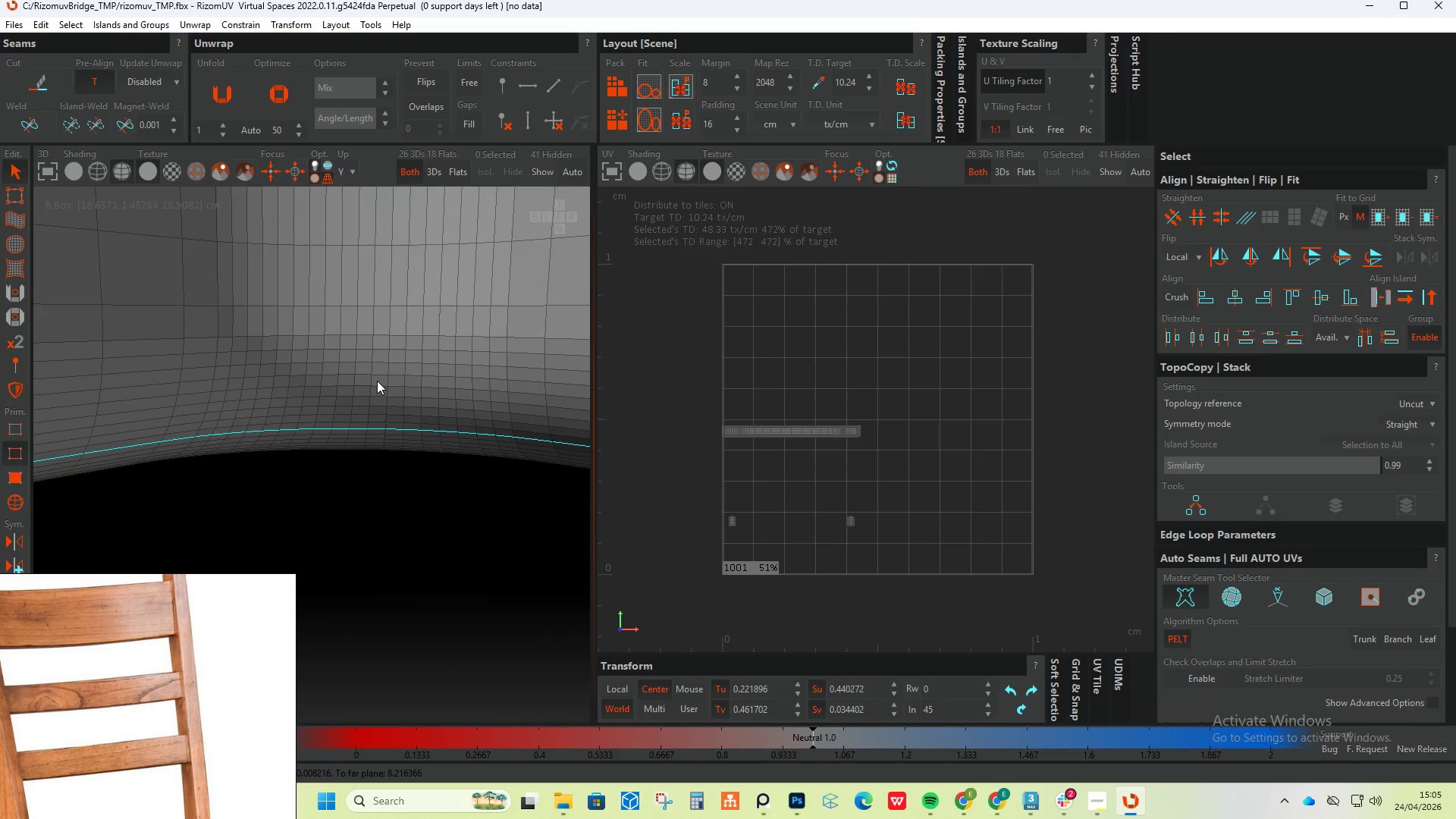 
scroll: coordinate [379, 419], scroll_direction: up, amount: 10.0
 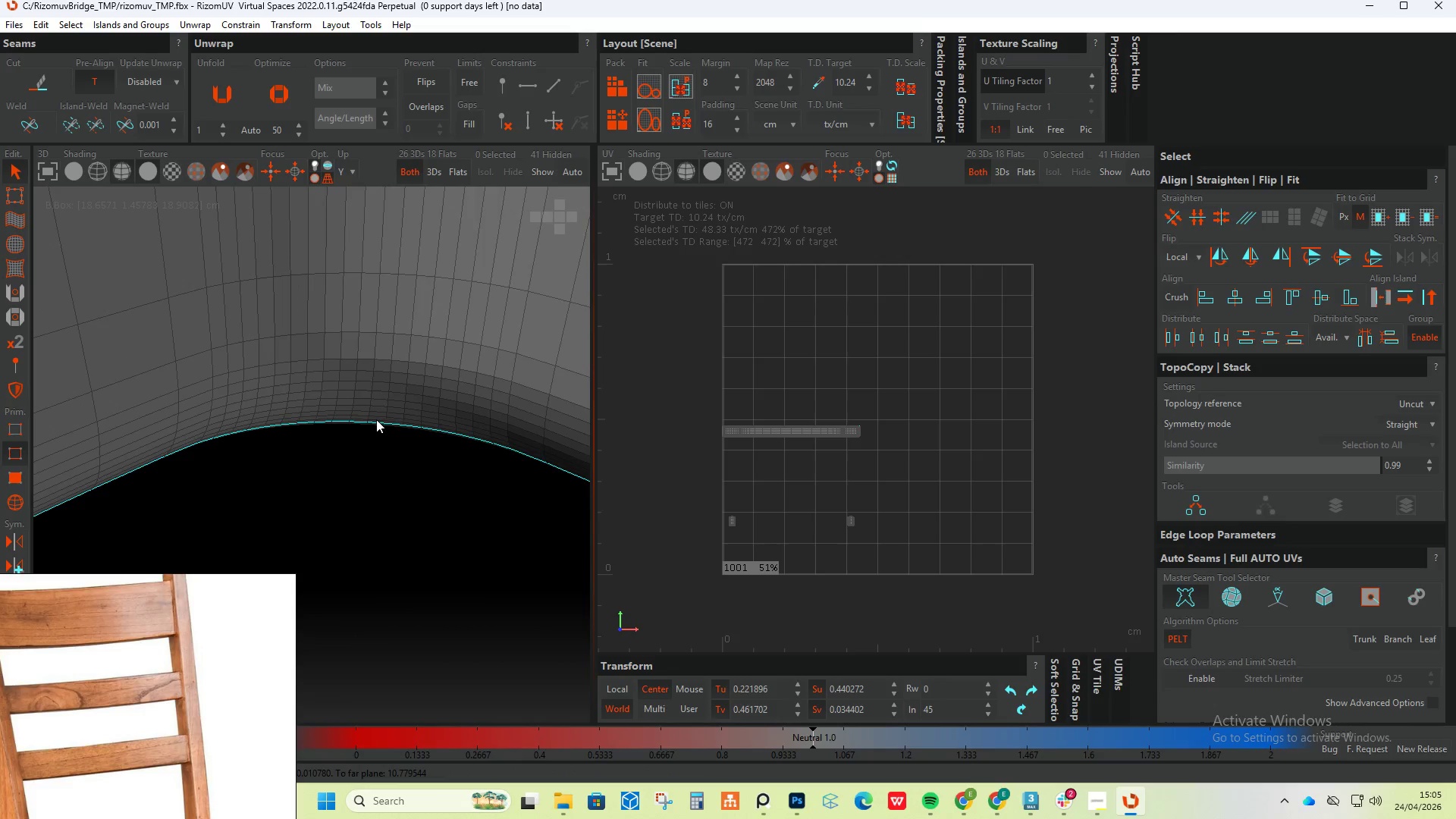 
hold_key(key=ControlLeft, duration=1.56)
left_click([366, 425])
 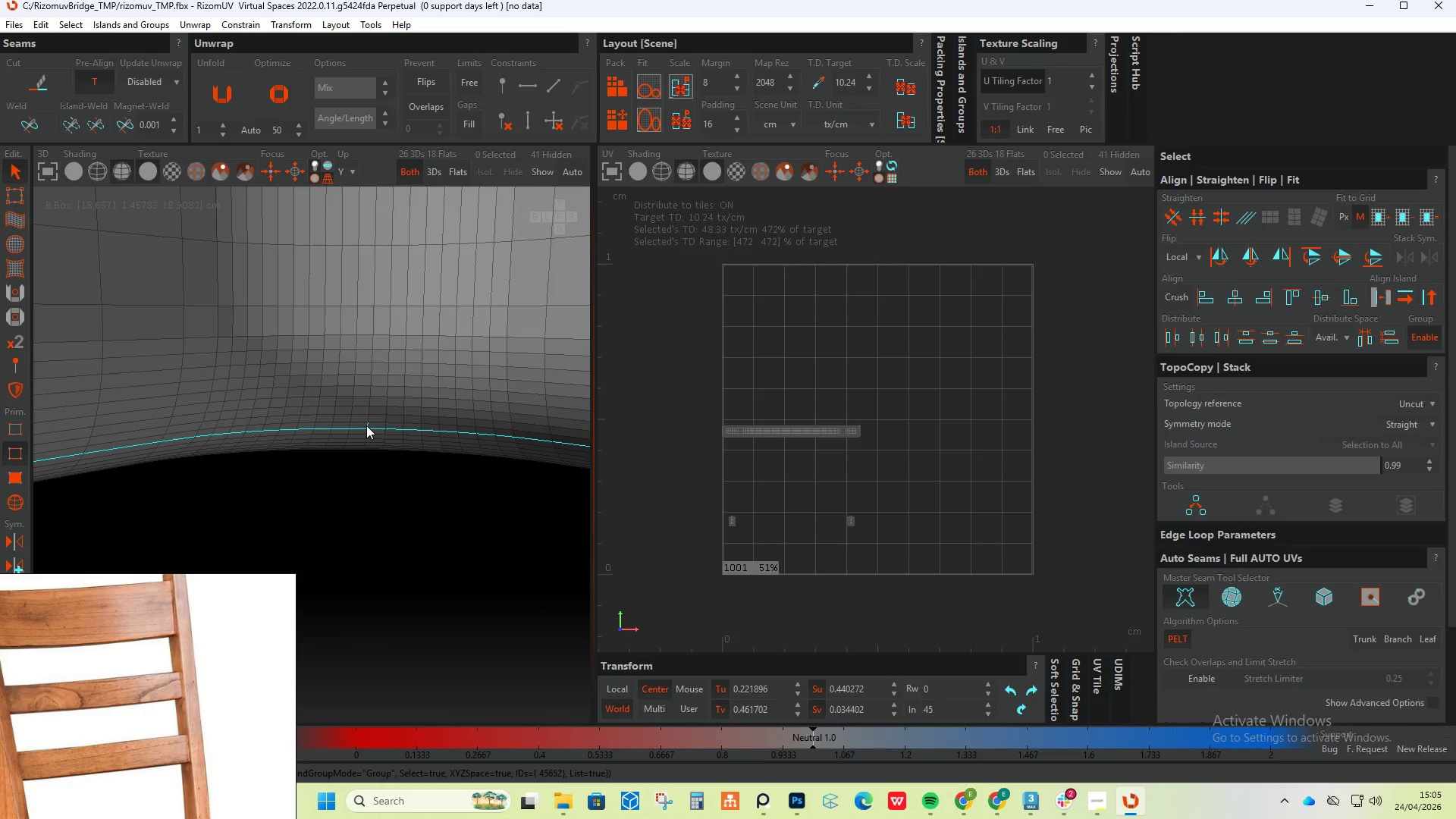 
left_click_drag(start_coordinate=[366, 425], to_coordinate=[262, 405])
 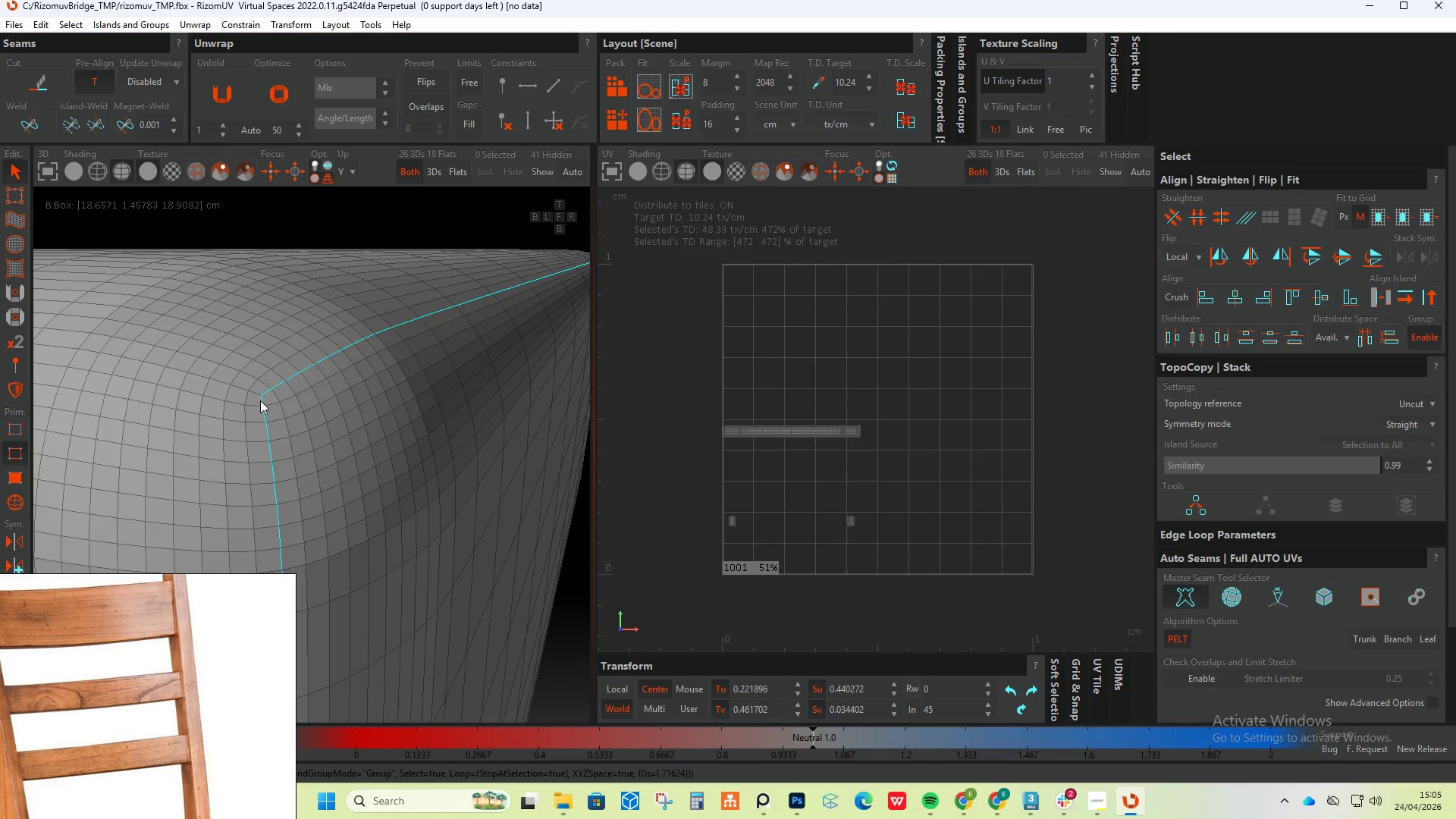 
hold_key(key=AltLeft, duration=0.45)
 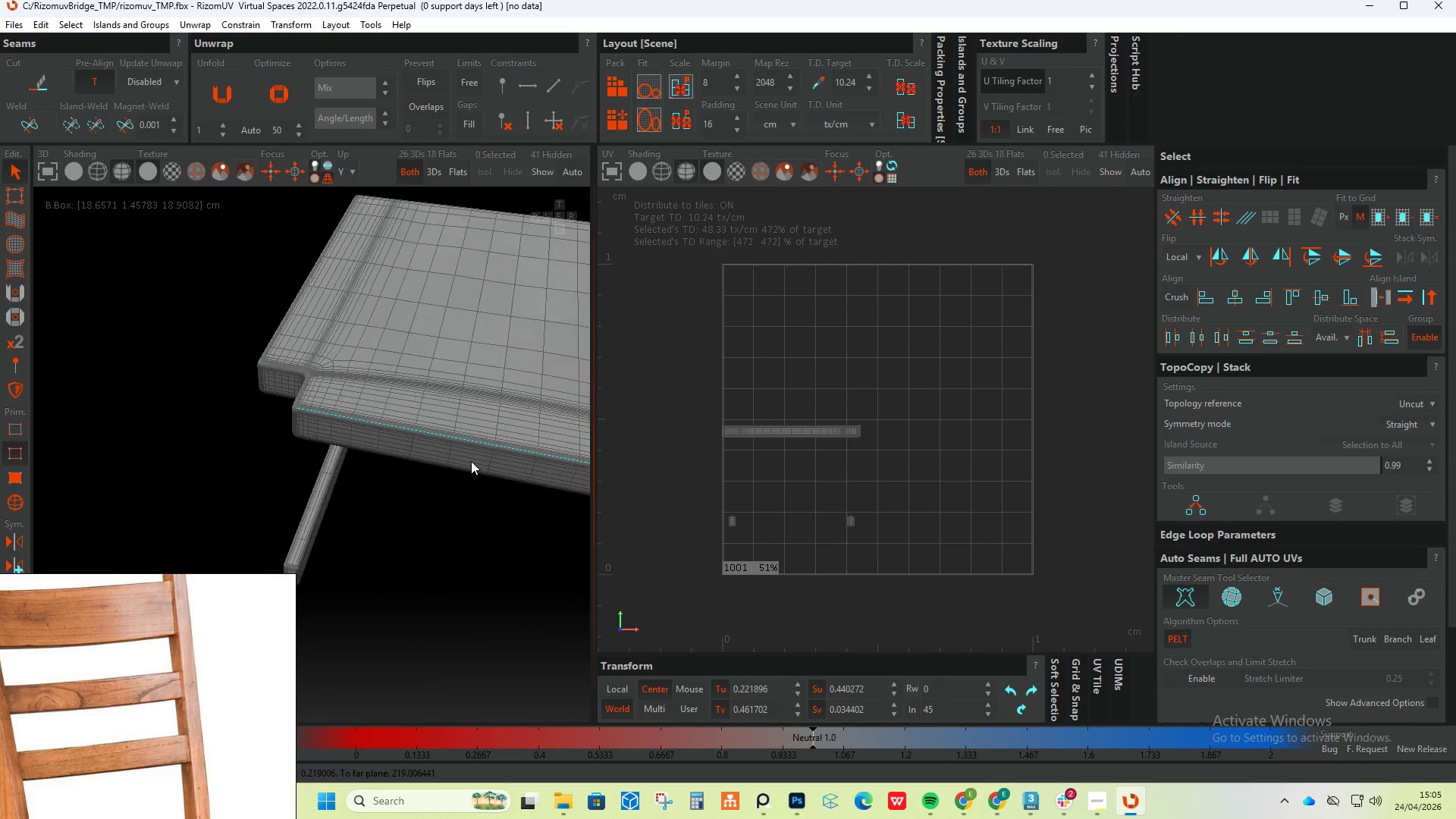 
scroll: coordinate [394, 377], scroll_direction: down, amount: 16.0
 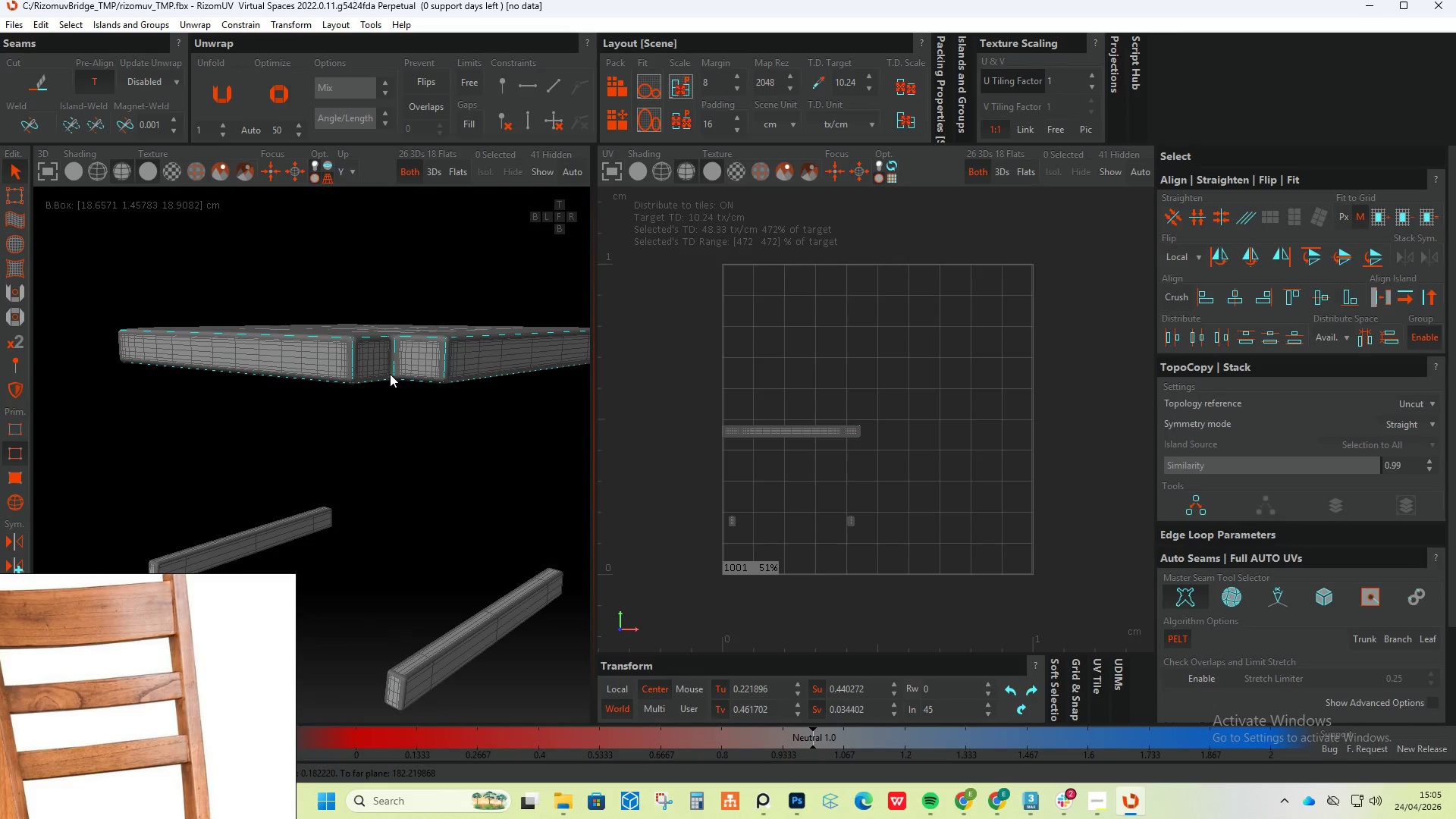 
hold_key(key=AltLeft, duration=0.64)
 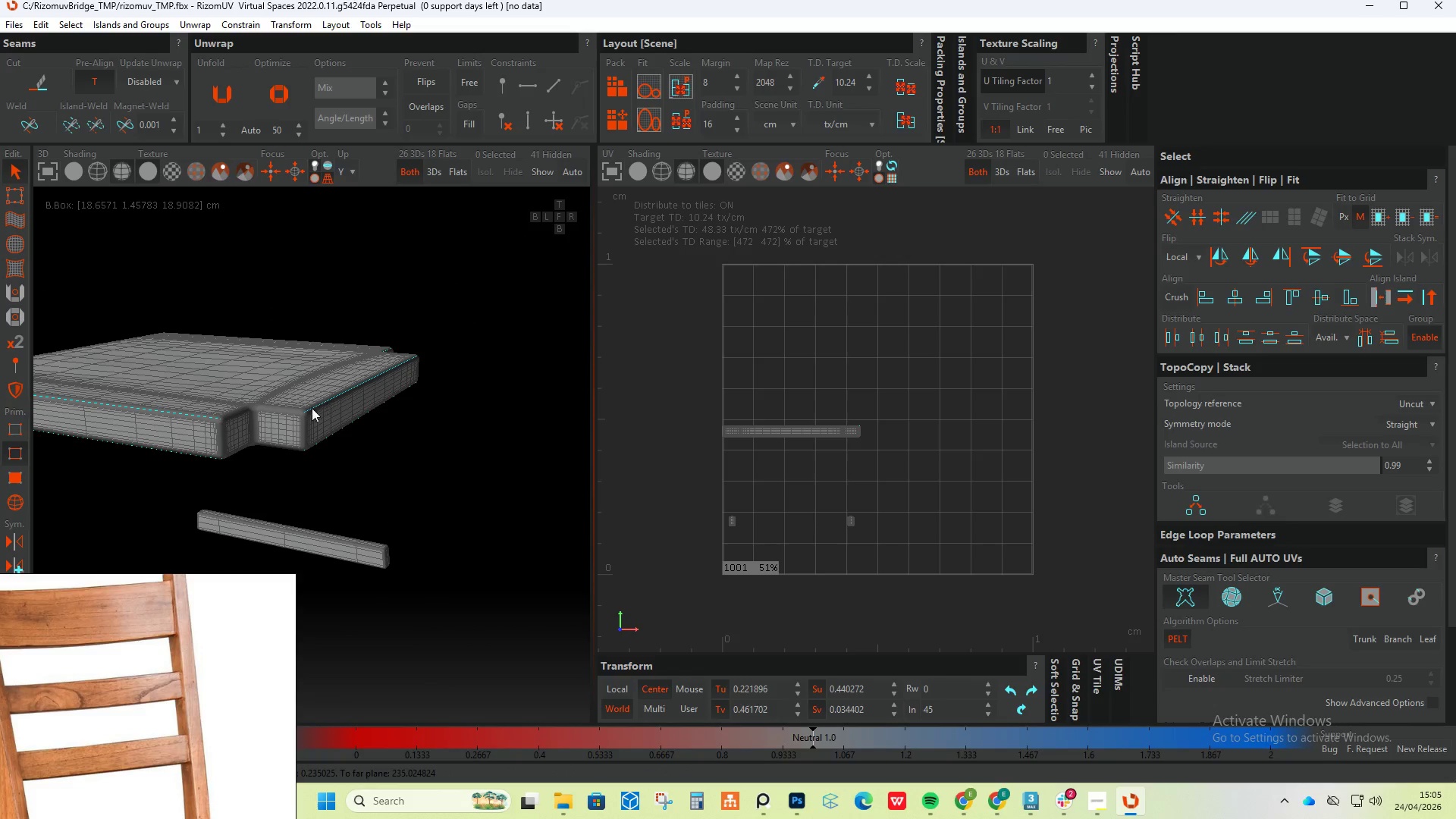 
hold_key(key=ControlLeft, duration=1.67)
 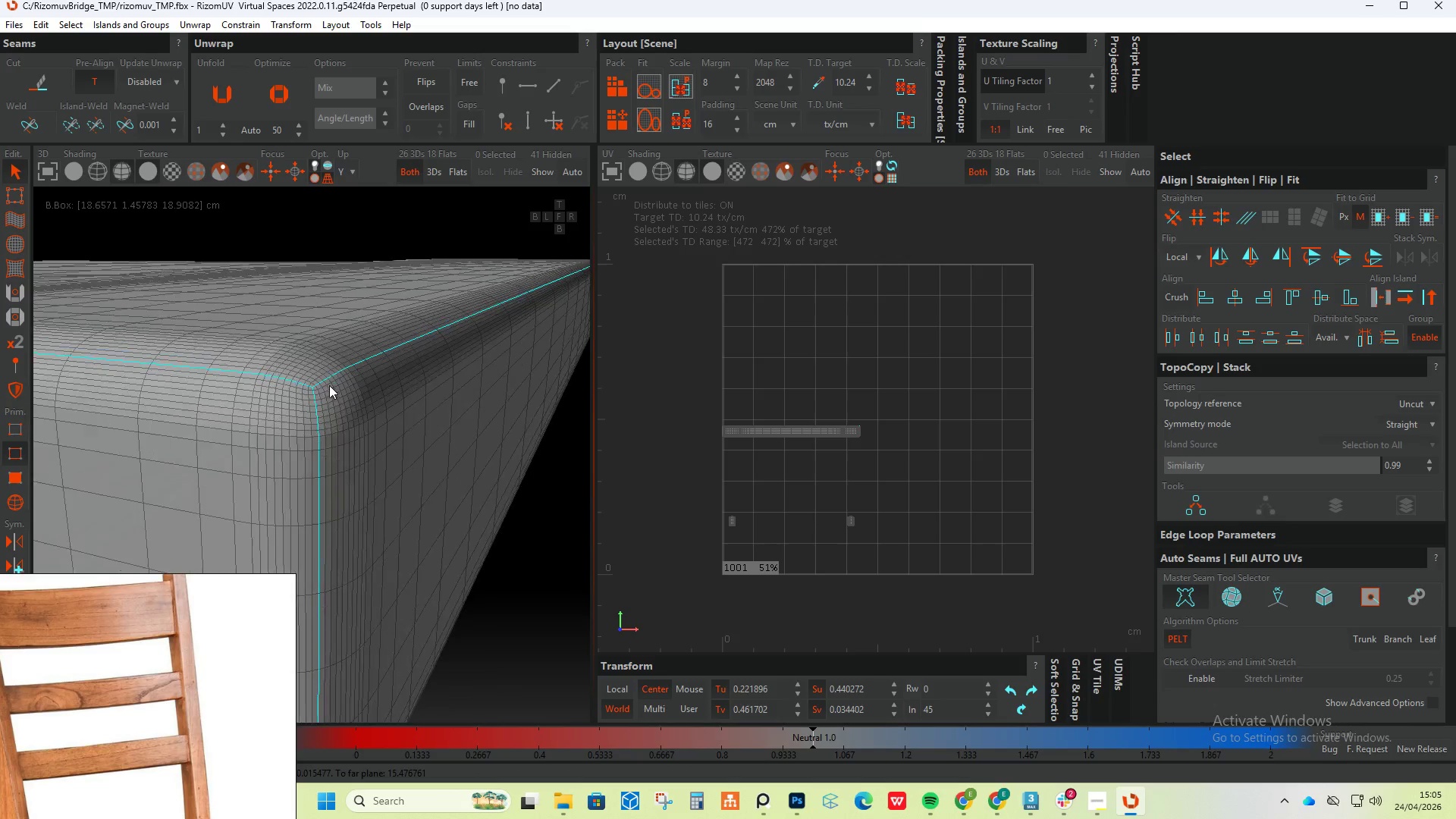 
scroll: coordinate [271, 400], scroll_direction: up, amount: 15.0
 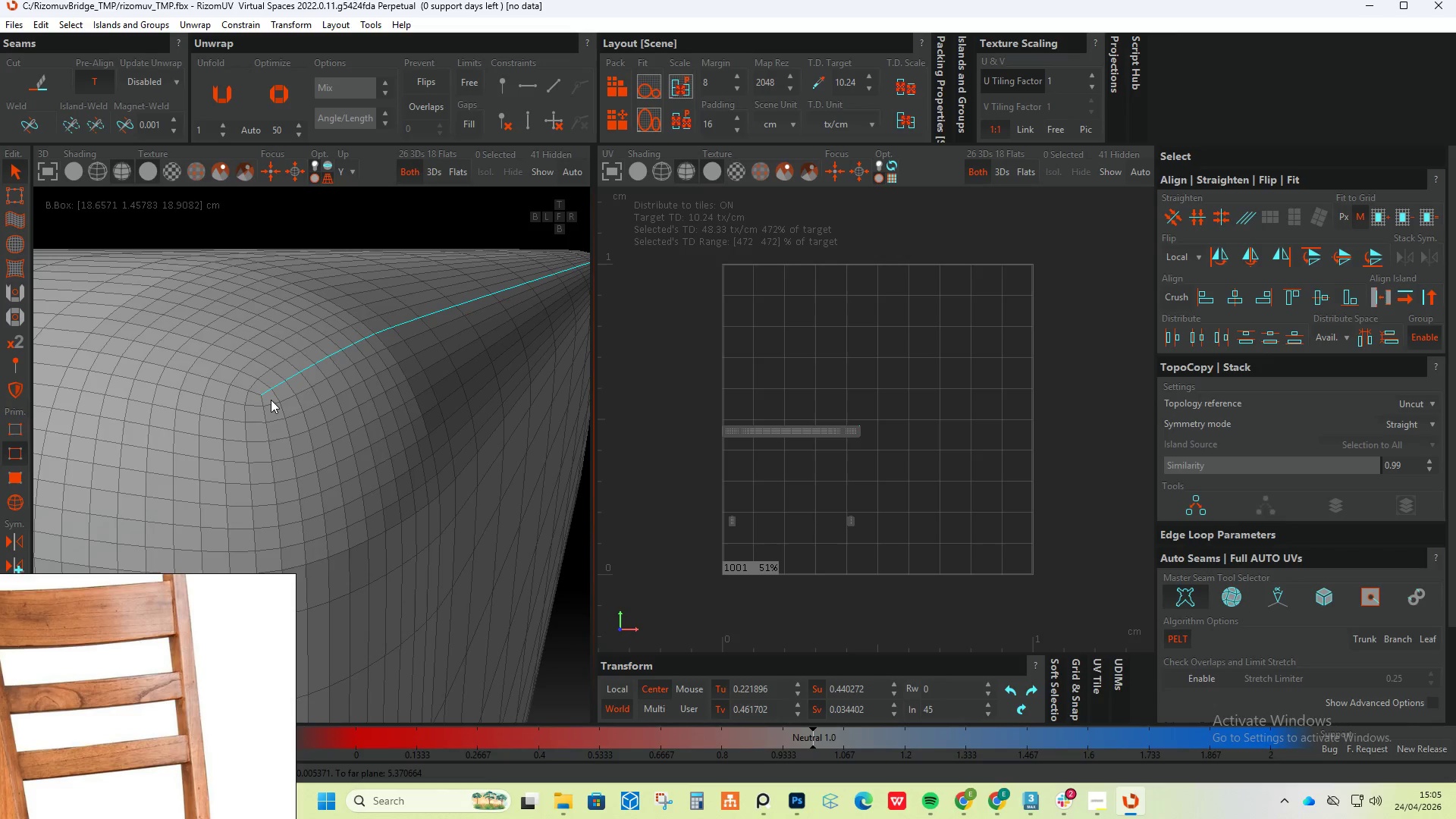 
double_click([262, 405])
 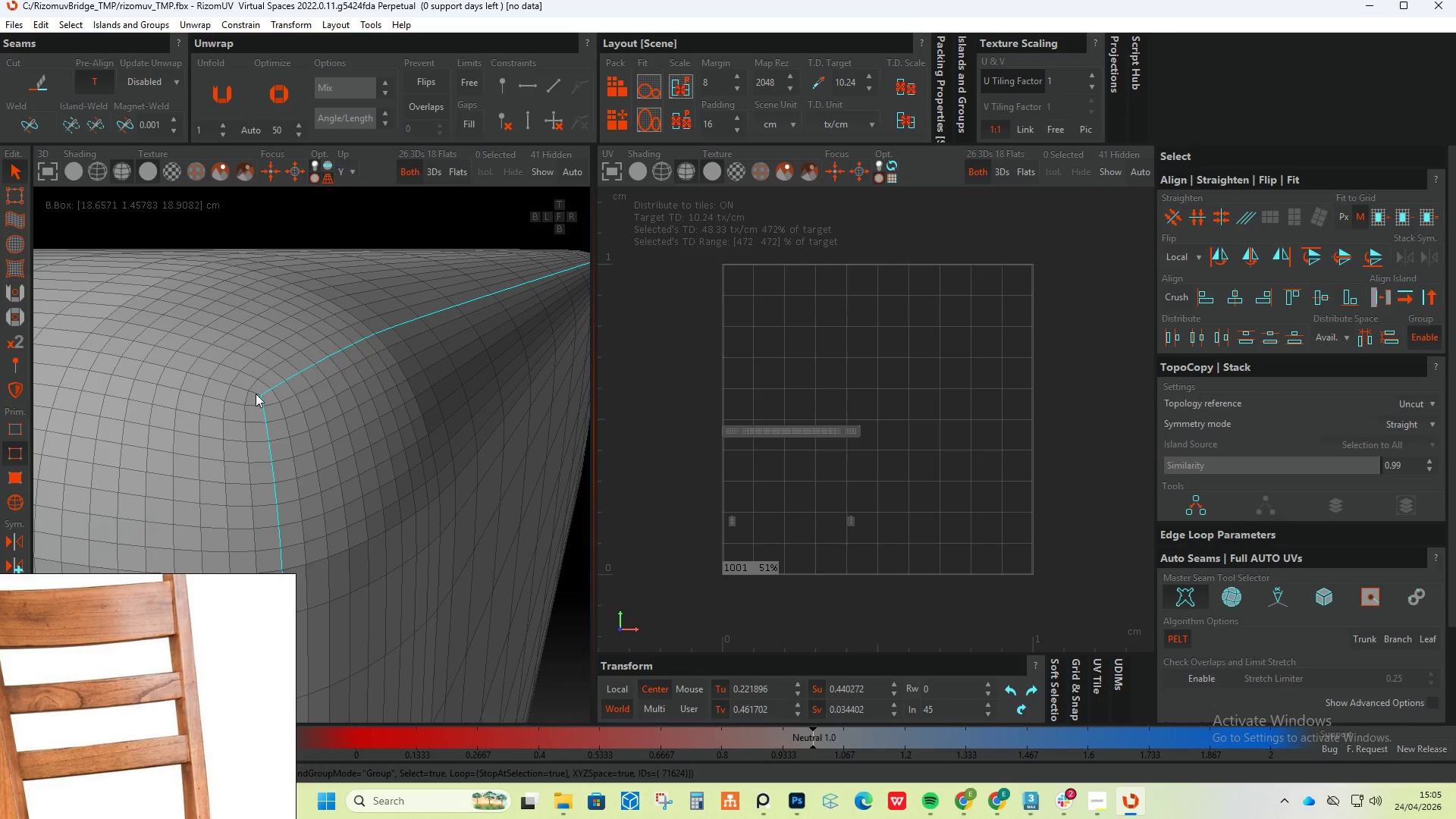 
double_click([255, 393])
 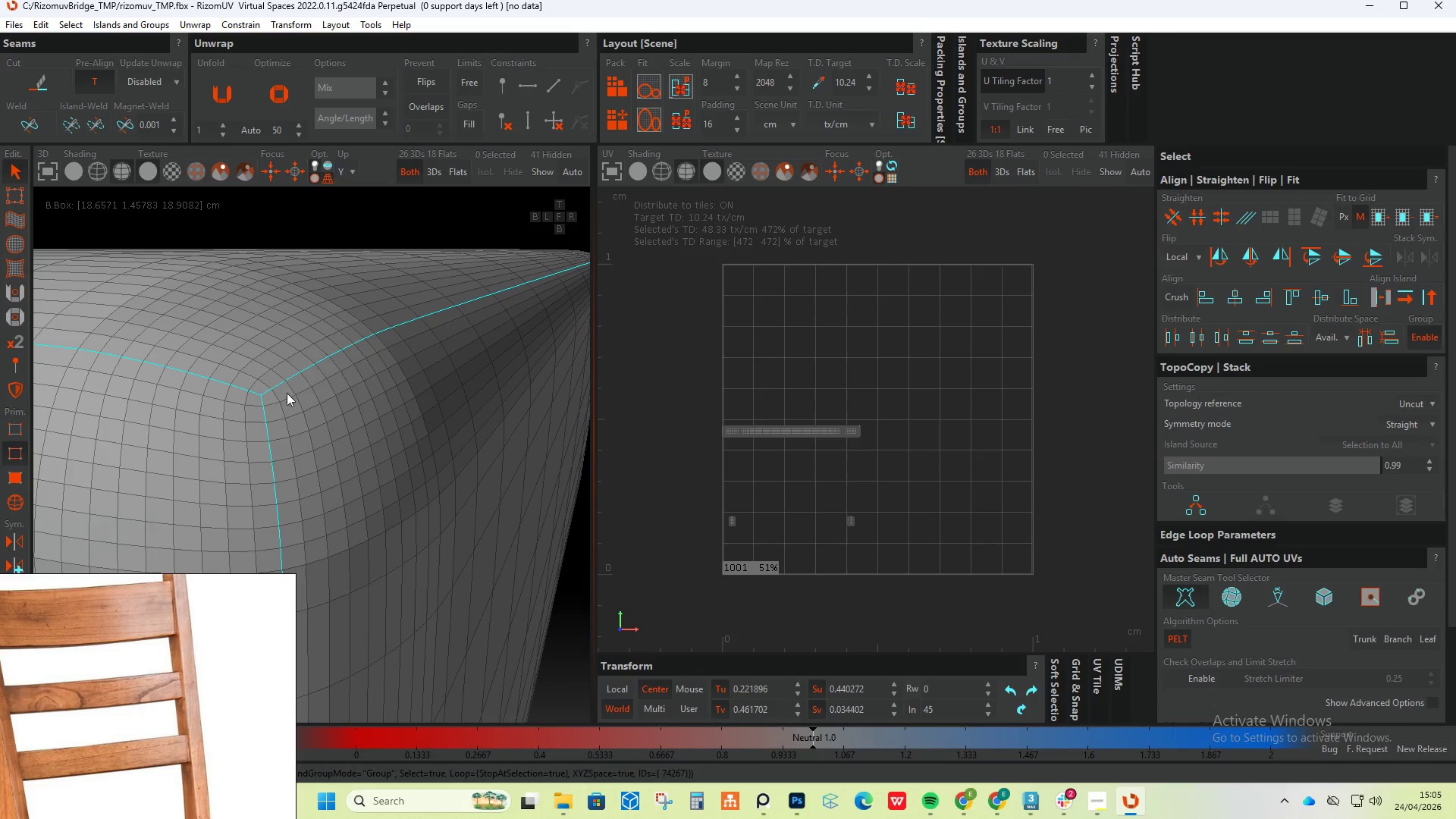 
hold_key(key=AltLeft, duration=0.41)
 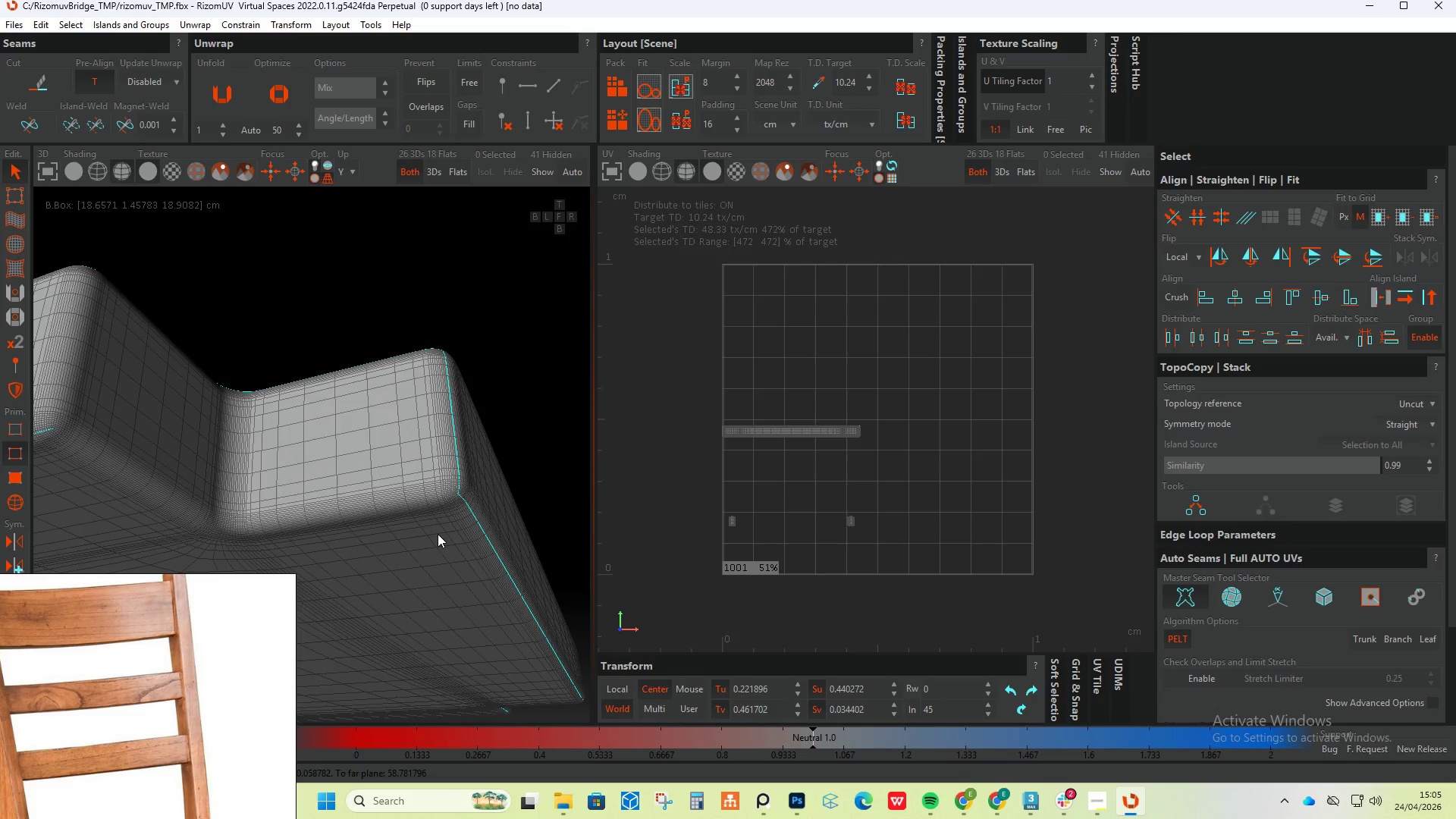 
scroll: coordinate [221, 408], scroll_direction: down, amount: 14.0
 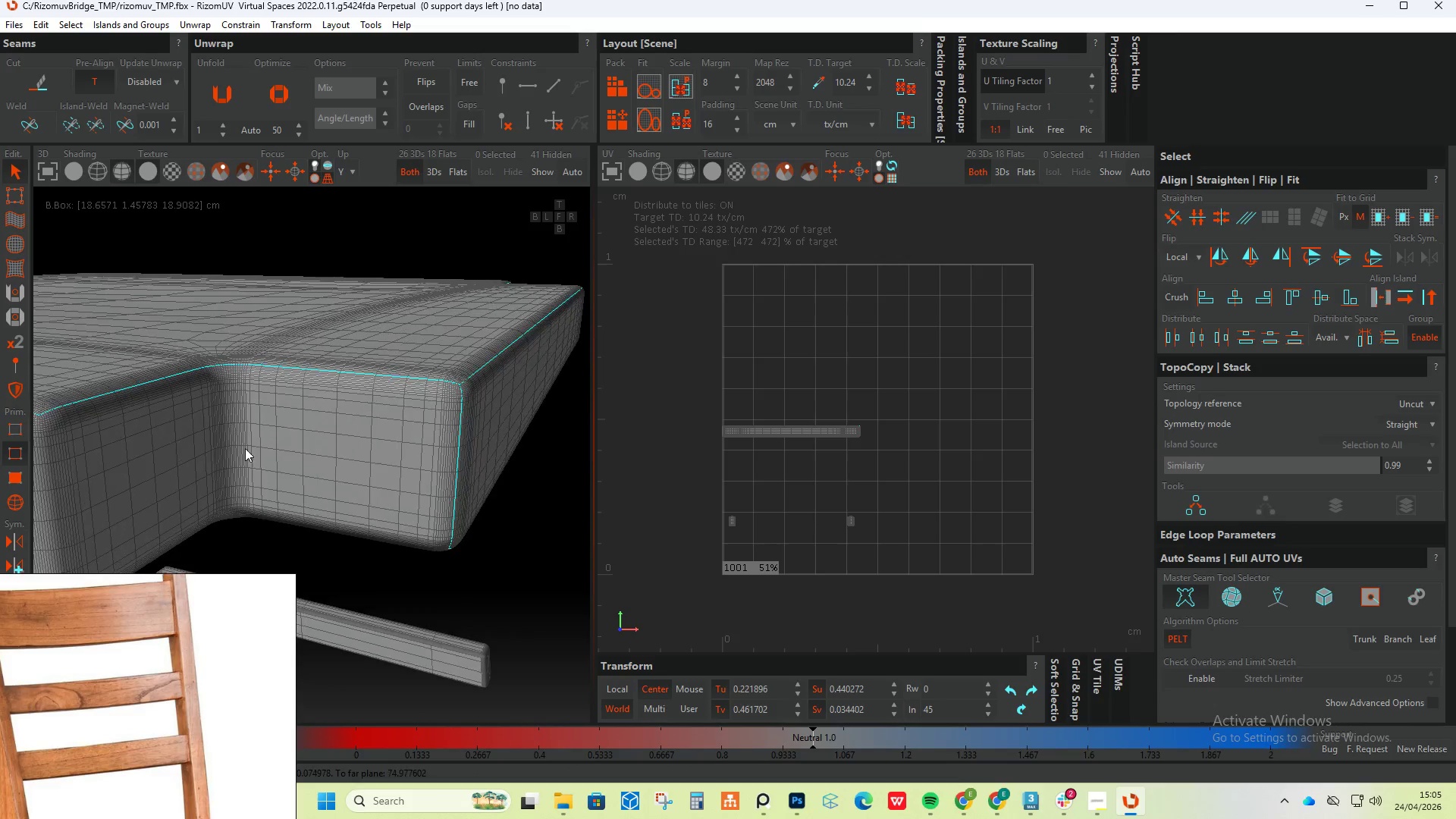 
hold_key(key=ControlLeft, duration=0.97)
 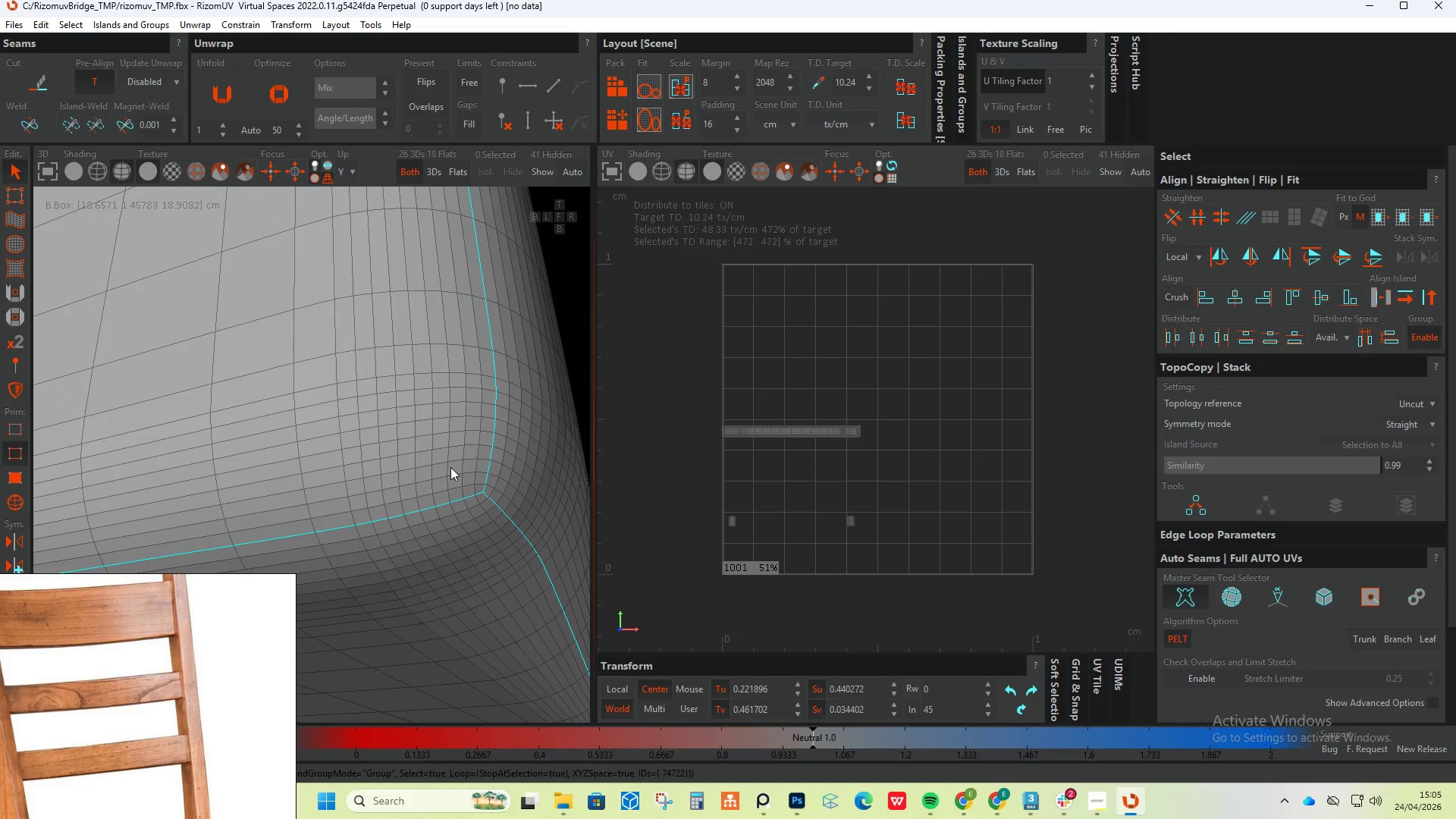 
scroll: coordinate [475, 493], scroll_direction: up, amount: 8.0
 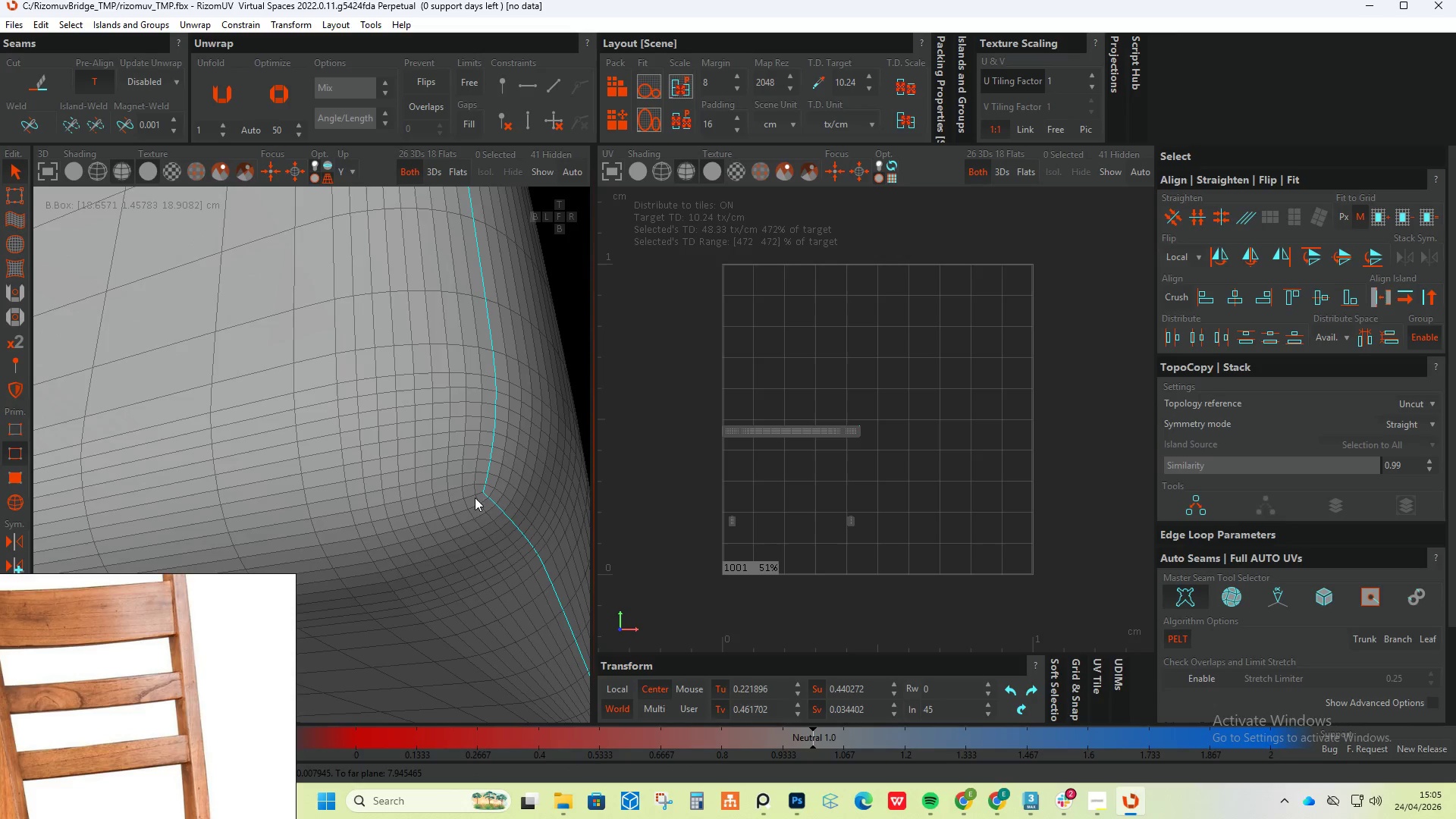 
double_click([469, 495])
 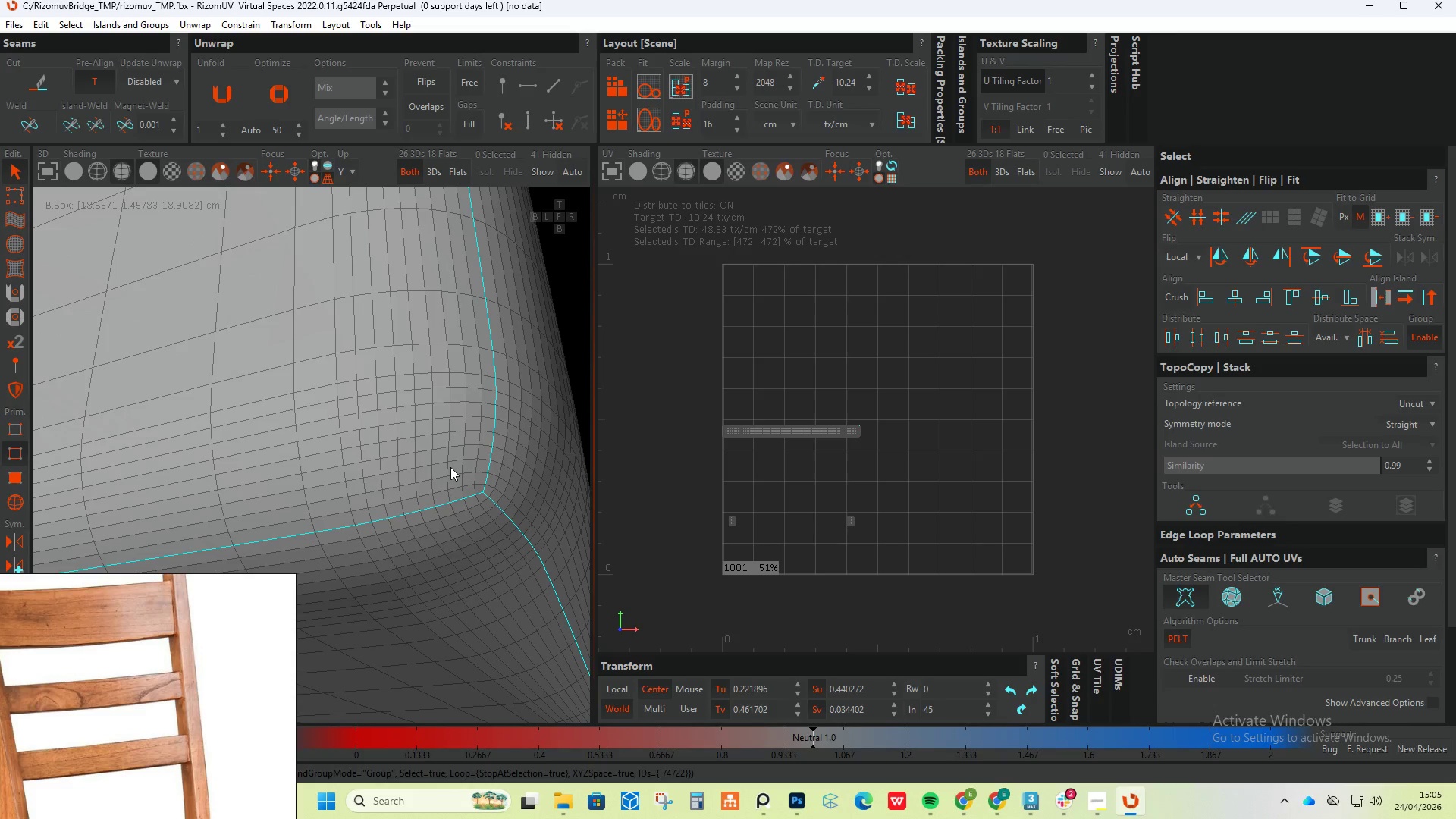 
scroll: coordinate [438, 481], scroll_direction: down, amount: 12.0
 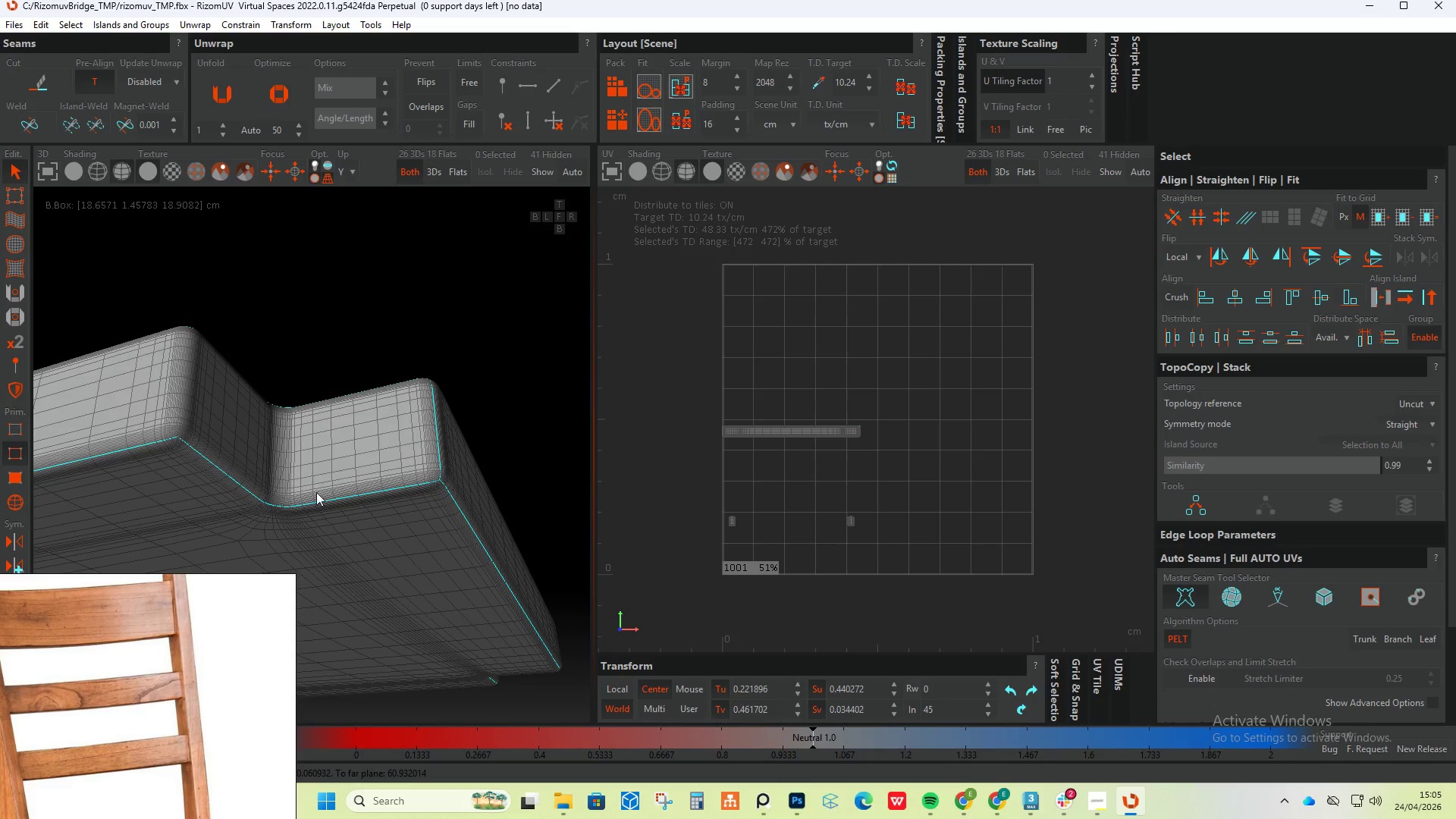 
hold_key(key=ControlLeft, duration=0.83)
 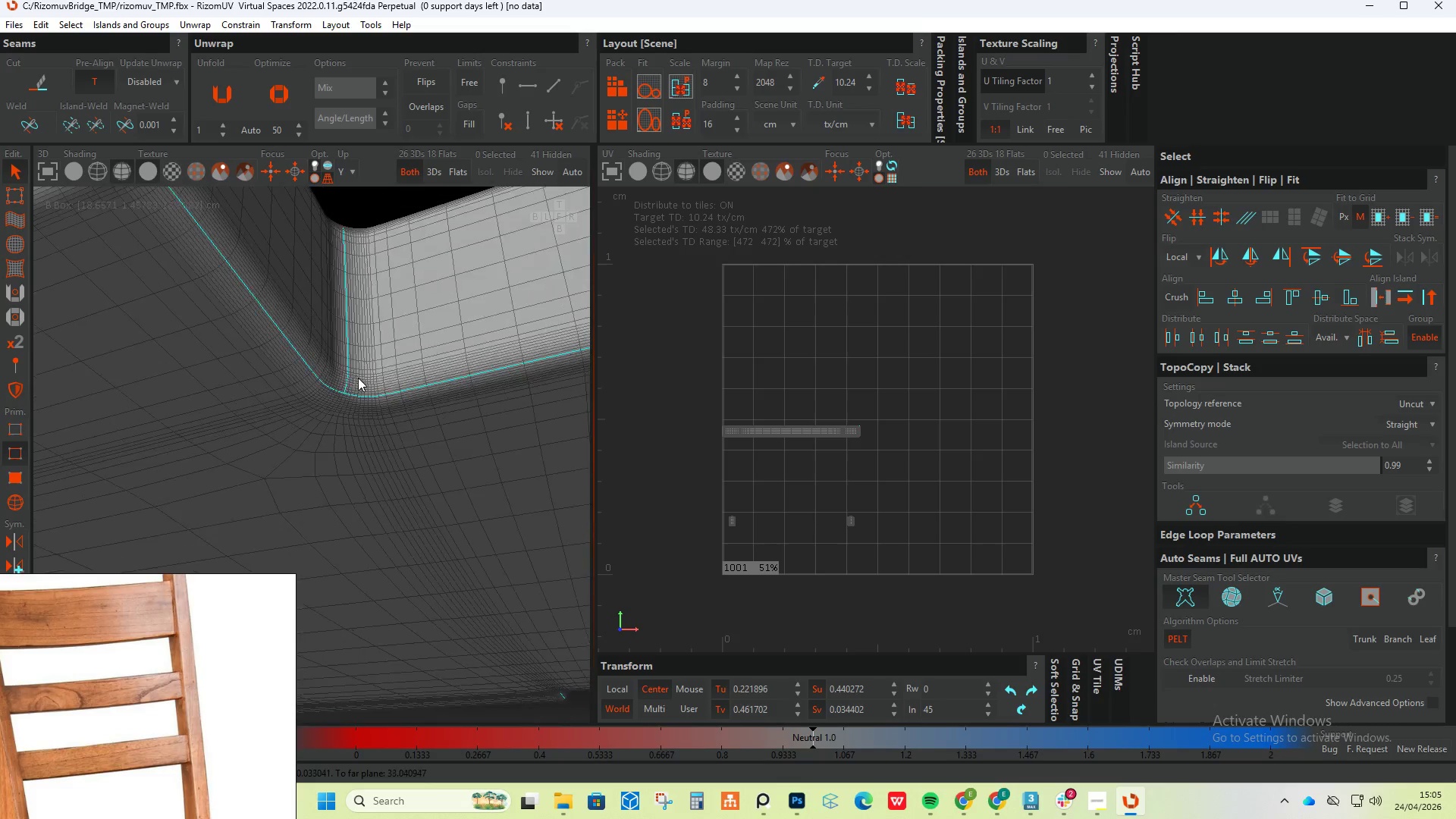 
scroll: coordinate [273, 481], scroll_direction: up, amount: 9.0
 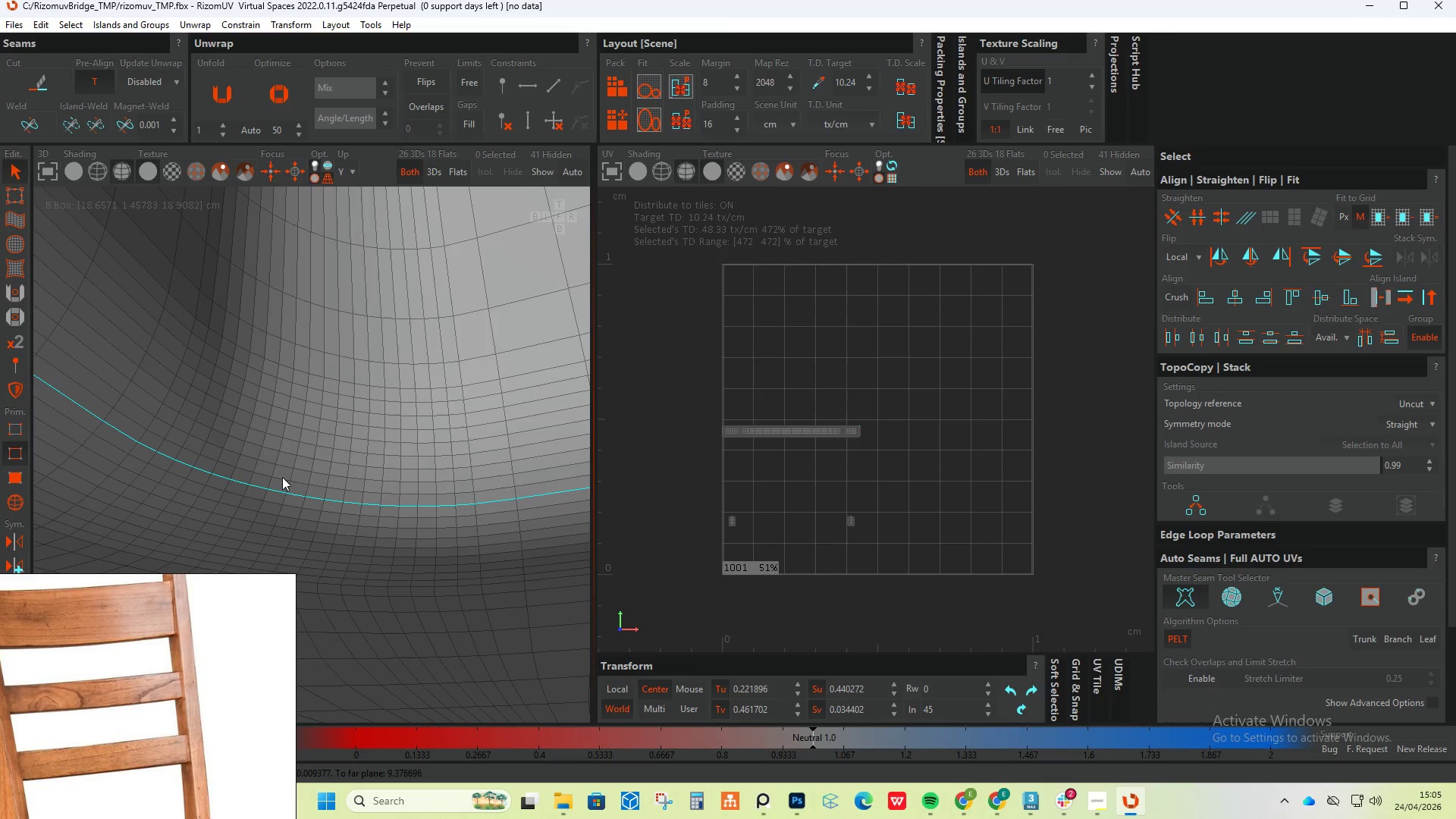 
left_click([293, 470])
 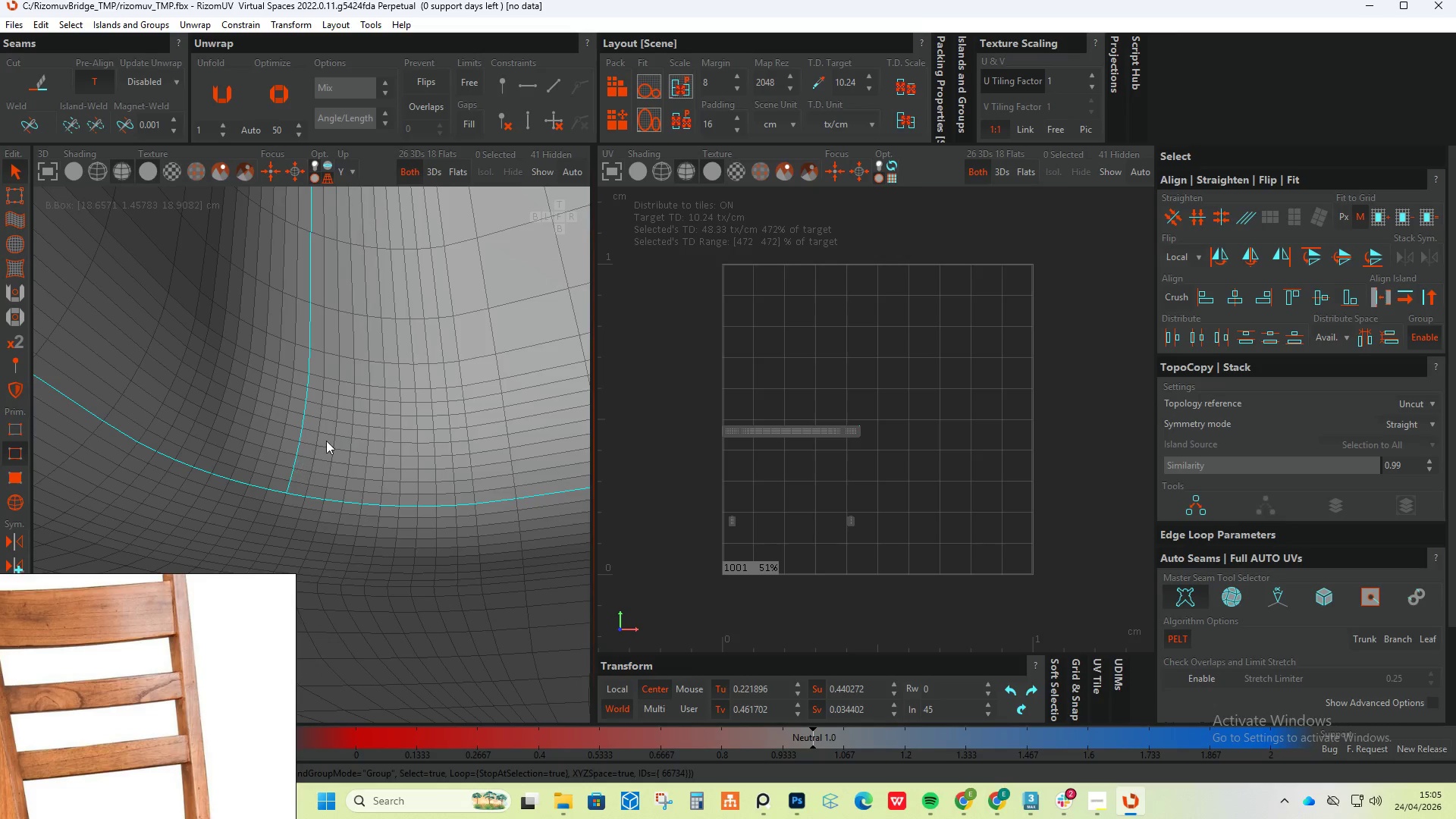 
hold_key(key=AltLeft, duration=0.38)
 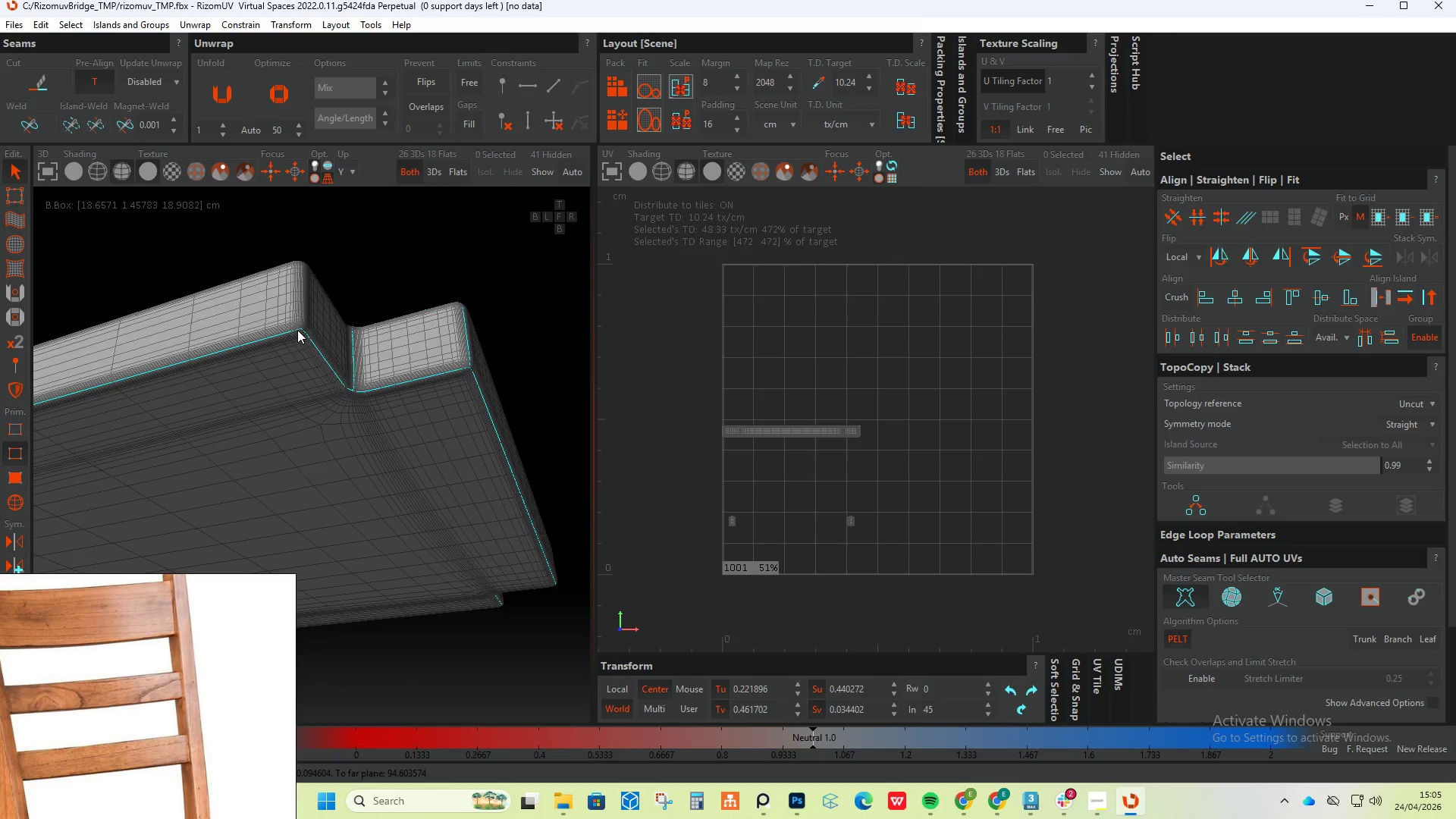 
scroll: coordinate [357, 391], scroll_direction: down, amount: 14.0
 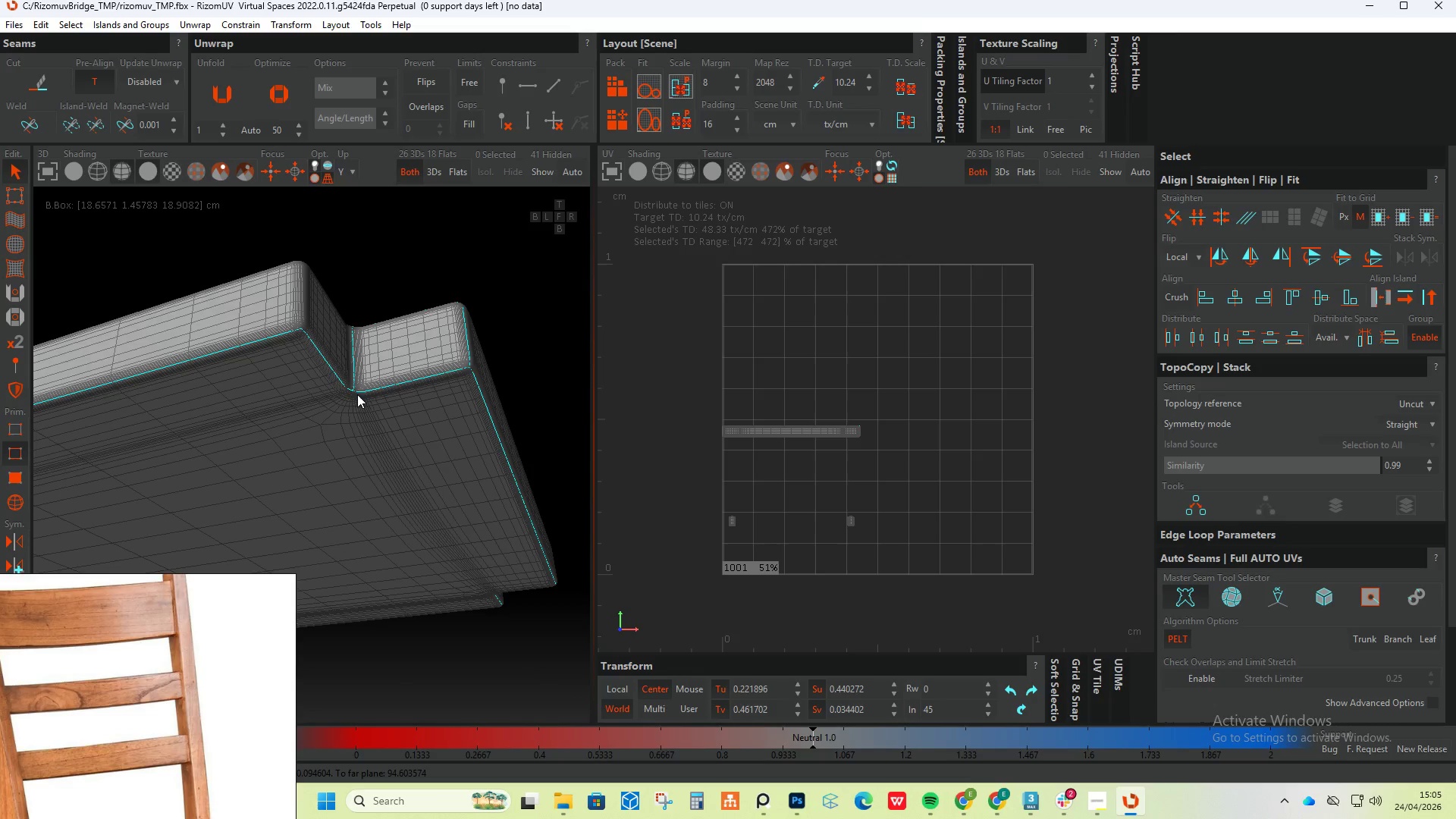 
hold_key(key=ControlLeft, duration=0.78)
 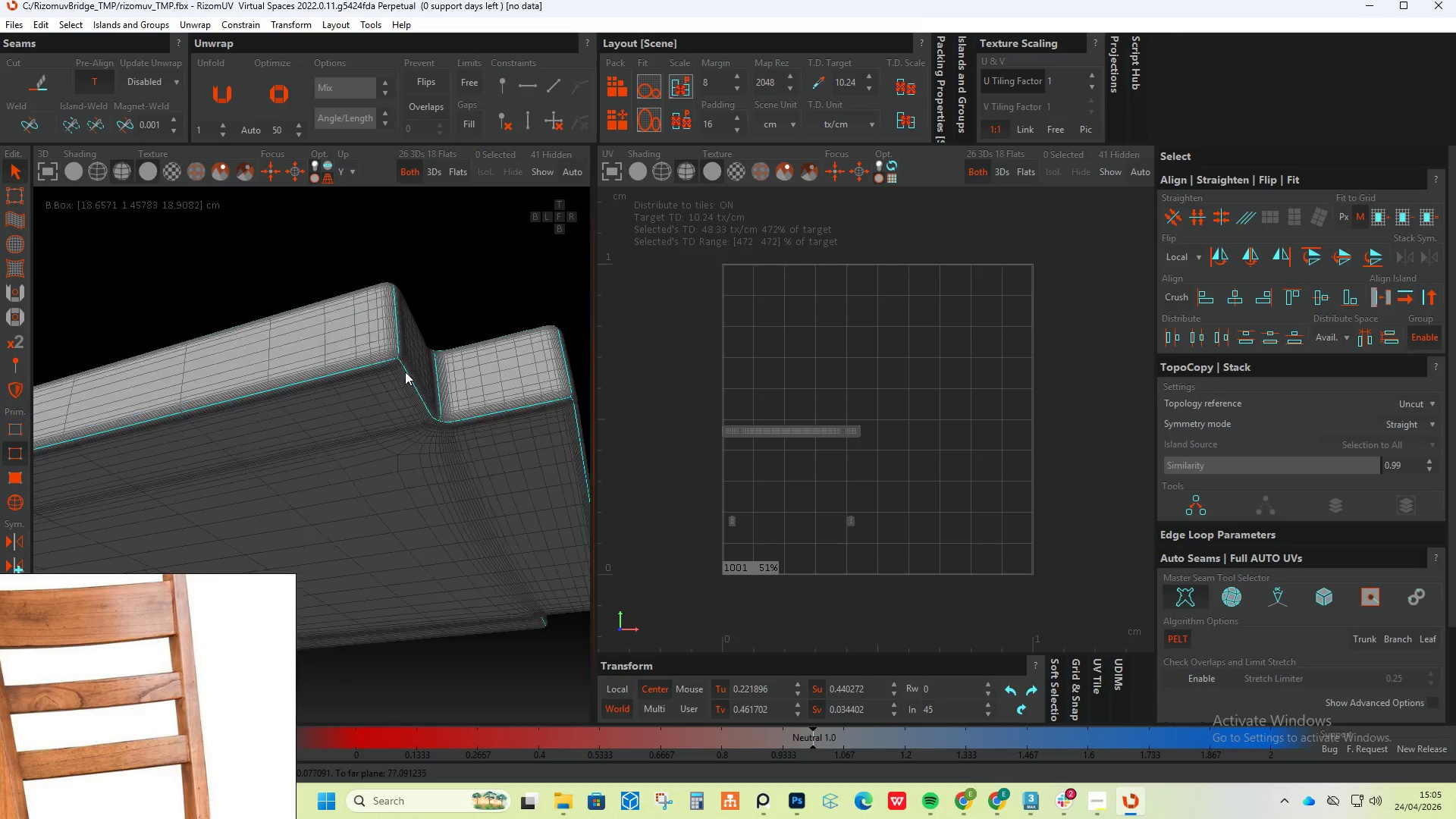 
scroll: coordinate [313, 319], scroll_direction: up, amount: 11.0
 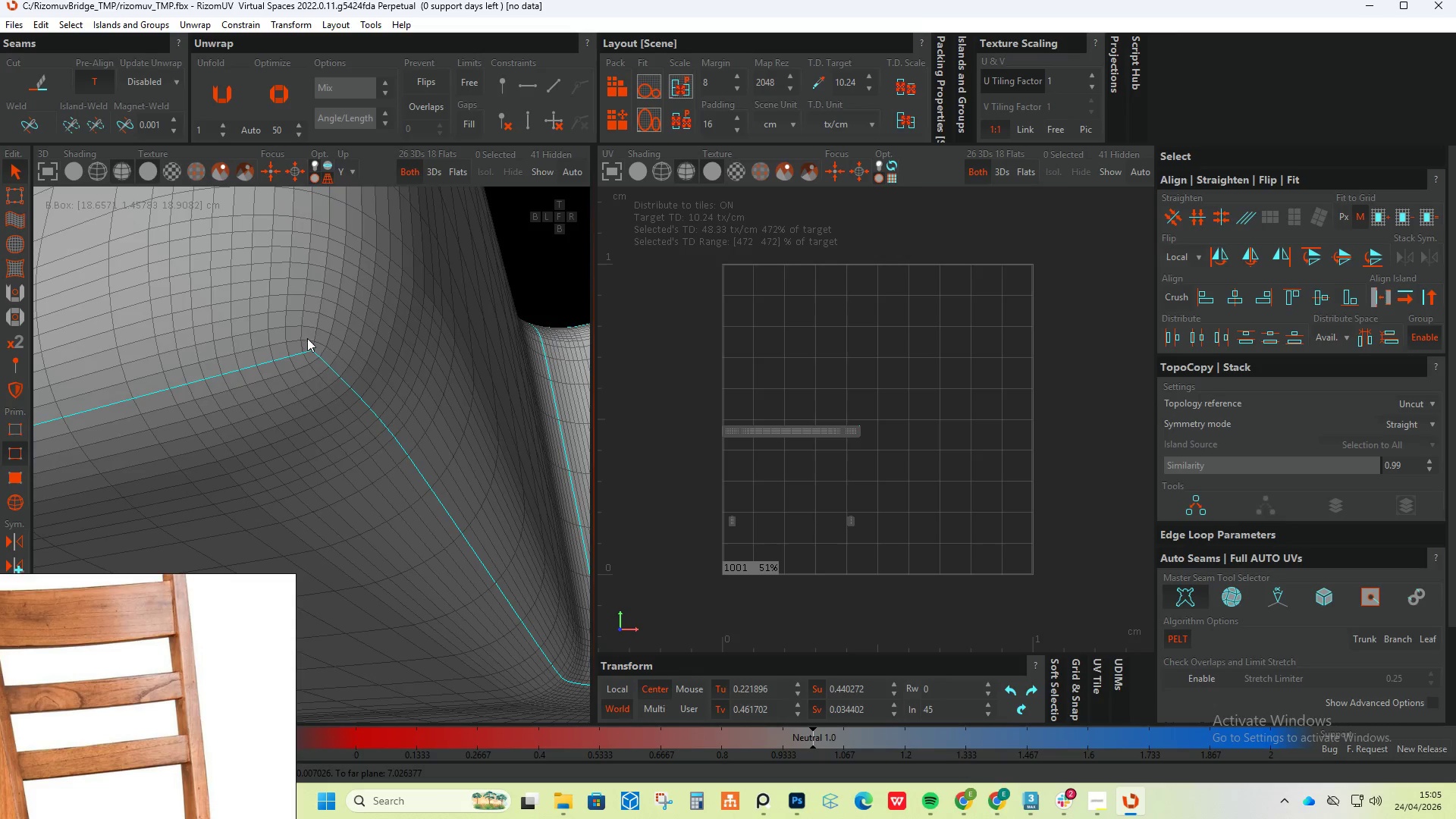 
double_click([314, 346])
 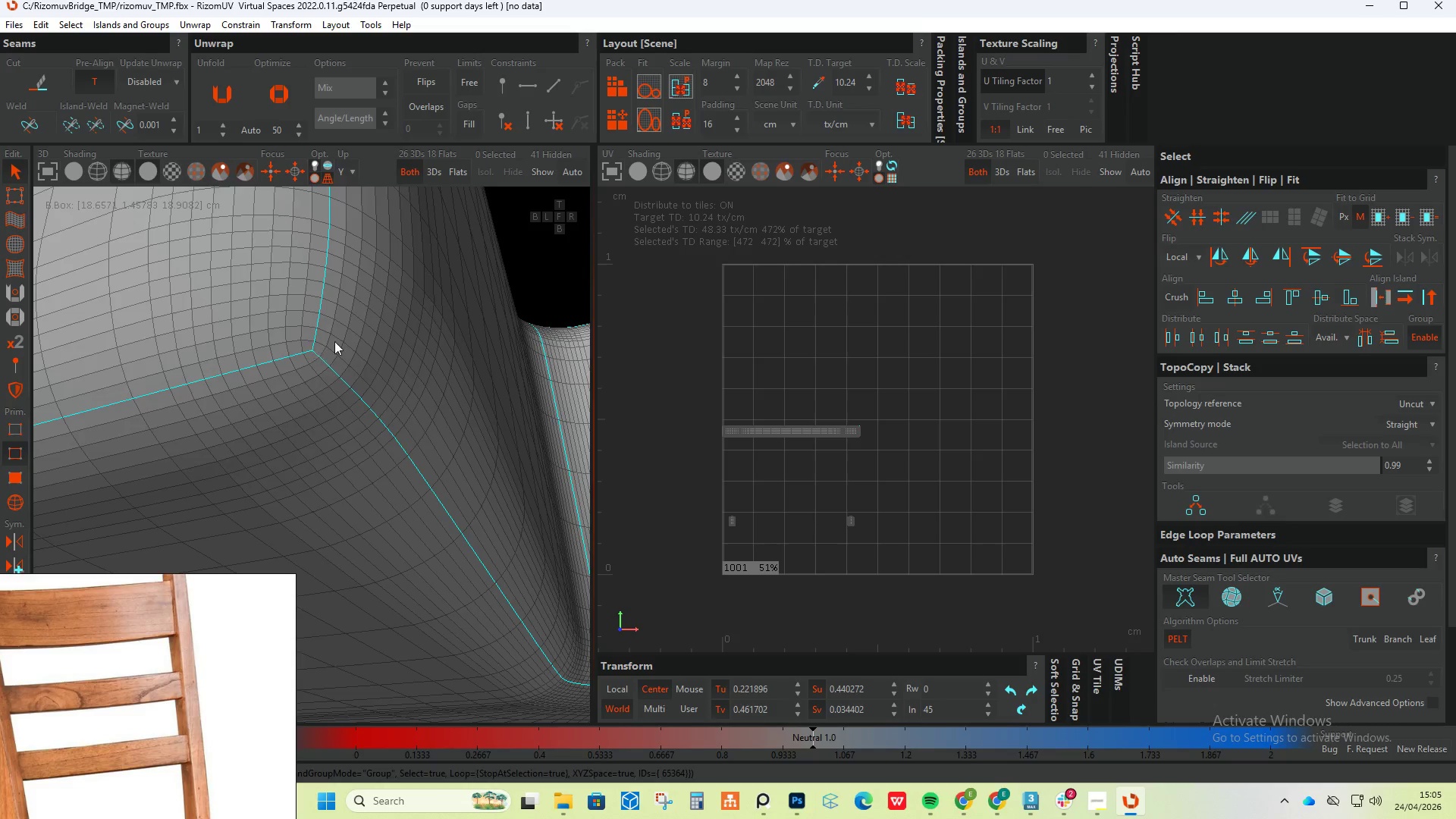 
hold_key(key=AltLeft, duration=0.62)
 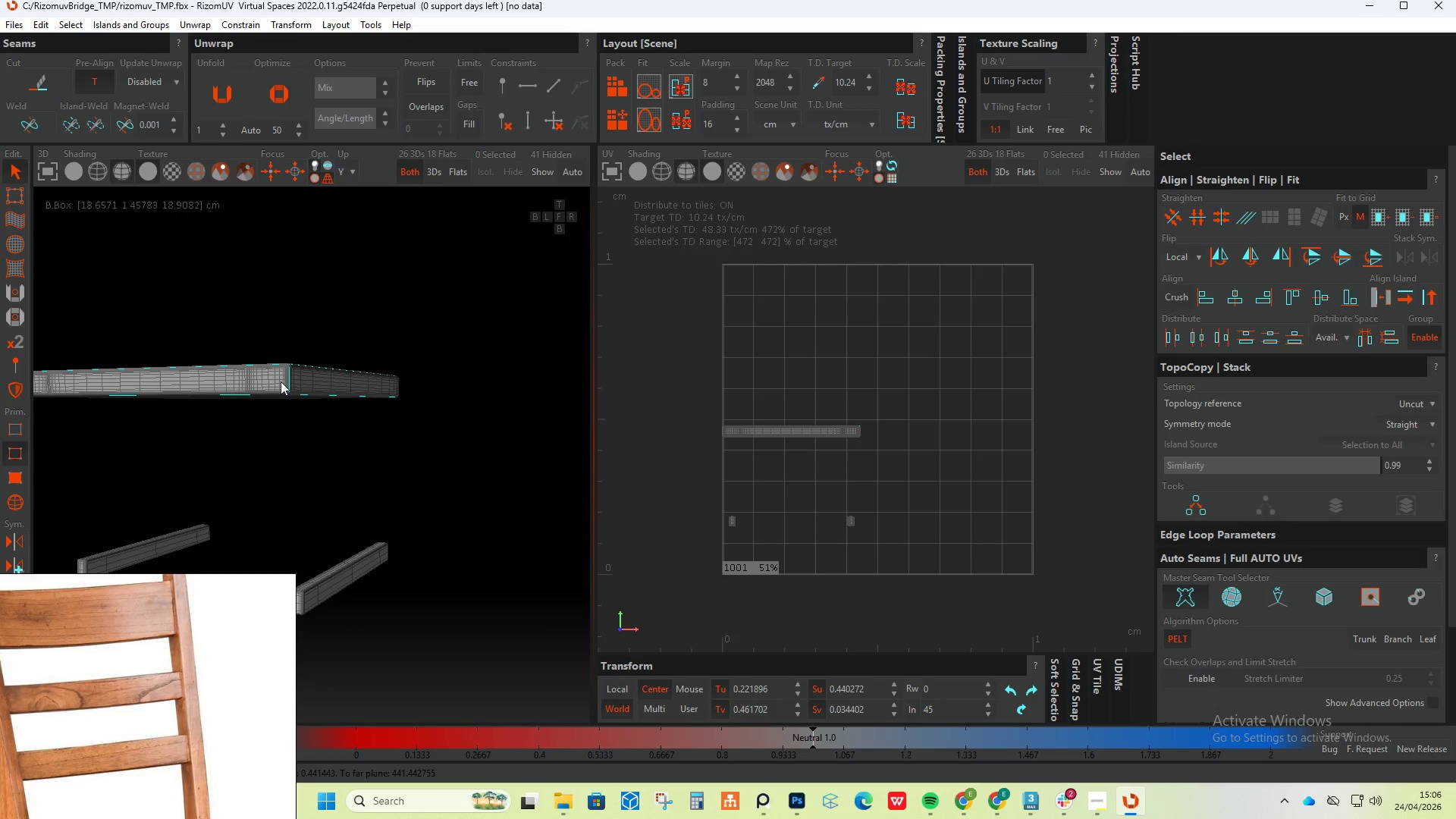 
scroll: coordinate [403, 373], scroll_direction: down, amount: 20.0
 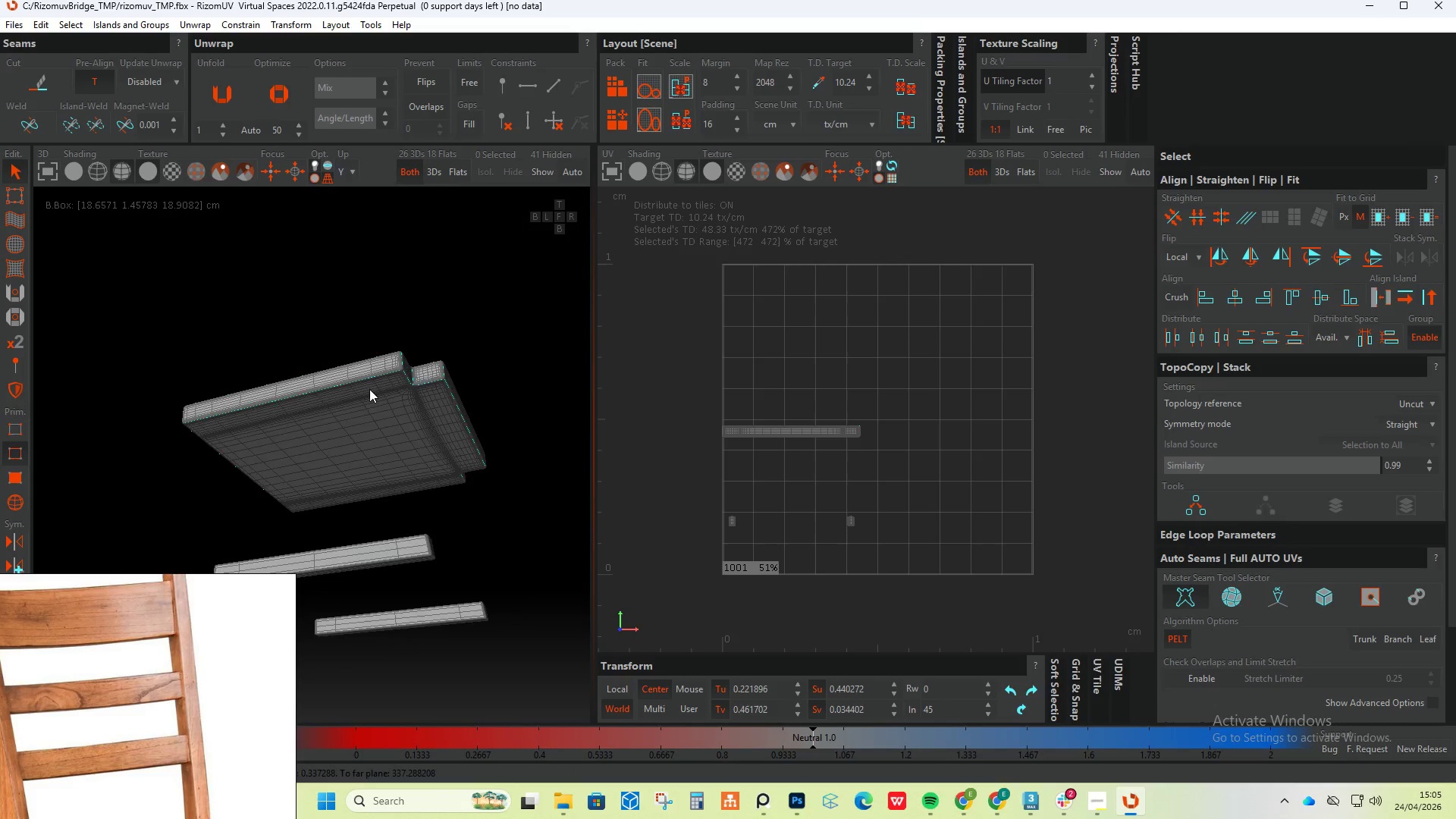 
hold_key(key=AltLeft, duration=0.44)
 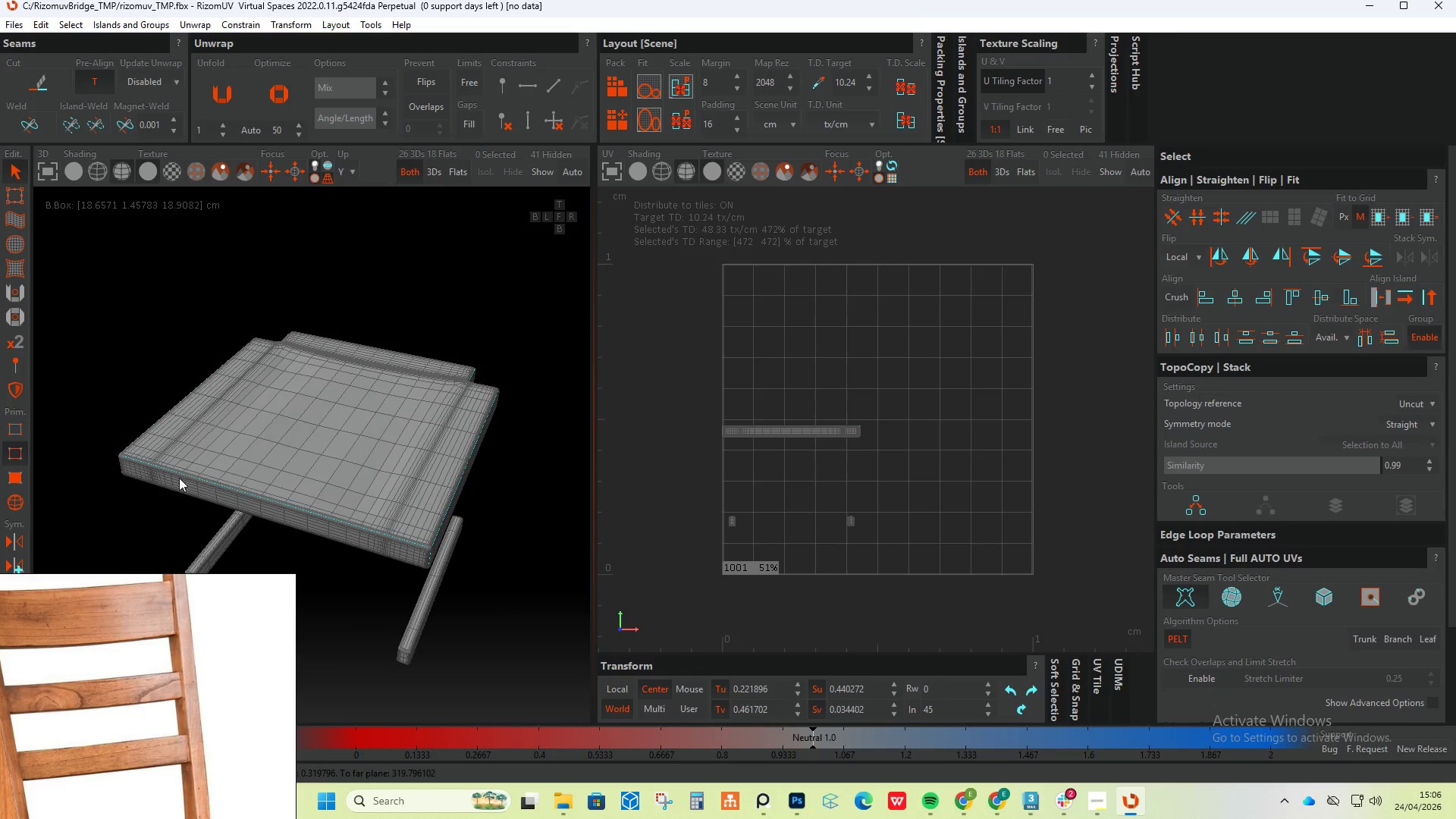 
hold_key(key=AltLeft, duration=0.83)
 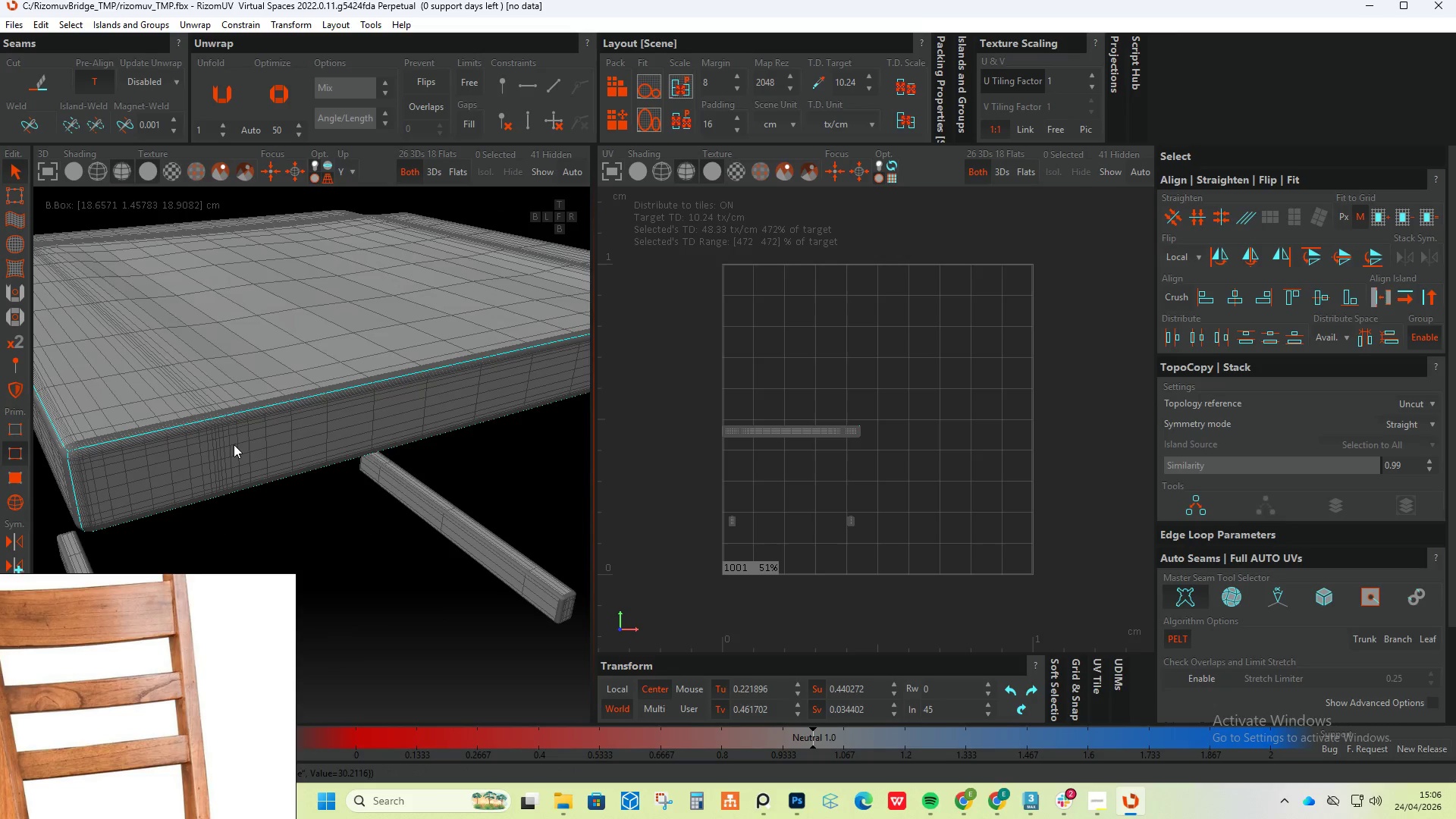 
scroll: coordinate [130, 464], scroll_direction: up, amount: 5.0
 